 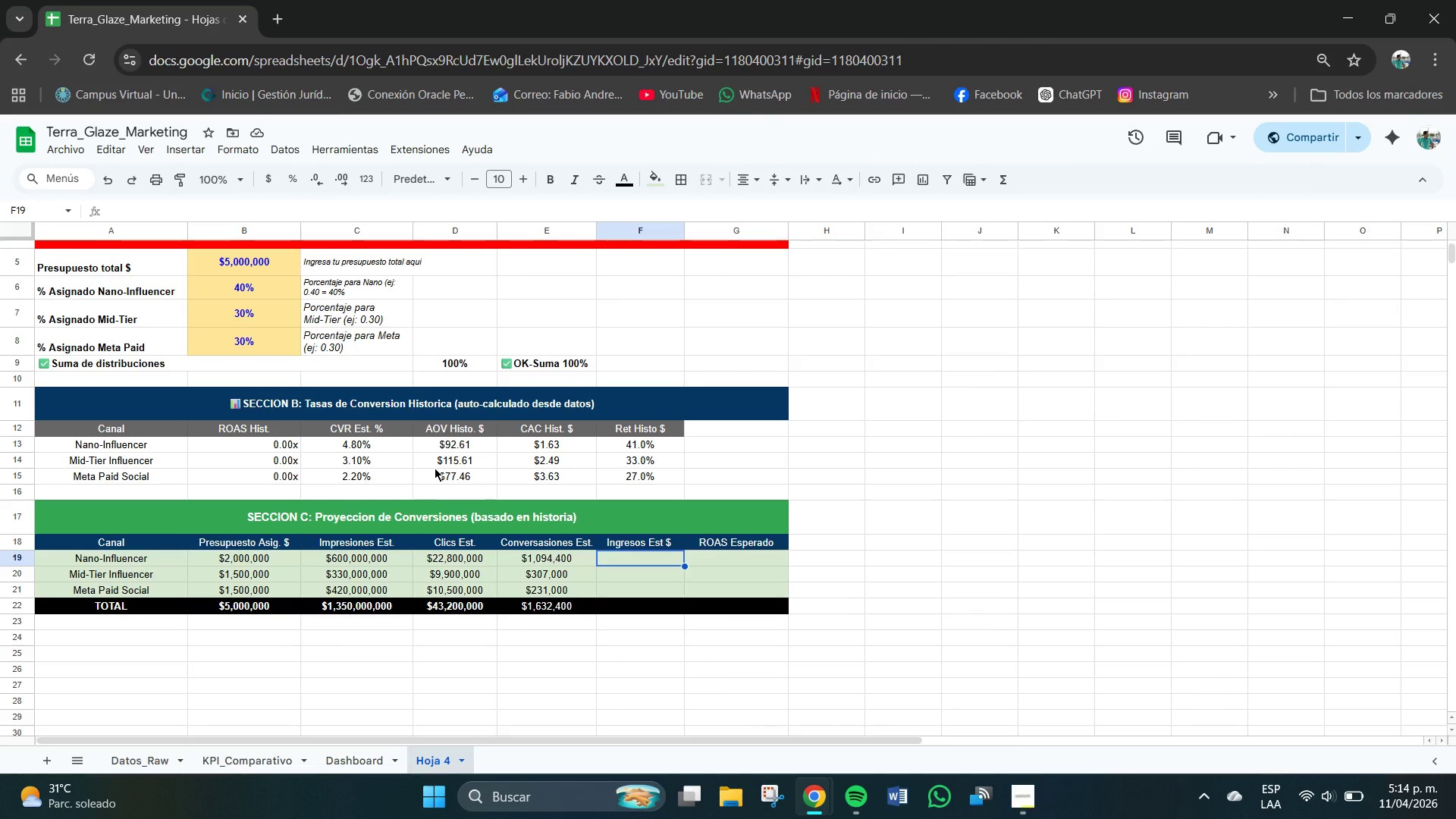 
left_click([637, 554])
 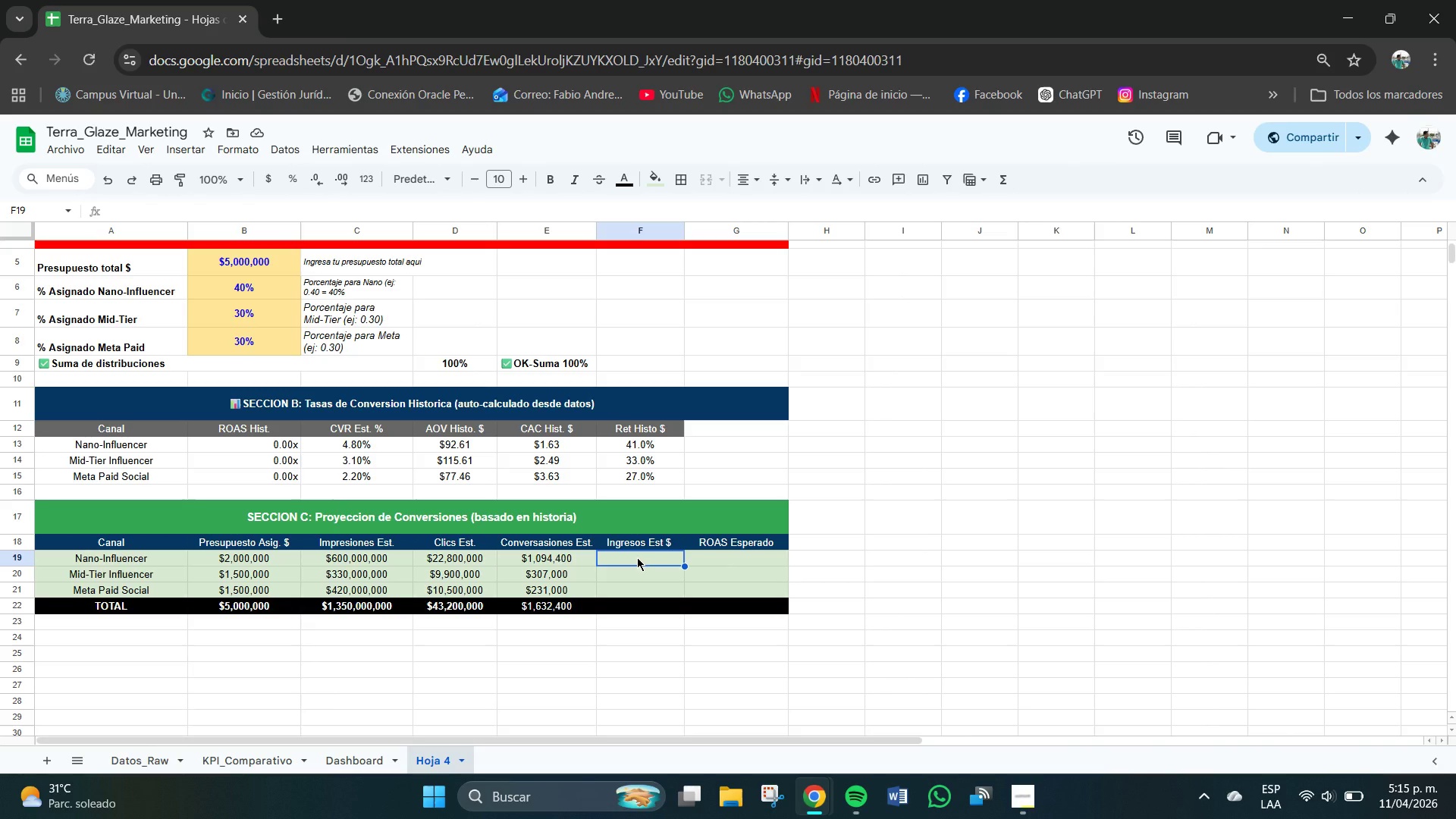 
type()E19+D13)
 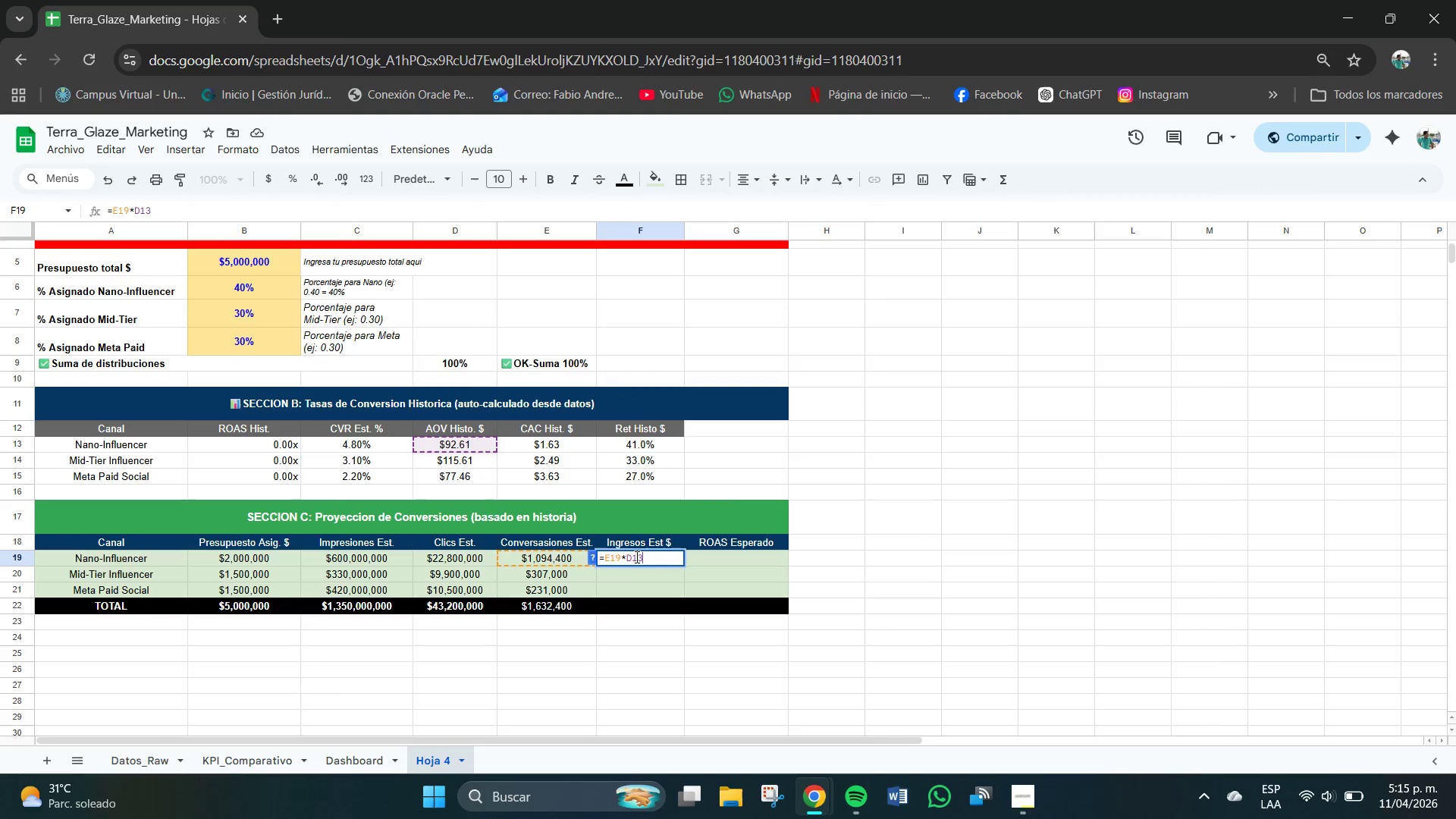 
key(Enter)
 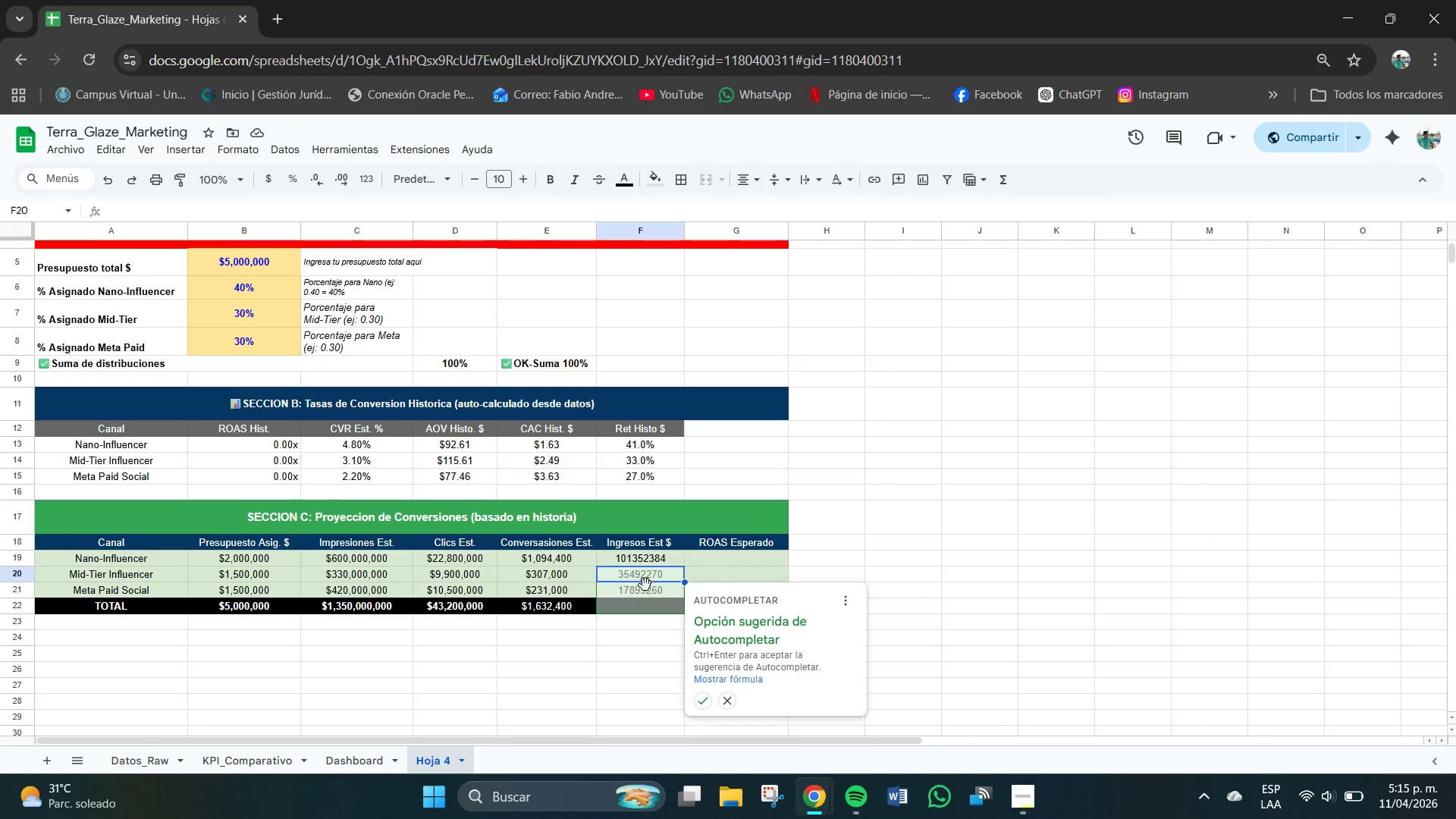 
wait(18.16)
 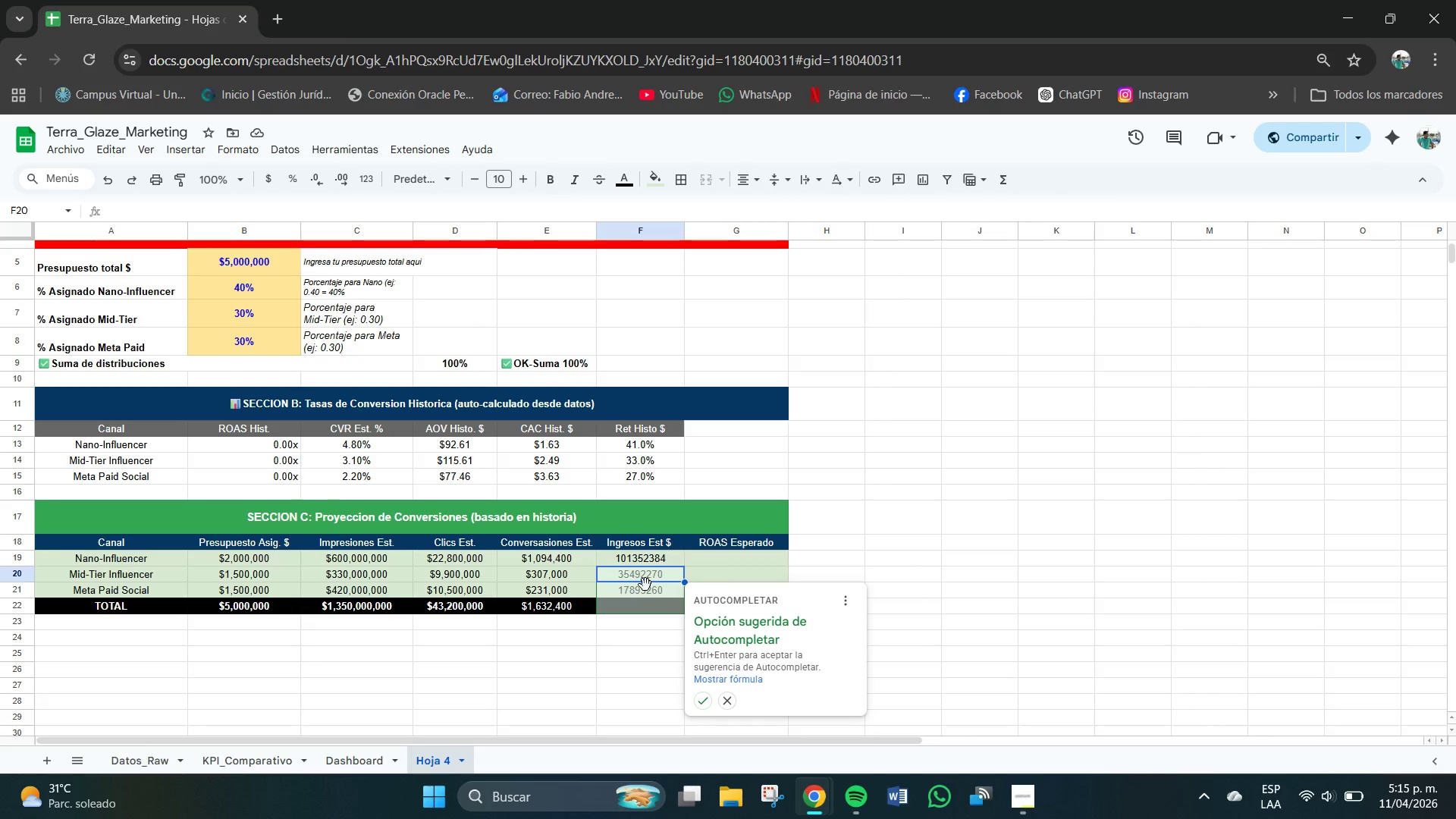 
left_click([651, 554])
 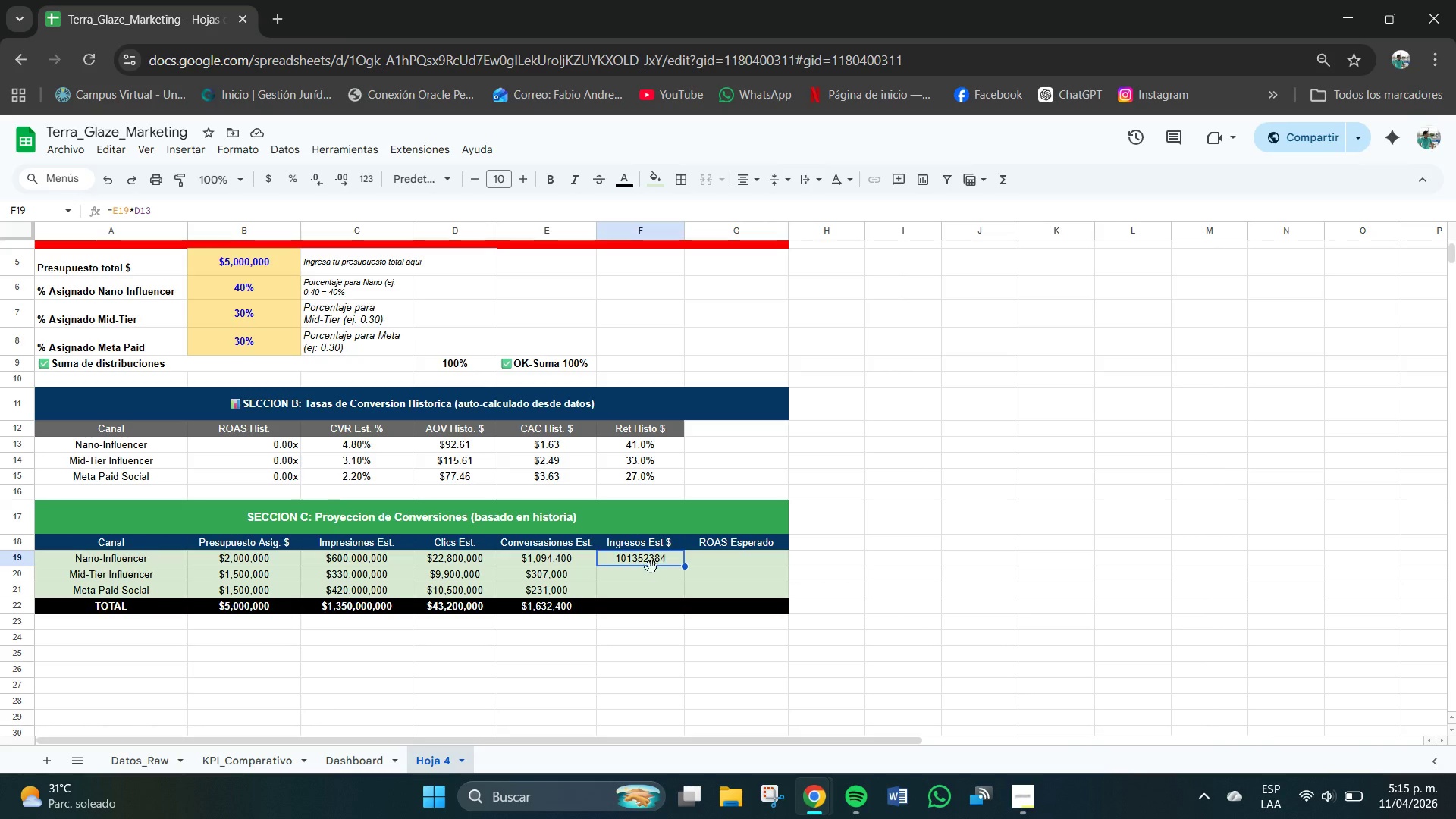 
key(Backspace)
 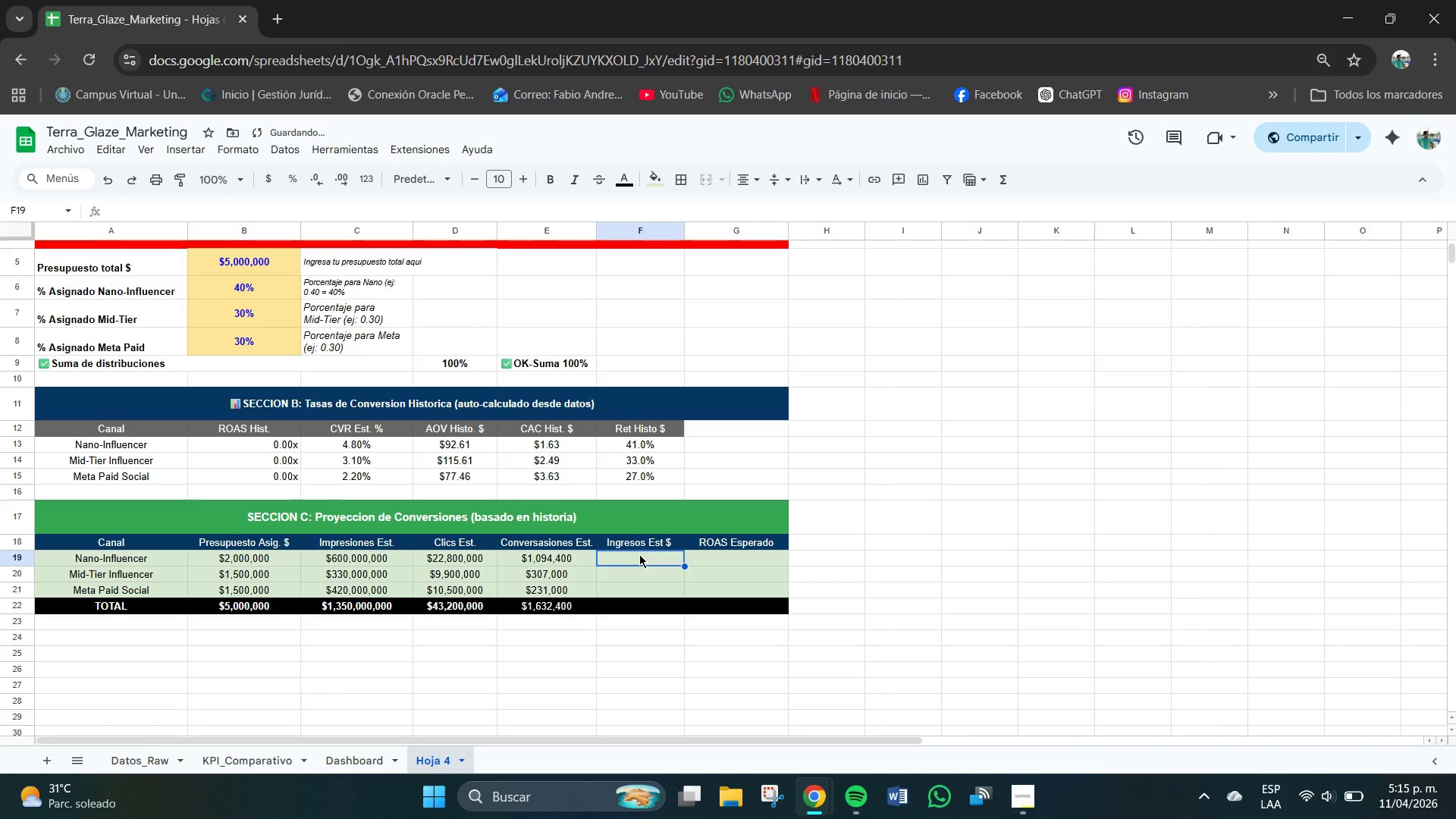 
key(Numpad1)
 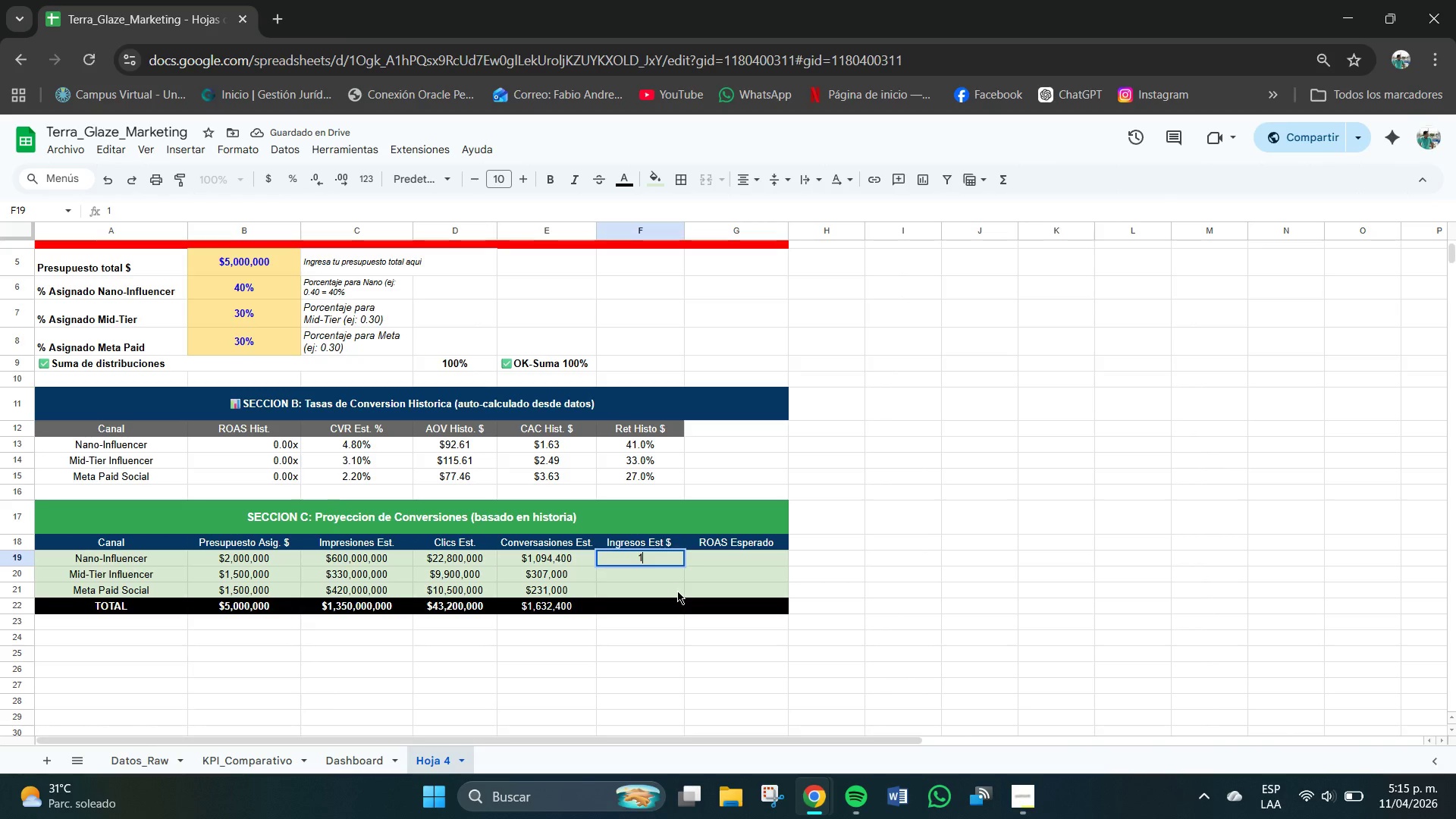 
key(Numpad0)
 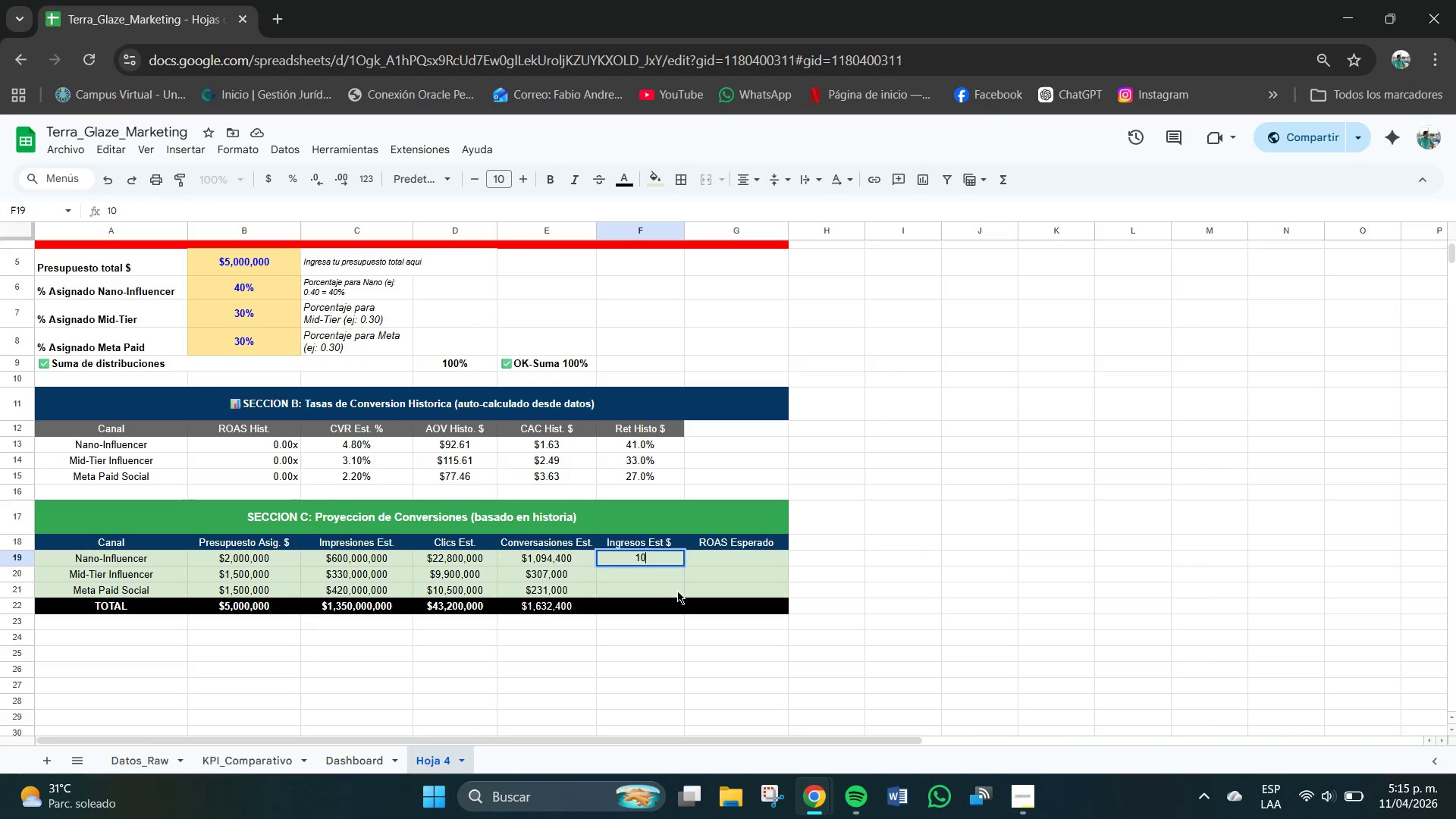 
key(Numpad1)
 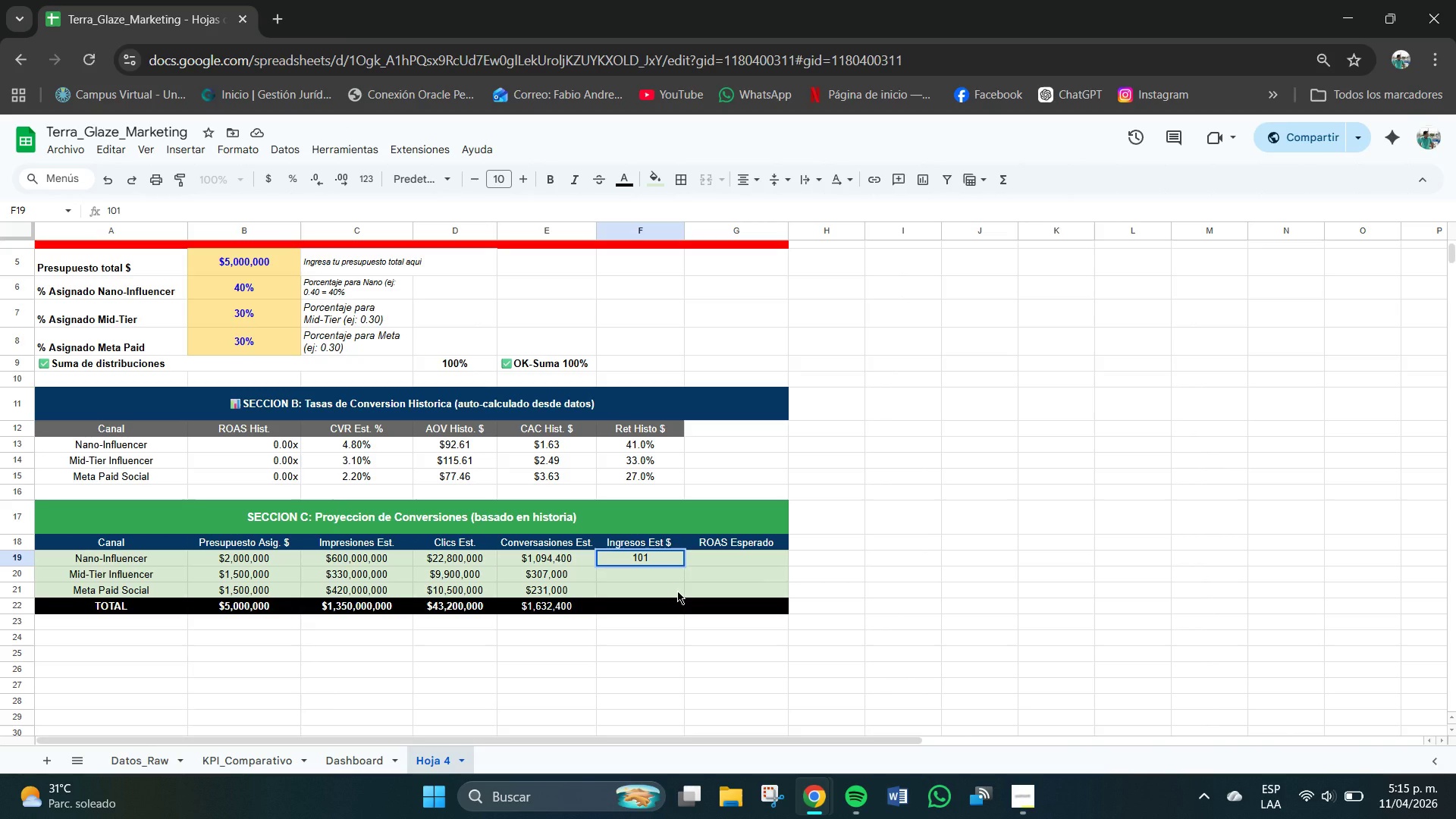 
key(Numpad3)
 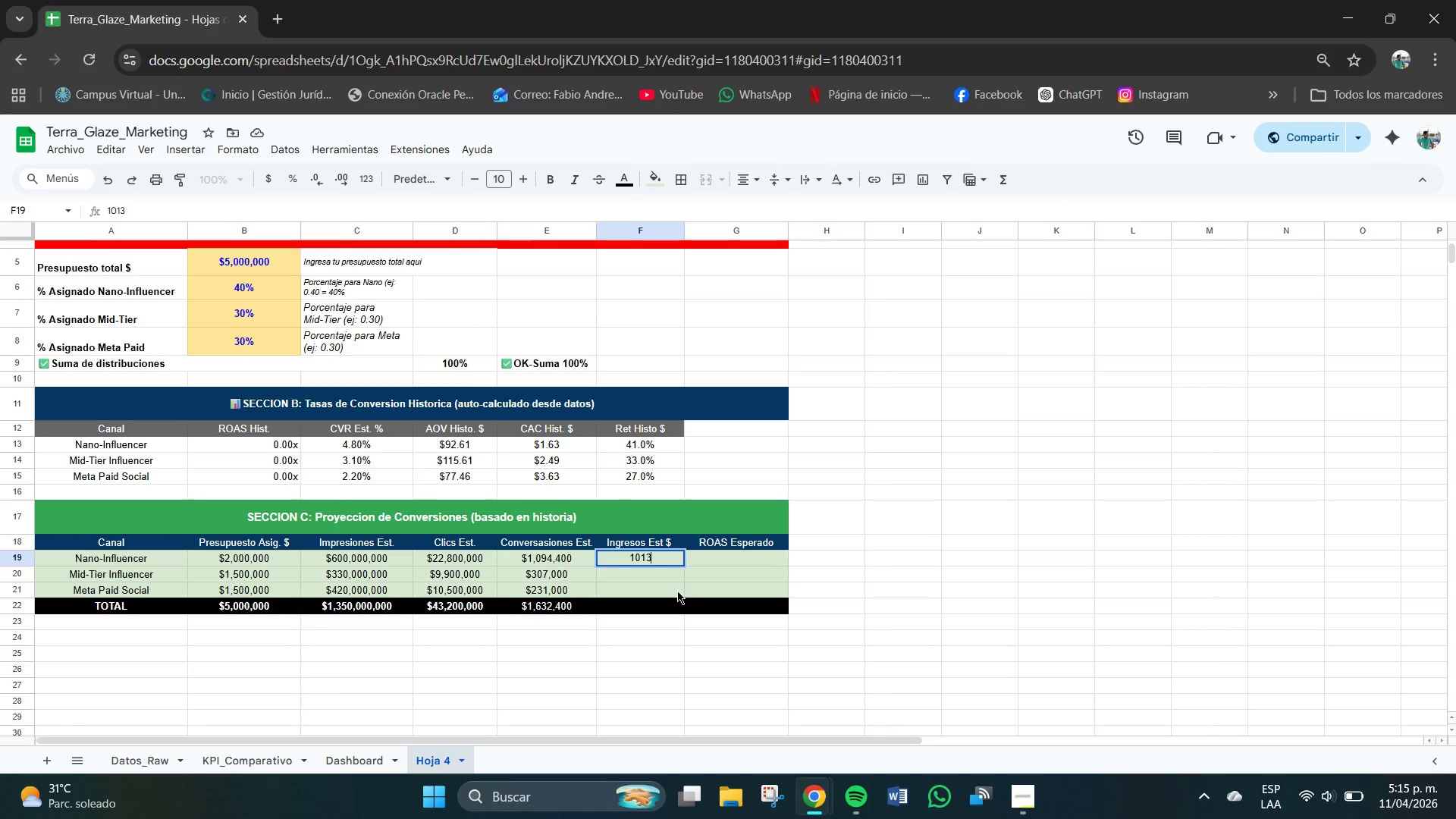 
key(Numpad1)
 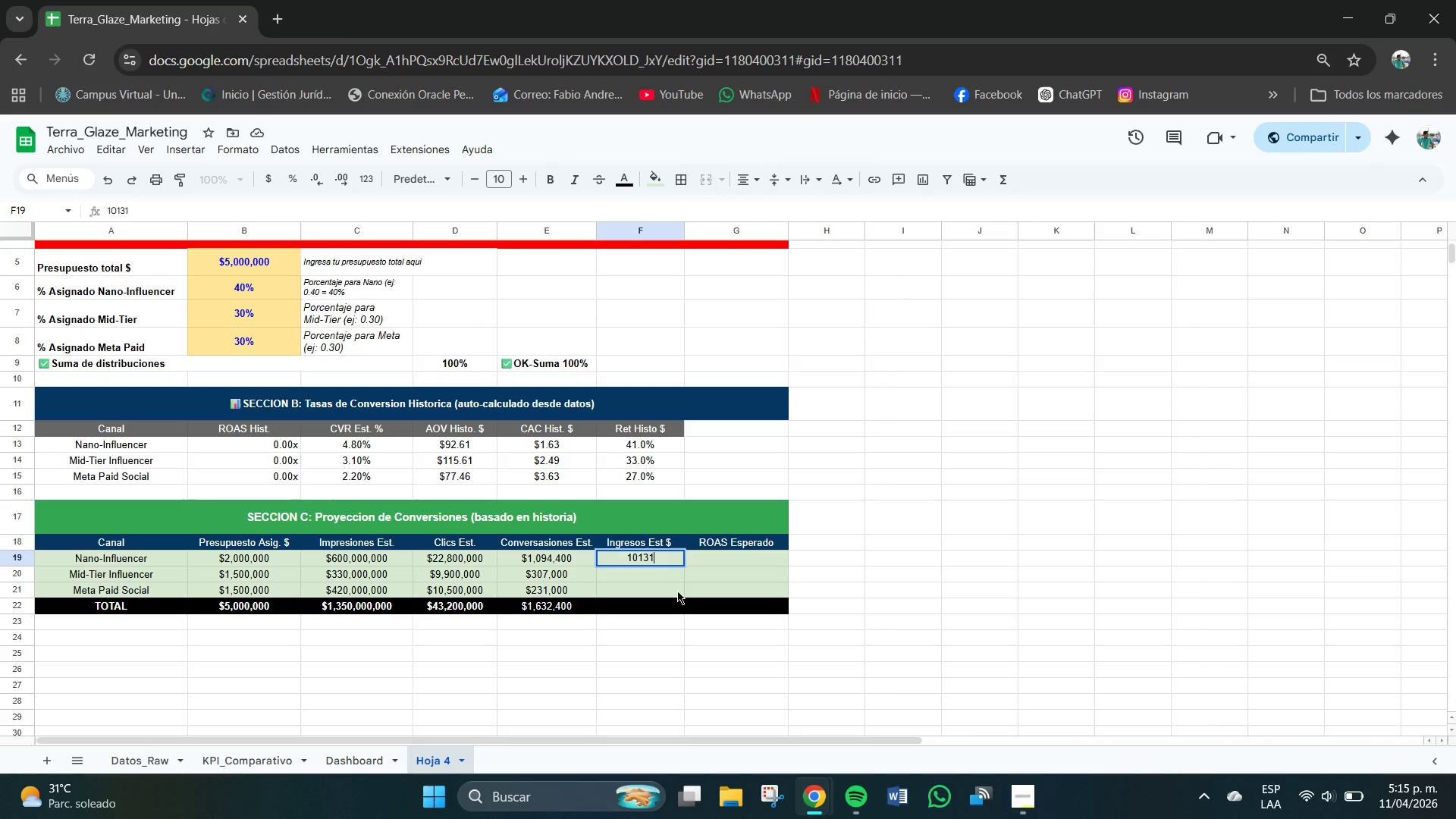 
key(Numpad6)
 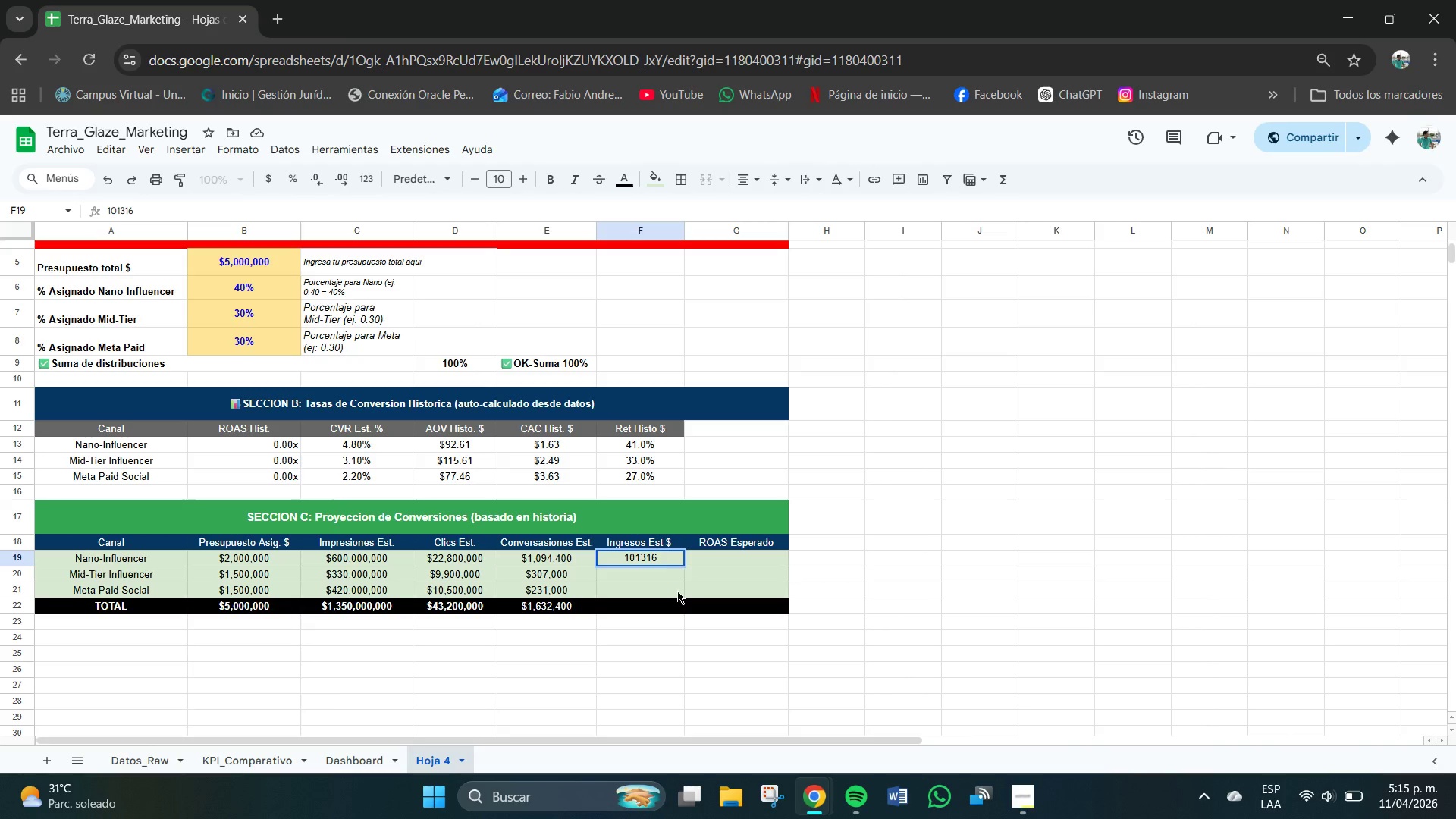 
key(NumpadDecimal)
 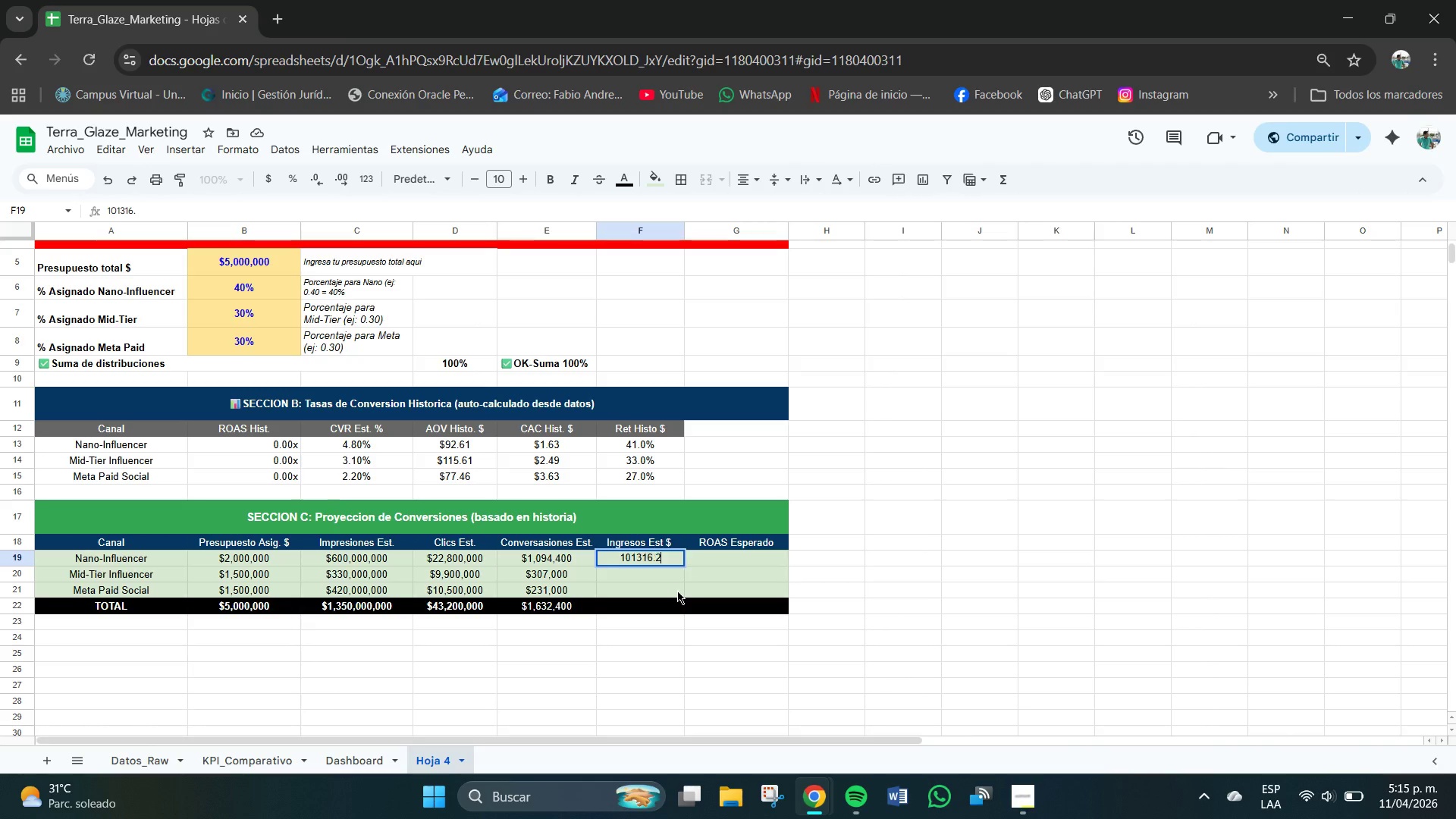 
key(Numpad2)
 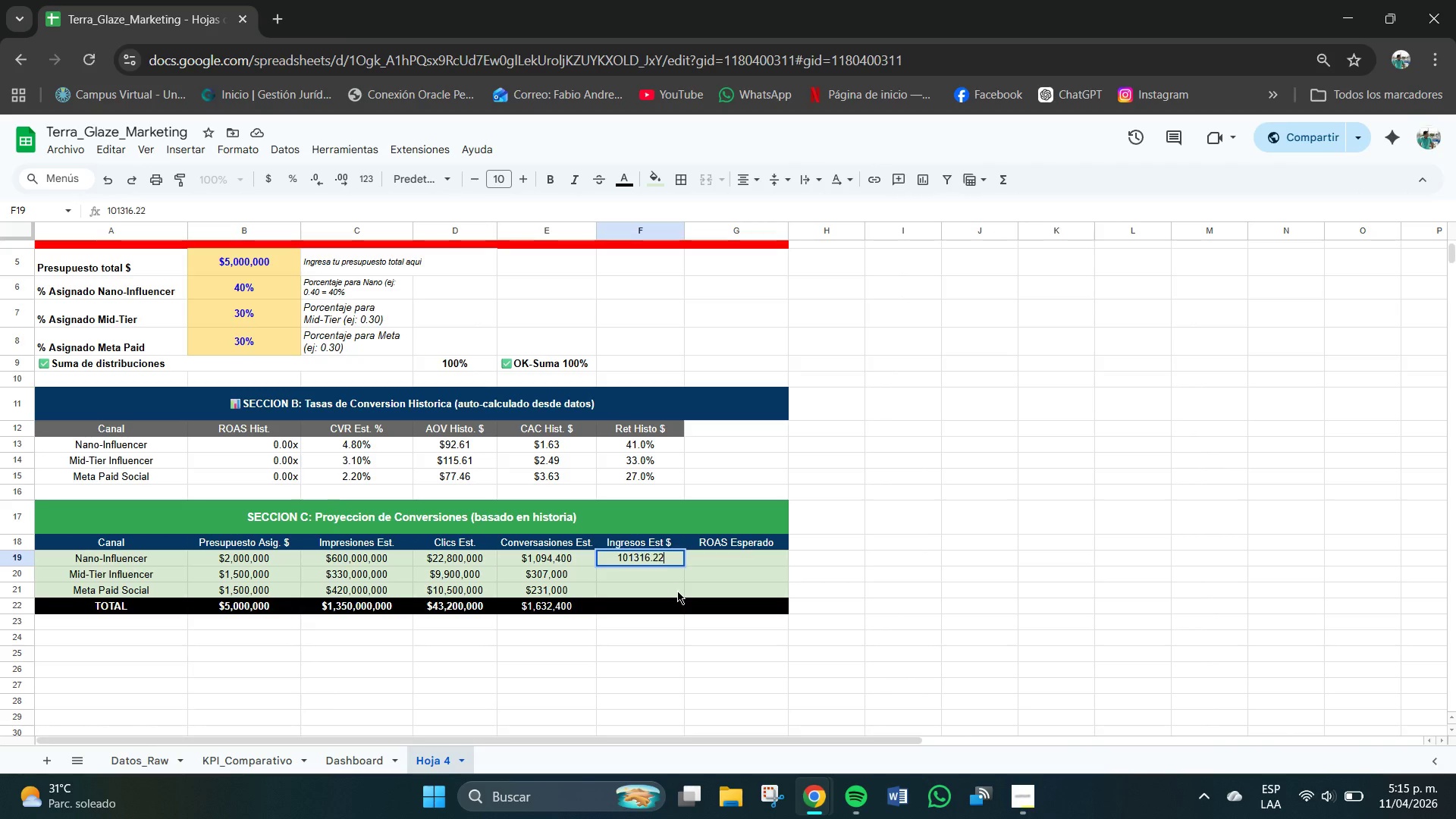 
key(Numpad2)
 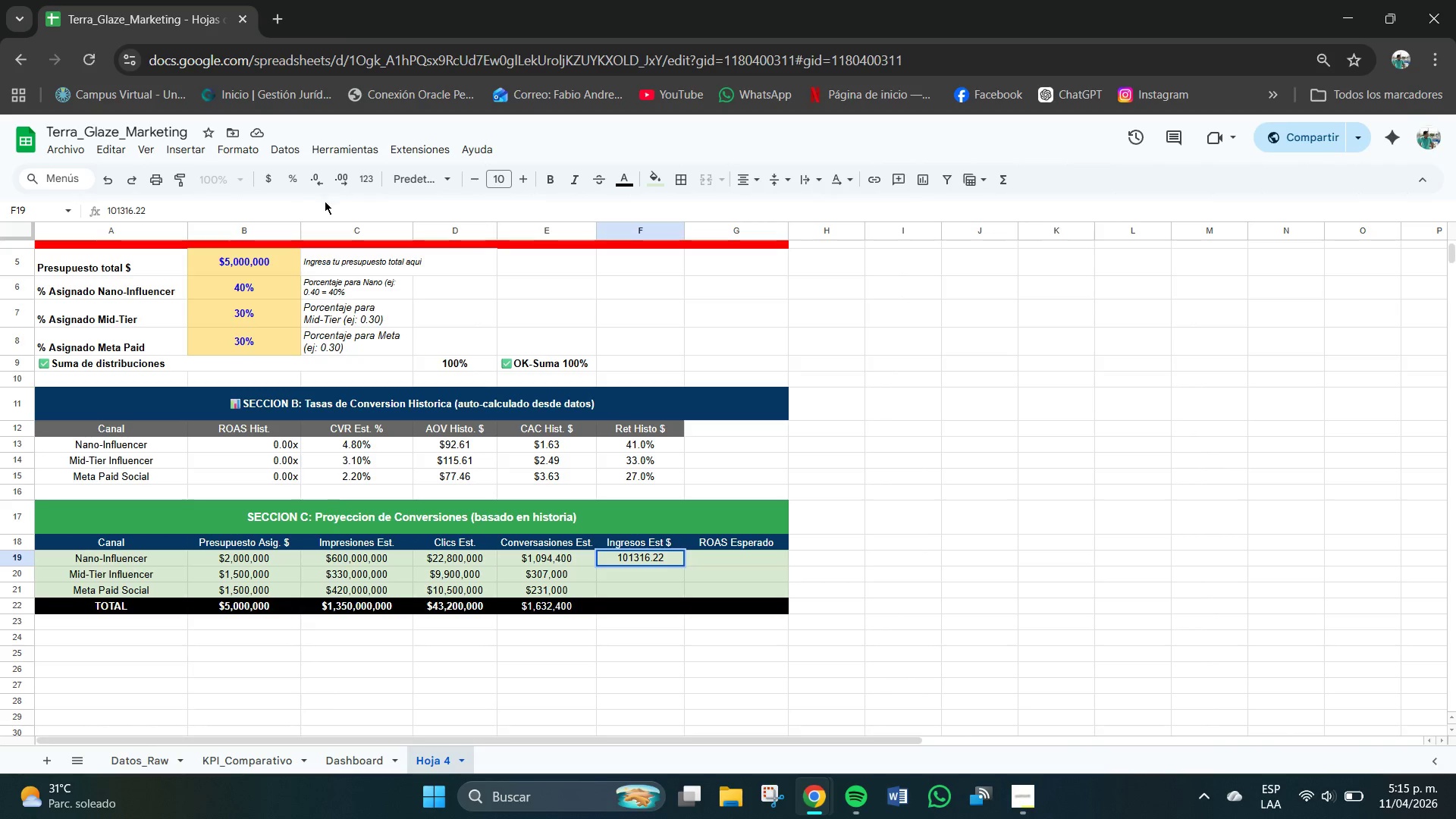 
left_click([272, 184])
 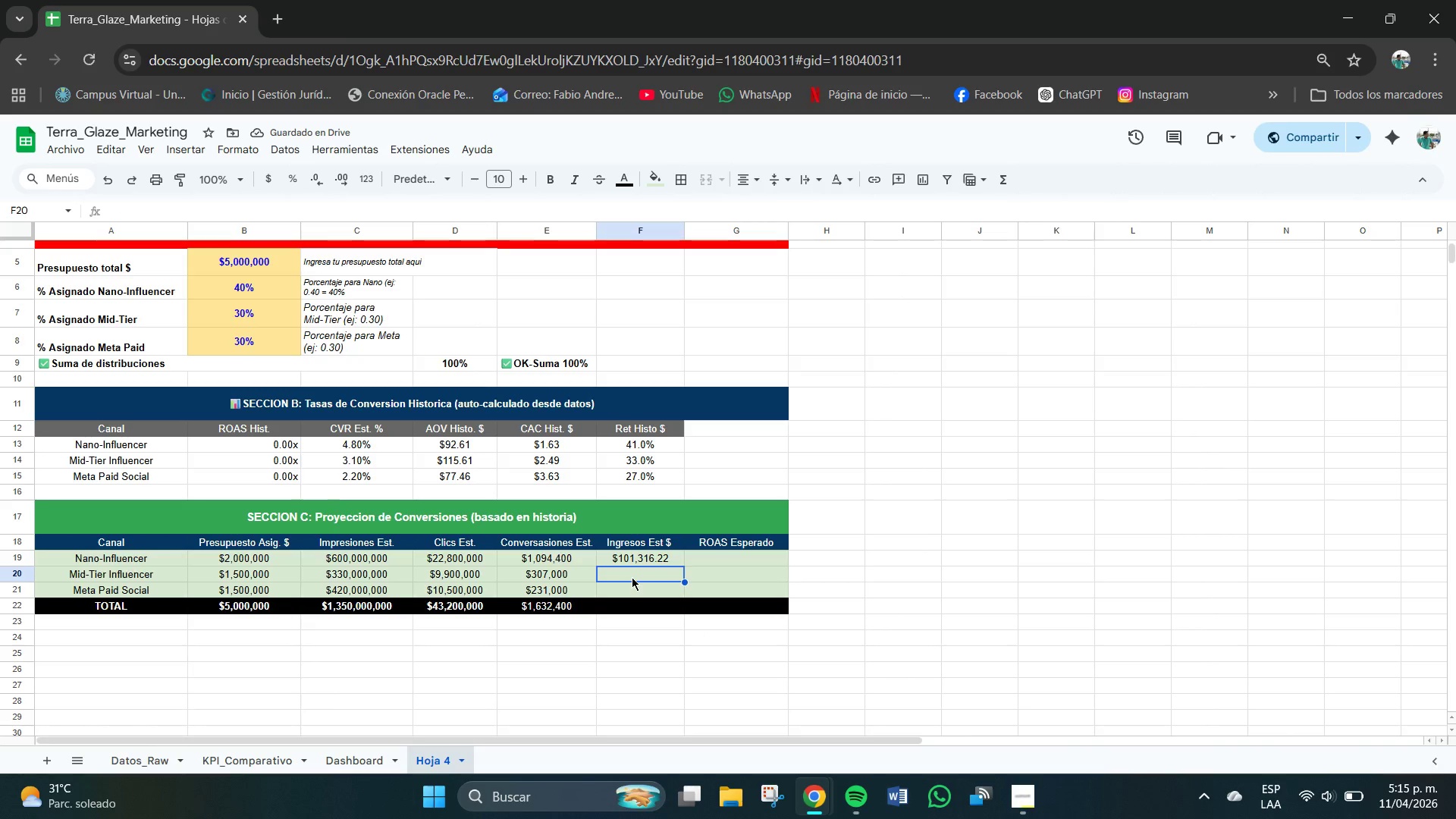 
key(Numpad3)
 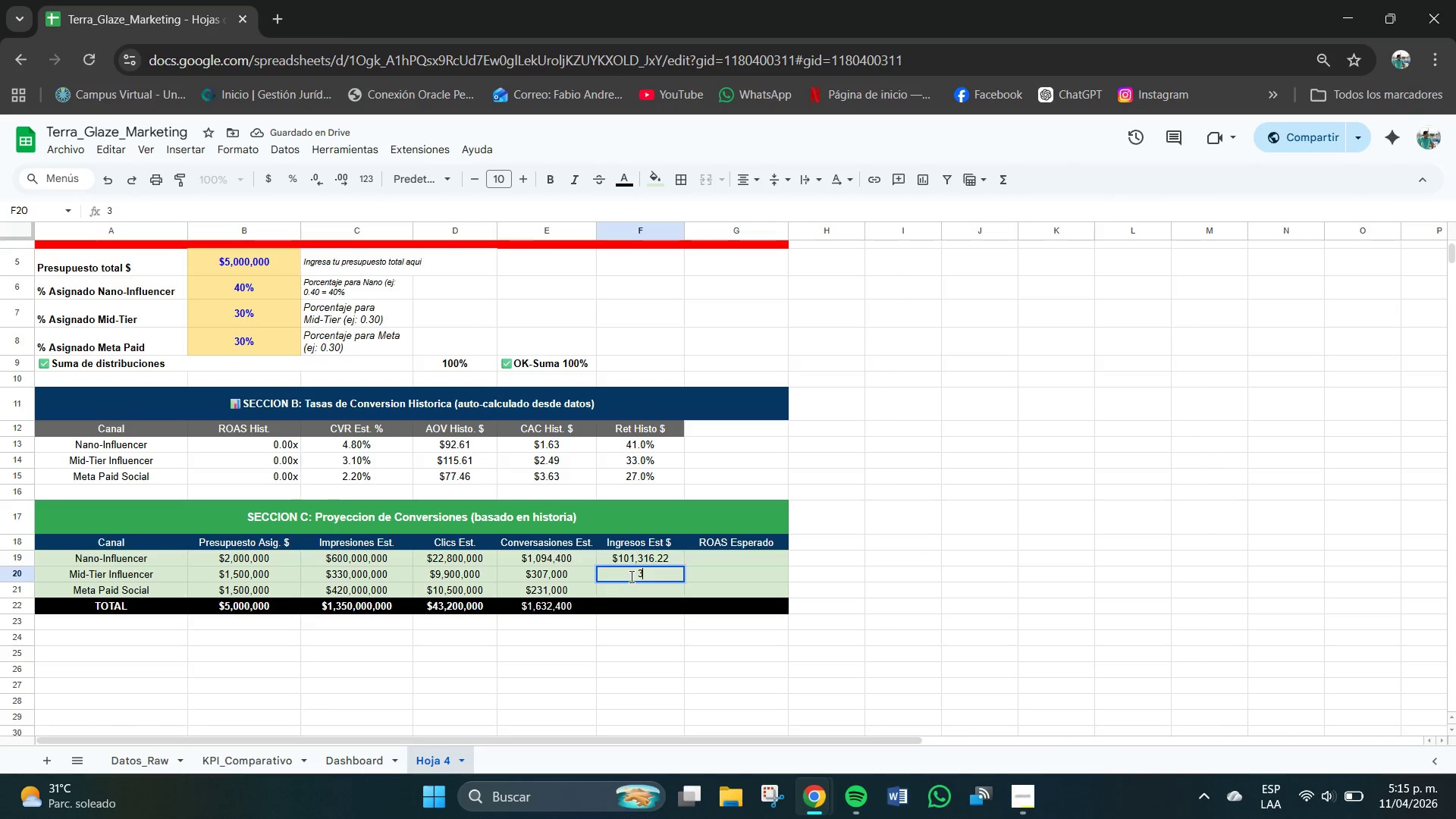 
key(Numpad5)
 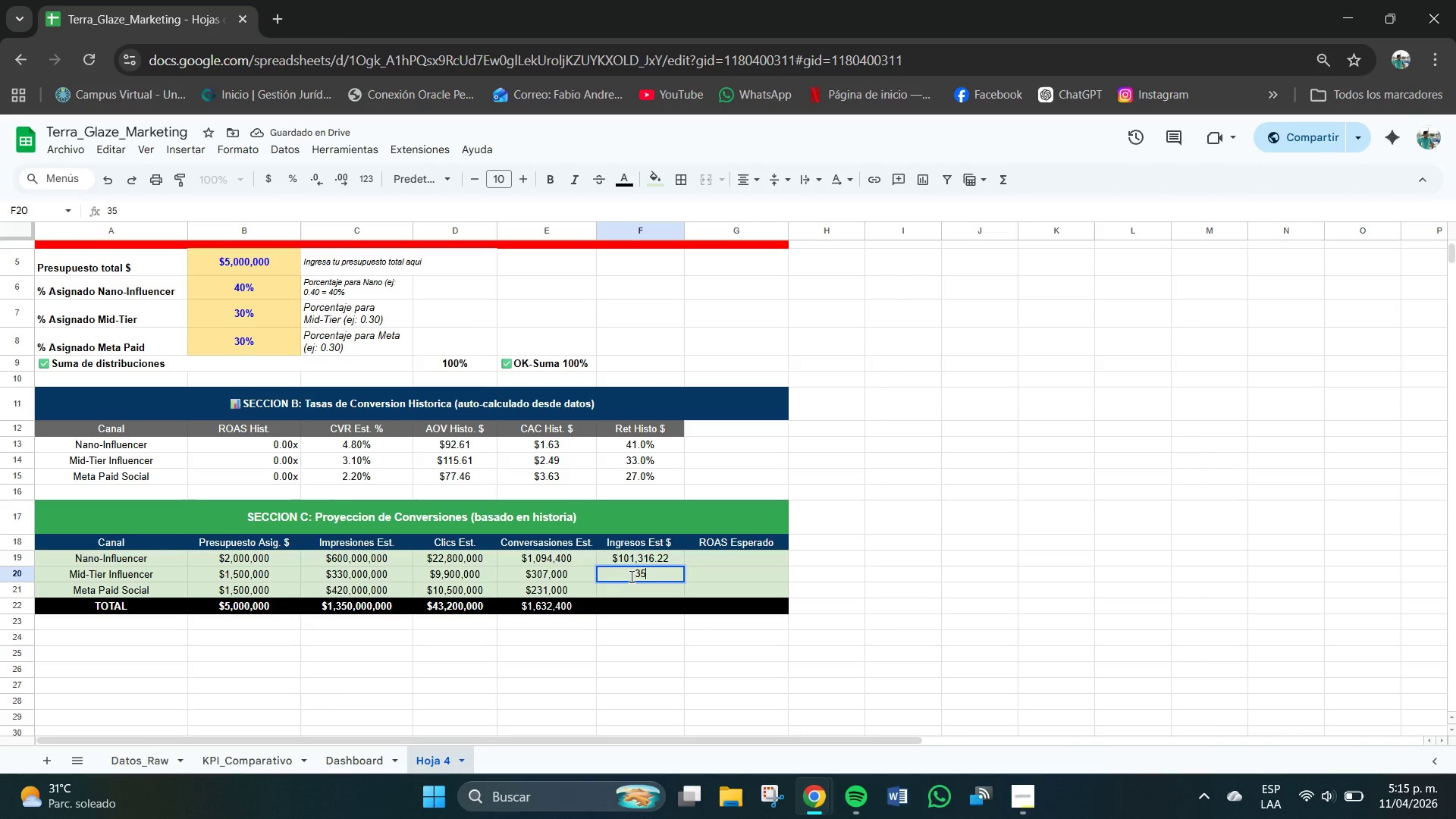 
key(Numpad9)
 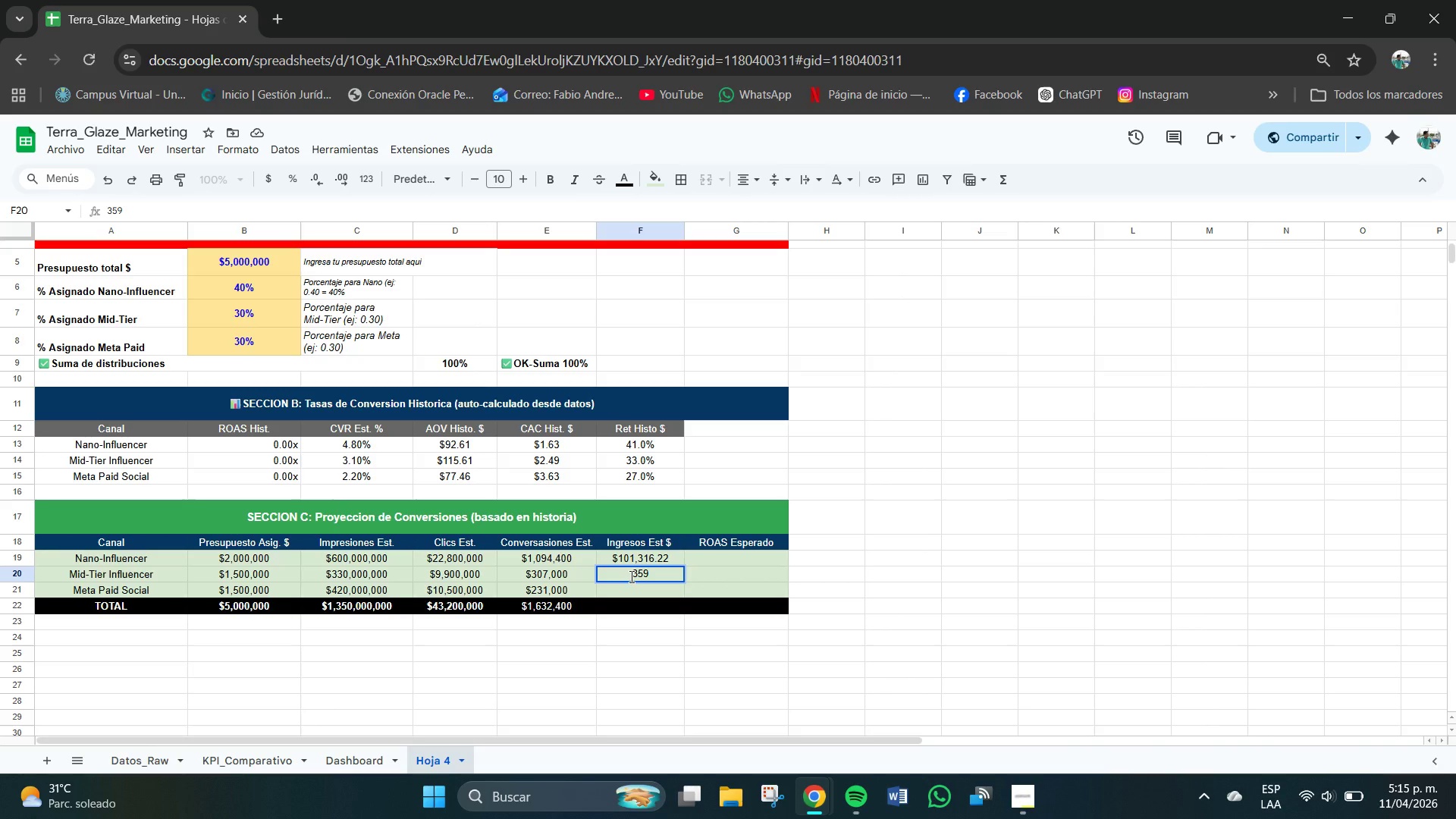 
key(Backspace)
 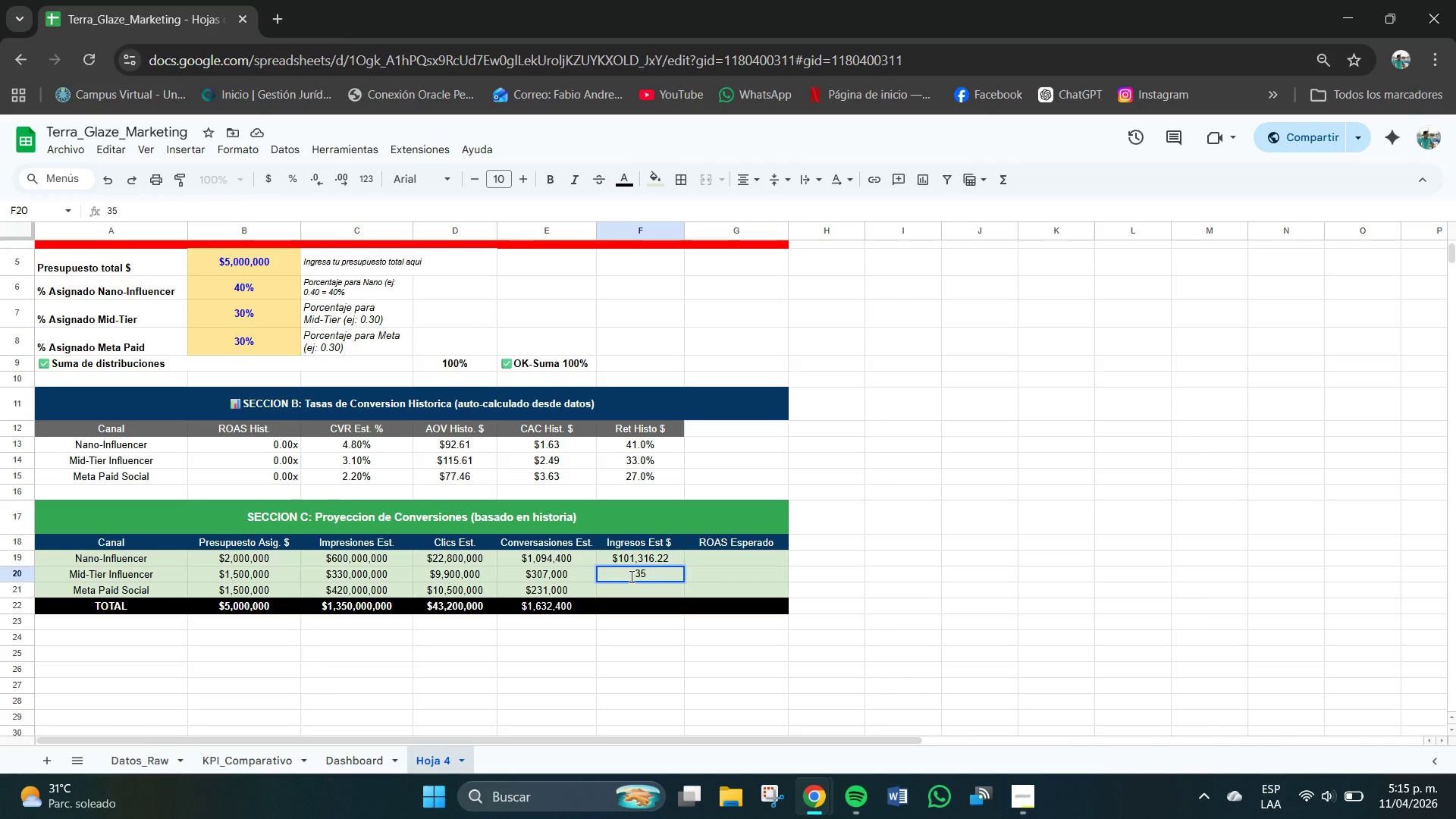 
key(Numpad4)
 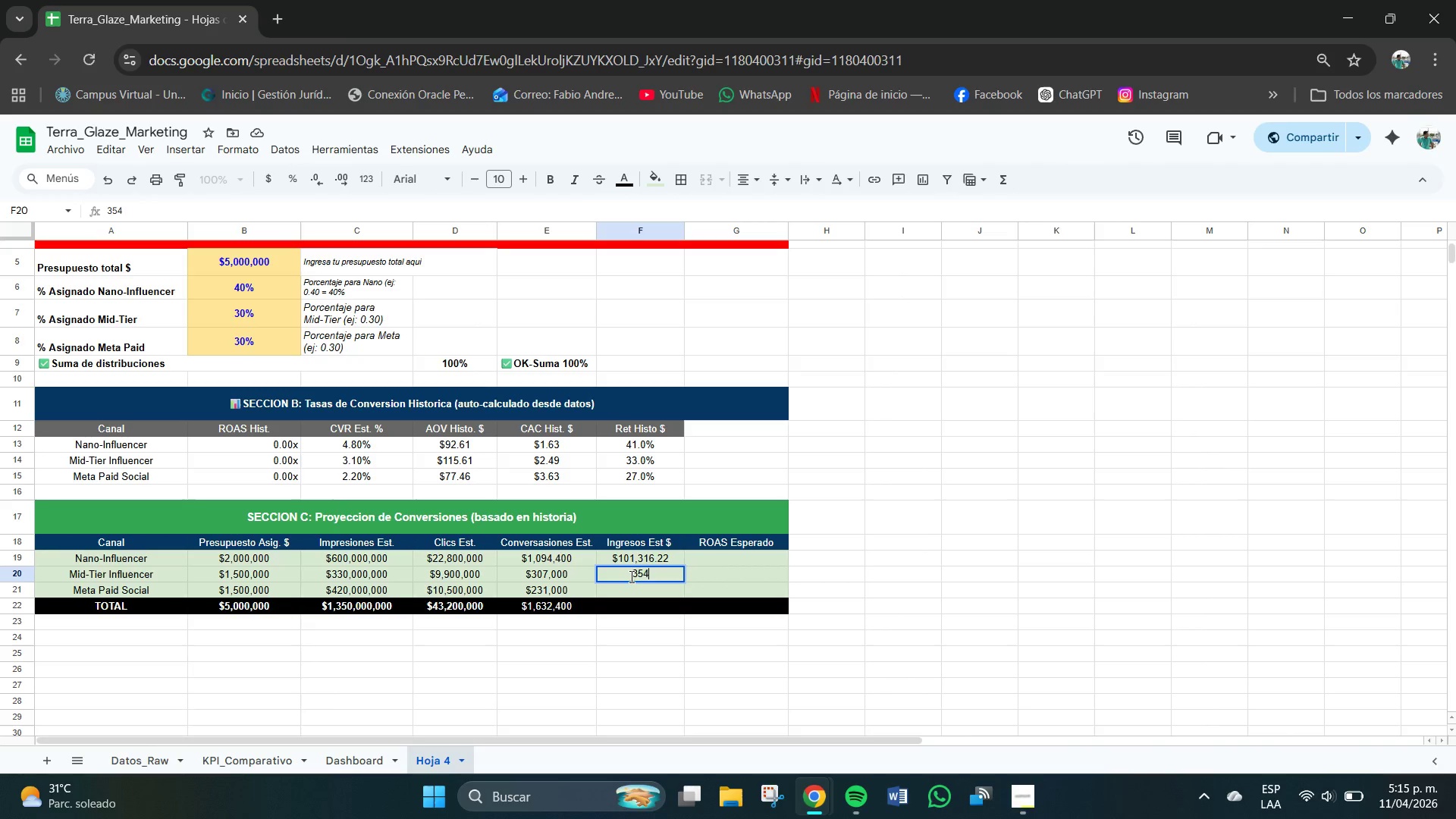 
key(Numpad9)
 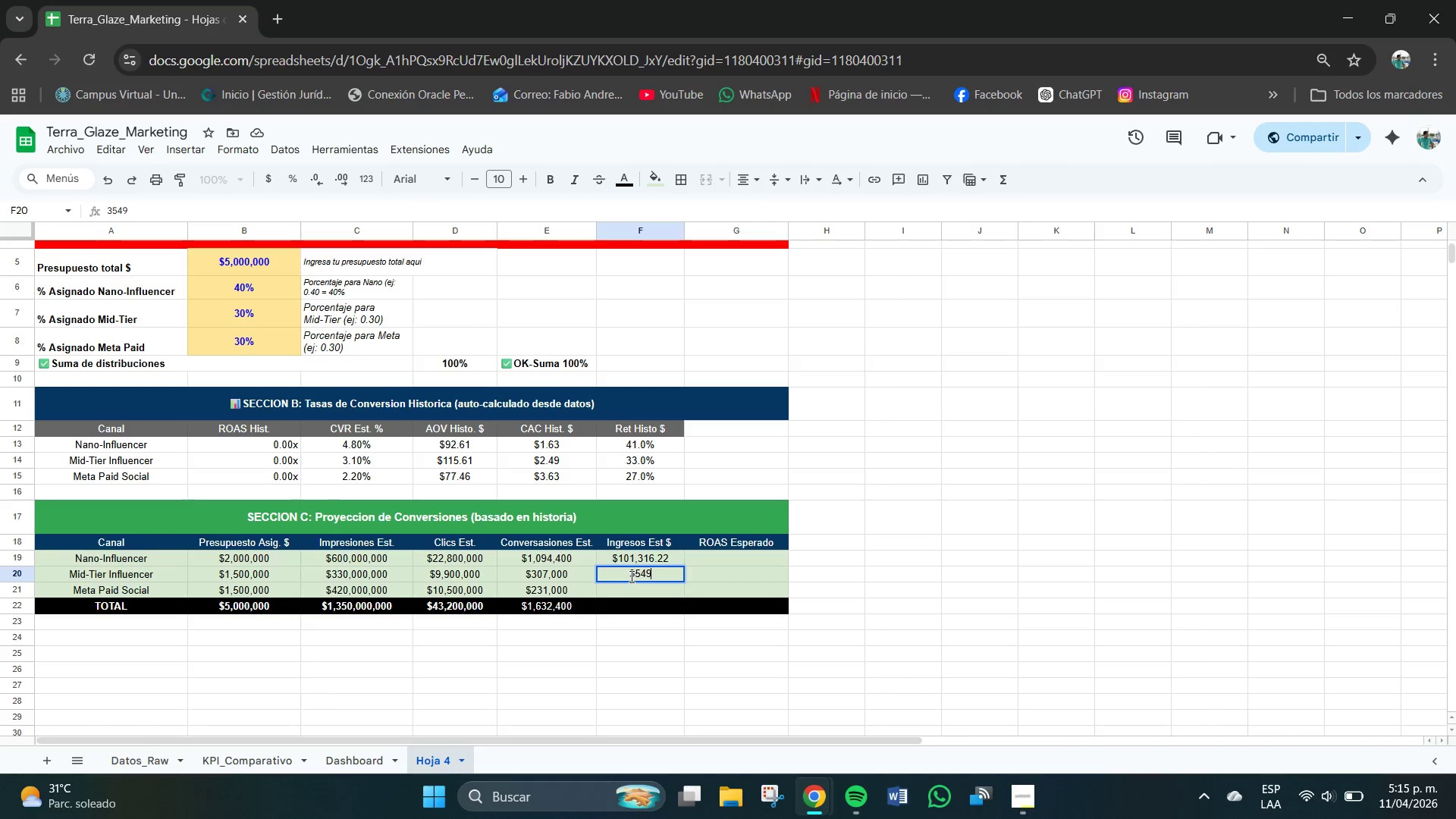 
key(Numpad1)
 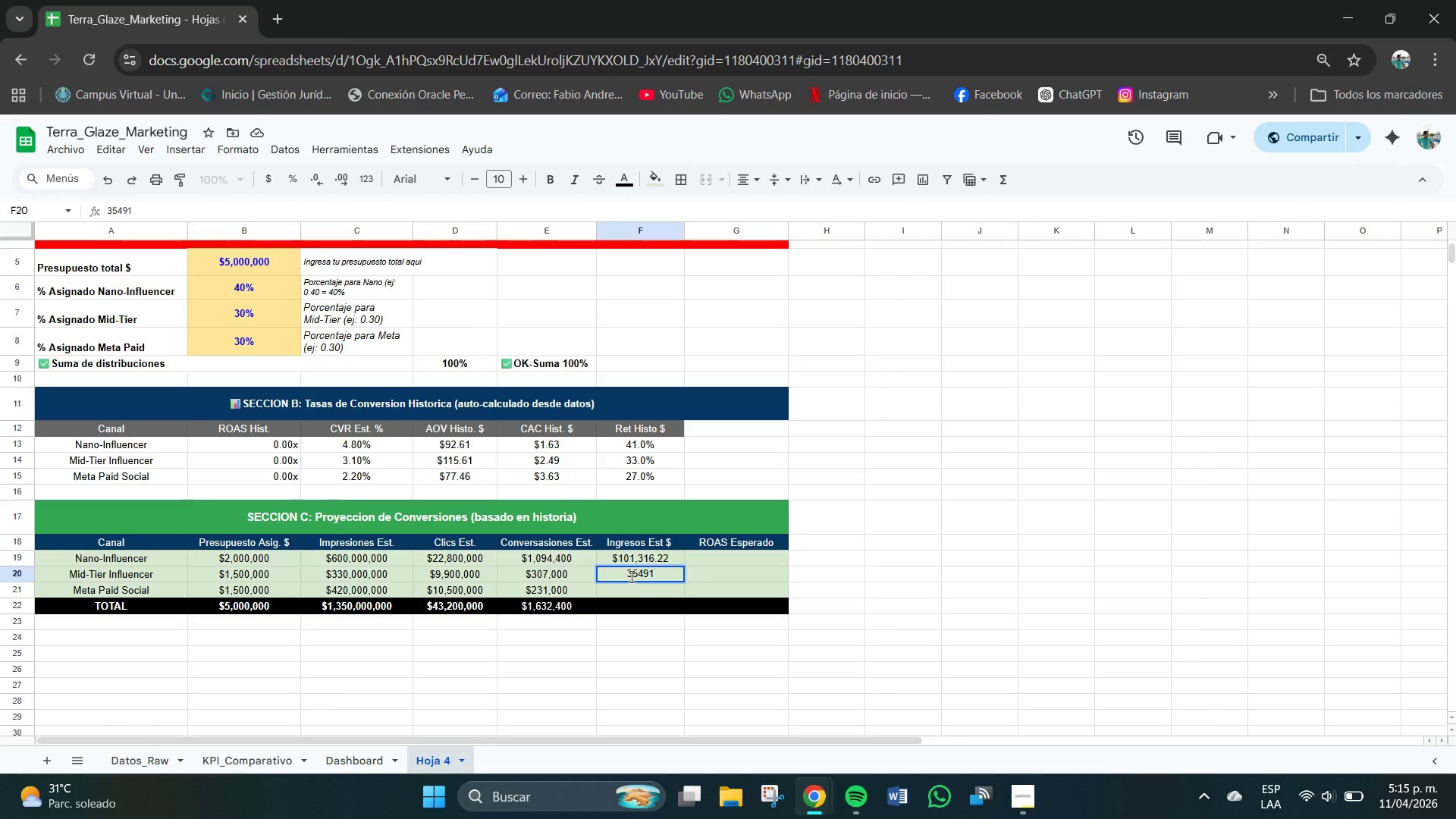 
key(NumpadDecimal)
 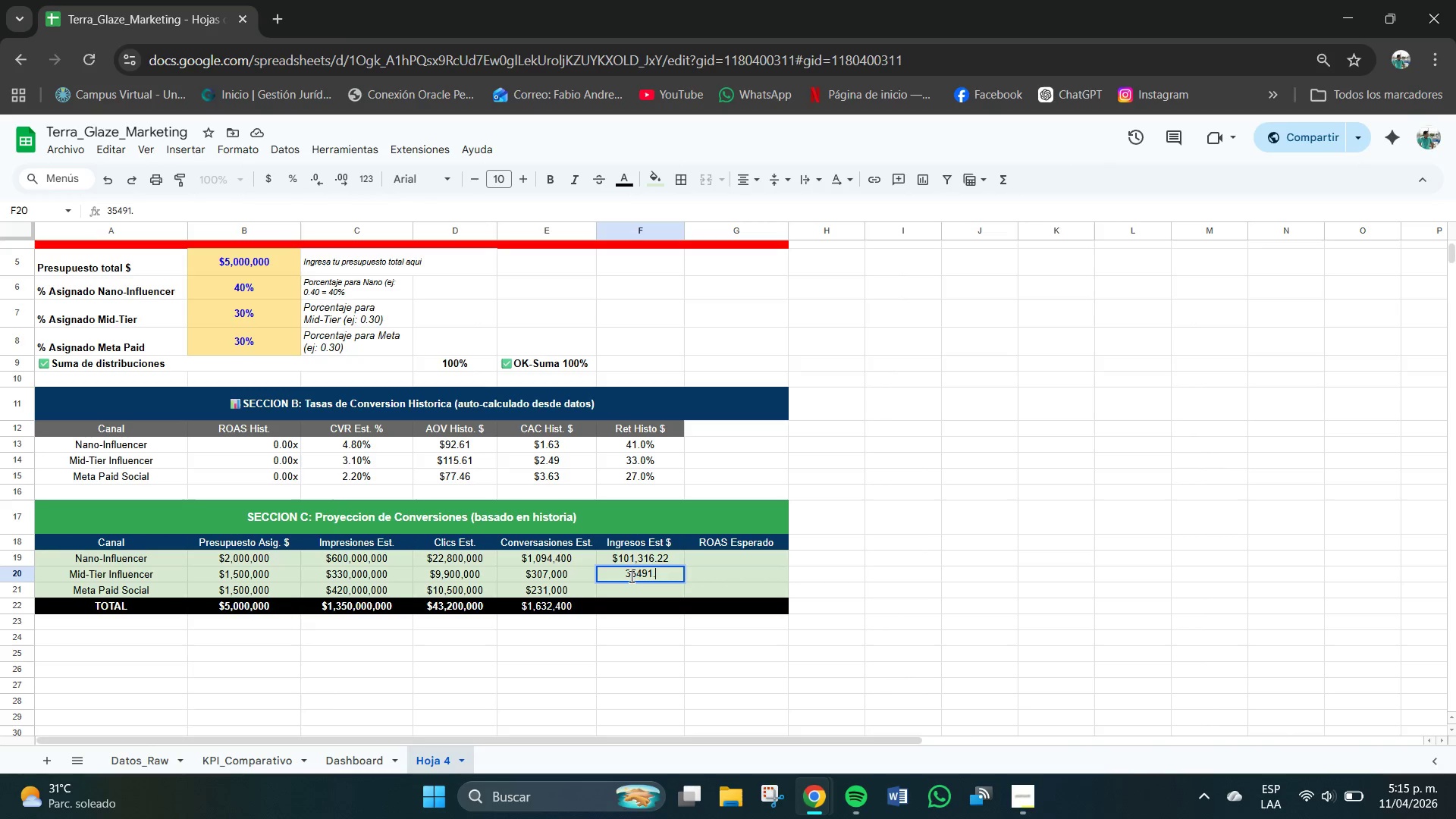 
key(Numpad8)
 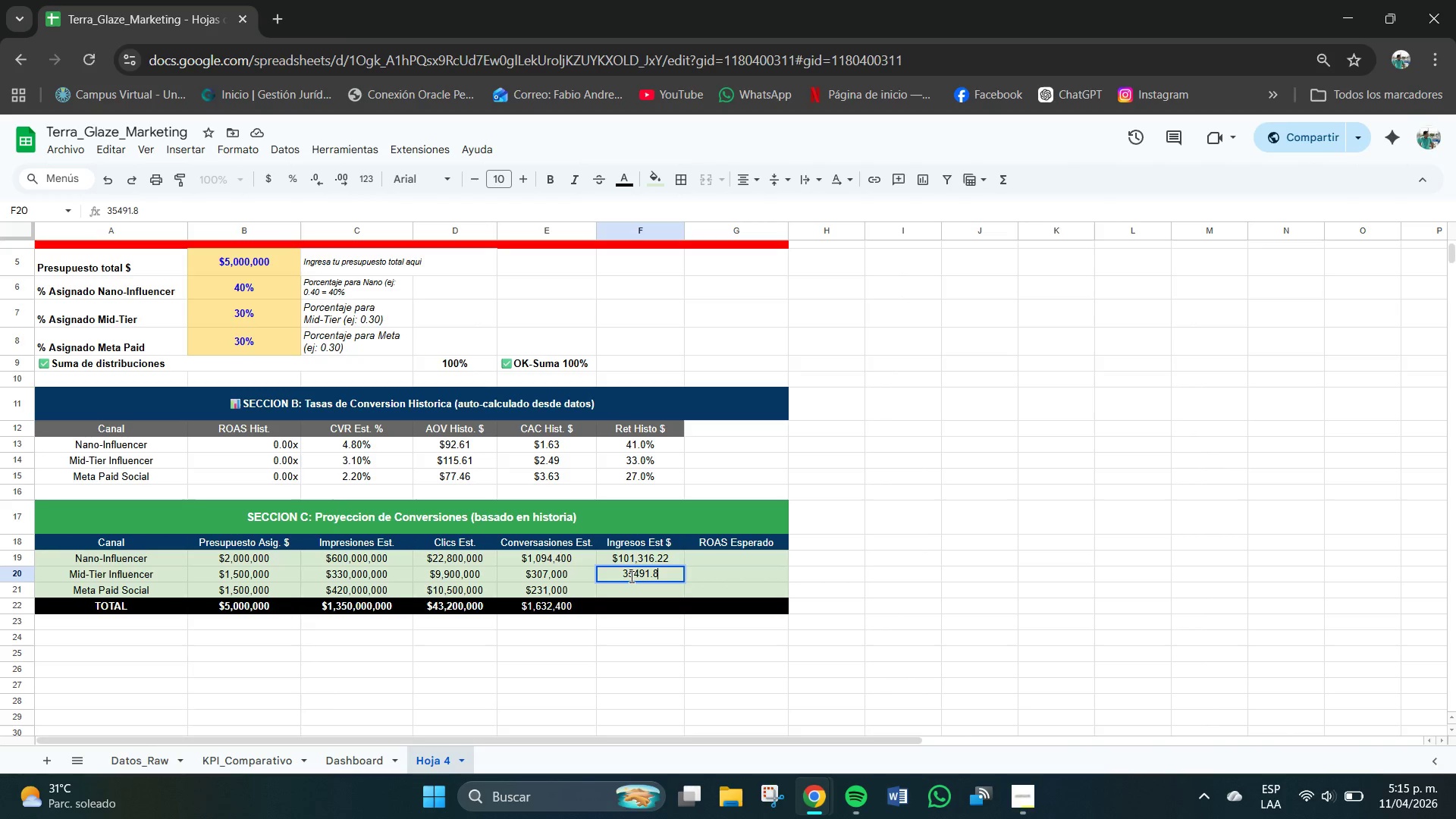 
key(Numpad0)
 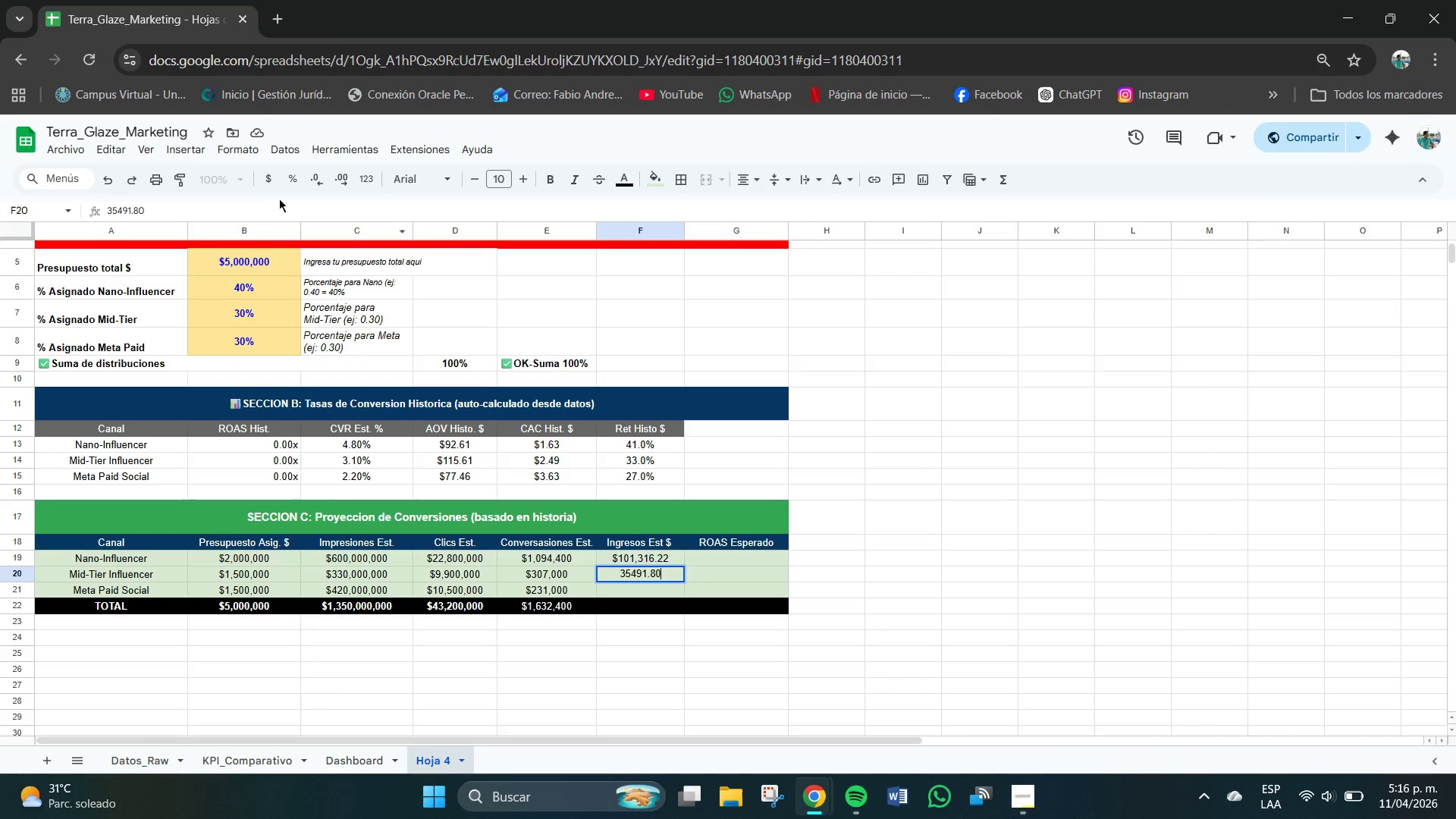 
left_click([267, 177])
 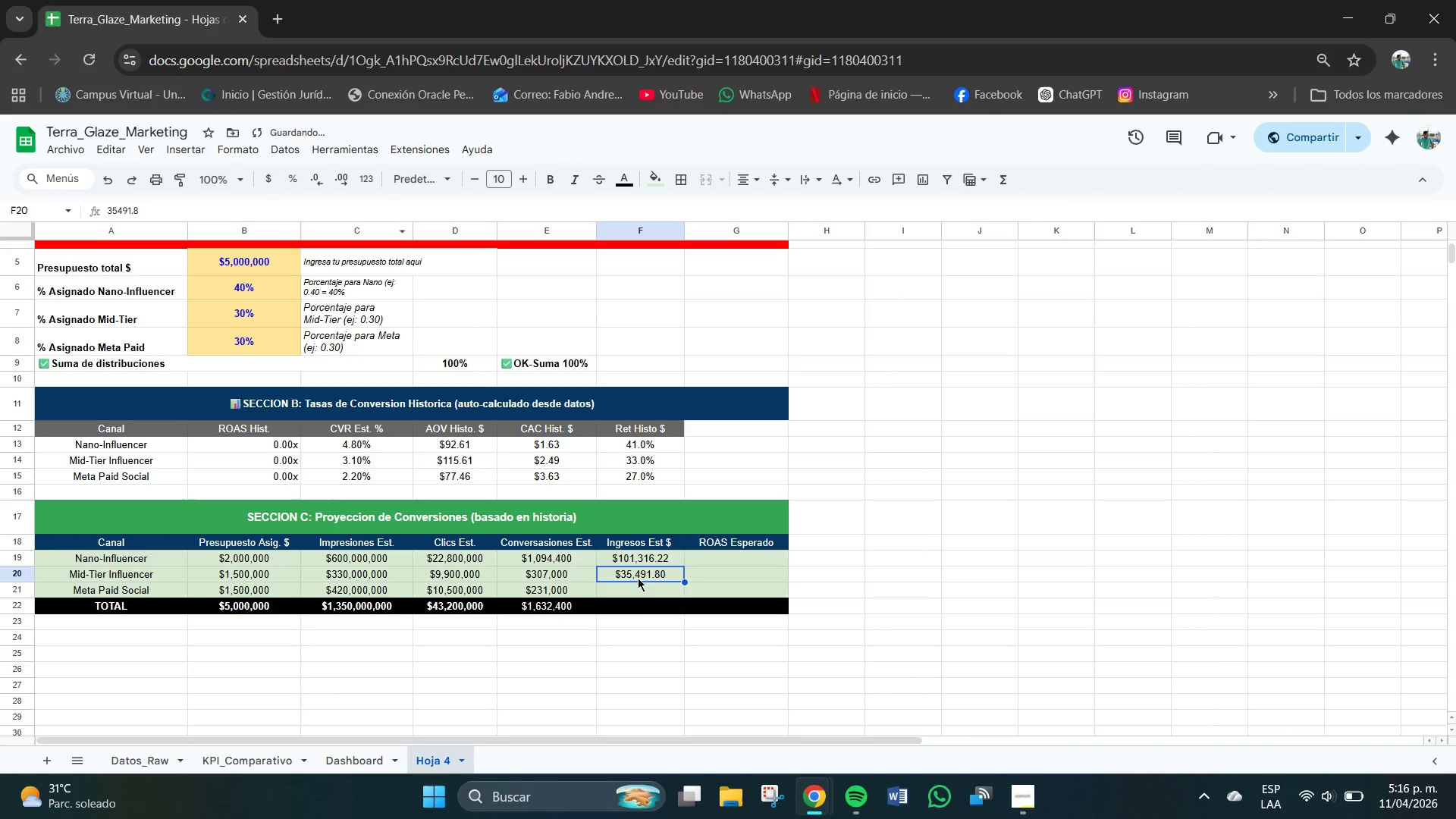 
double_click([644, 588])
 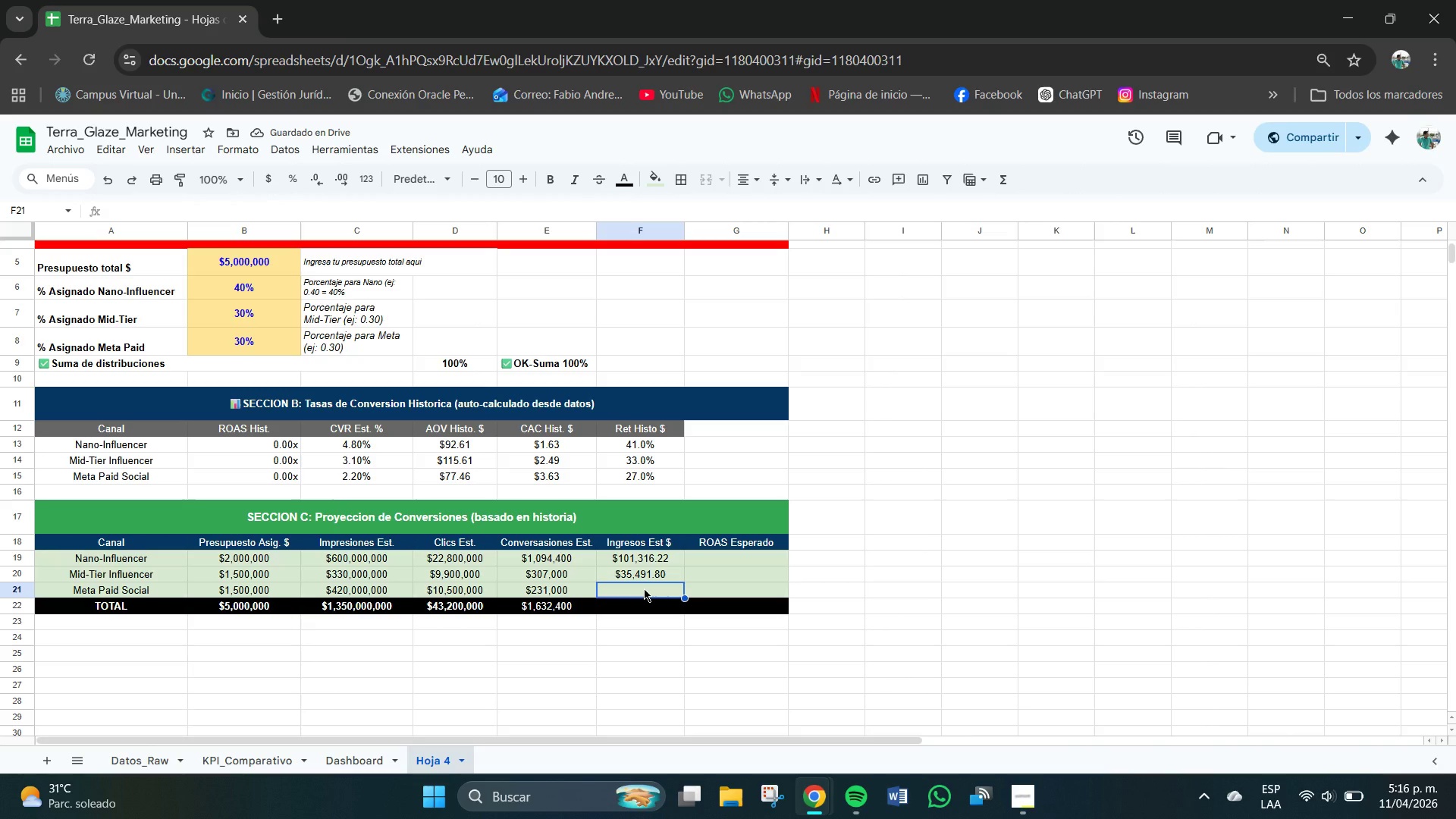 
key(Numpad1)
 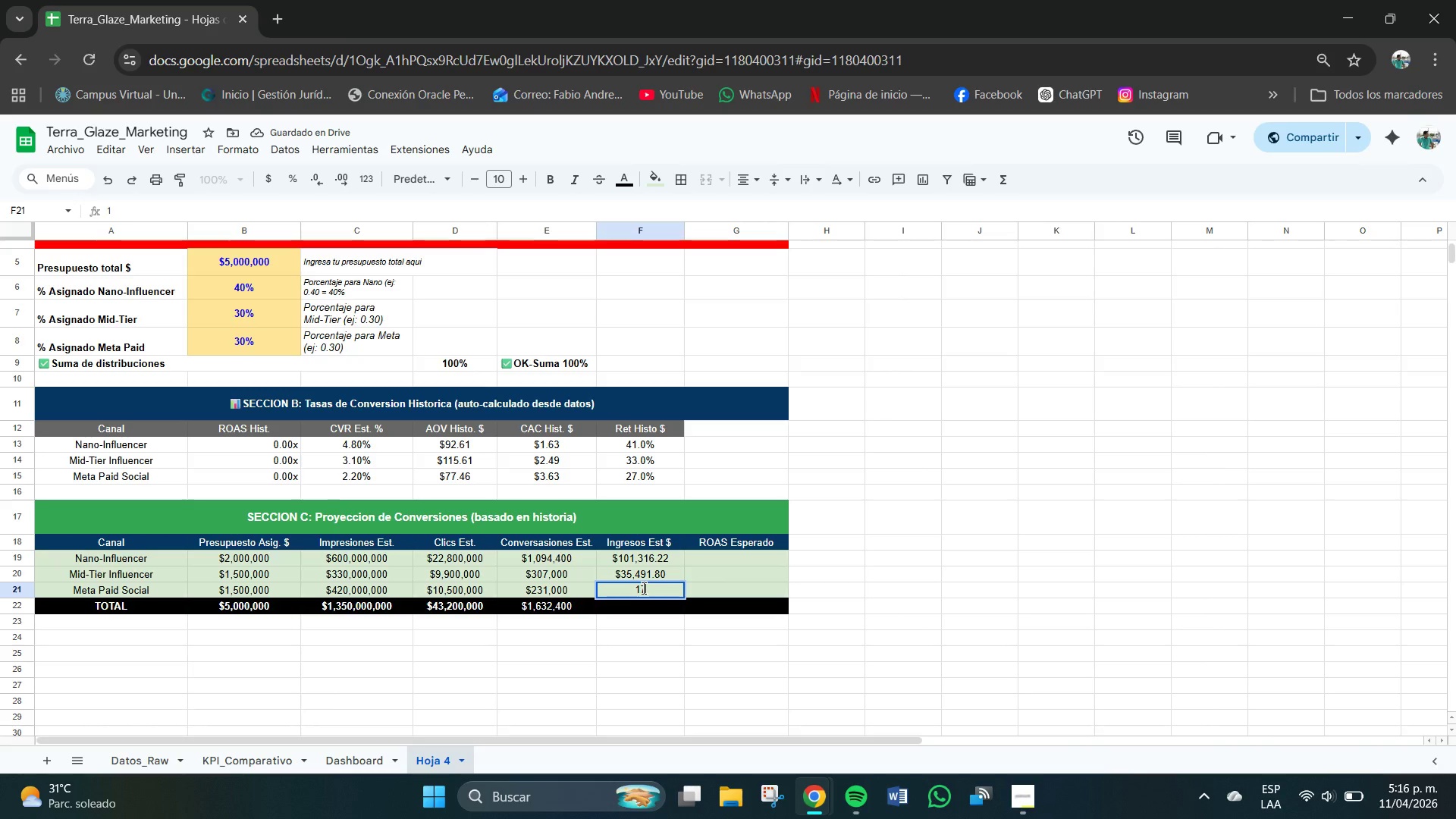 
key(Numpad7)
 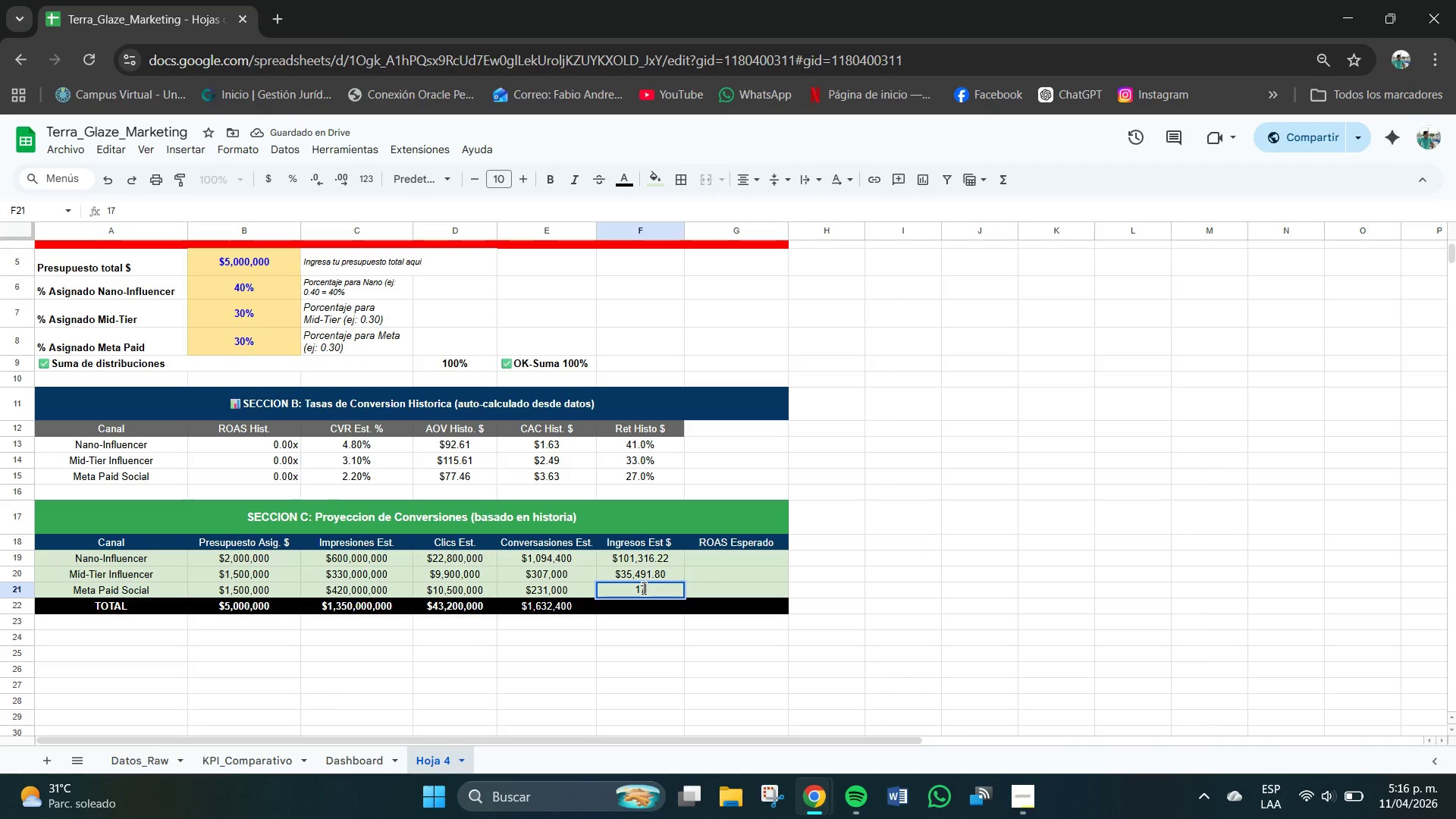 
key(NumpadDecimal)
 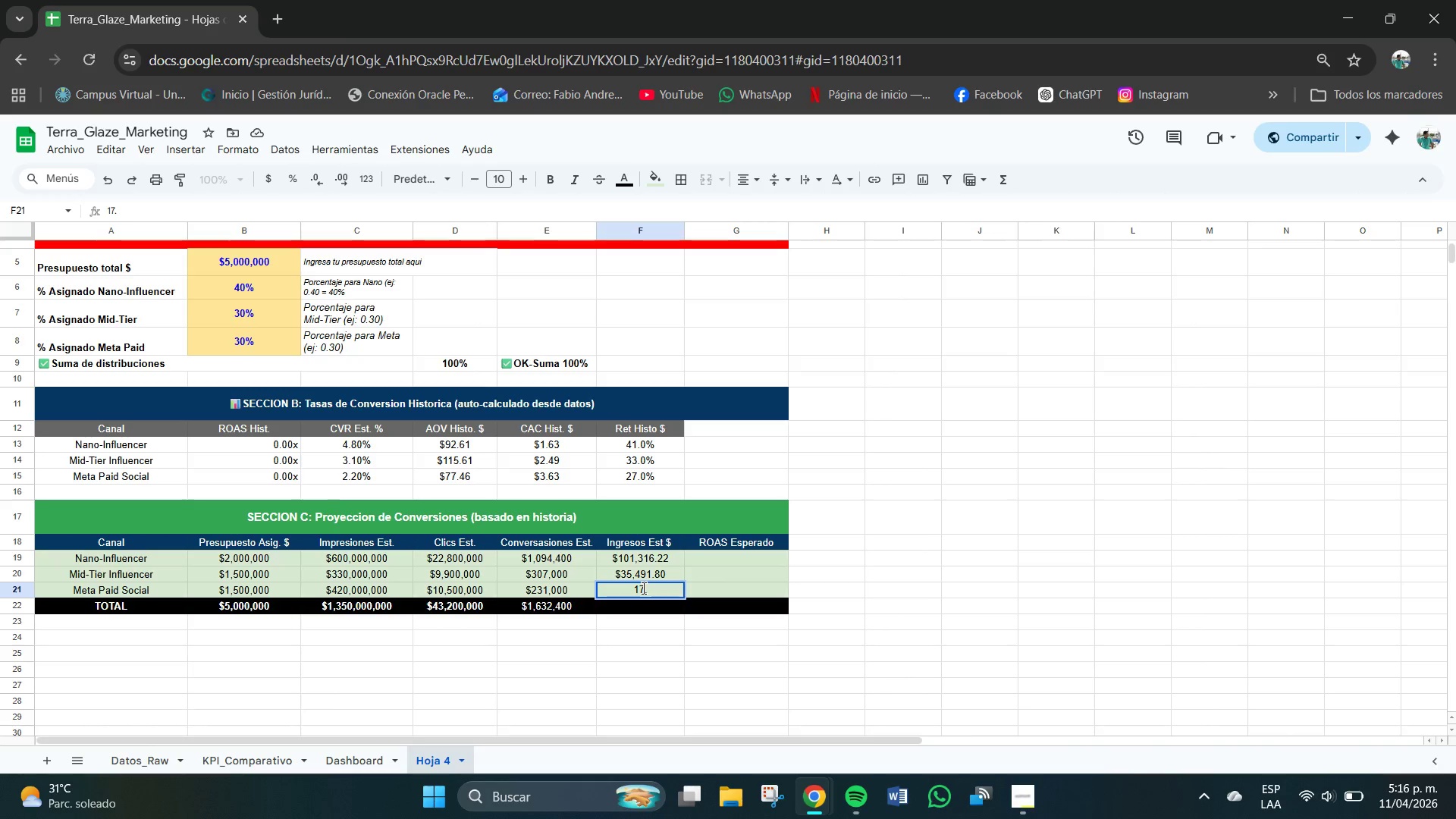 
key(Numpad8)
 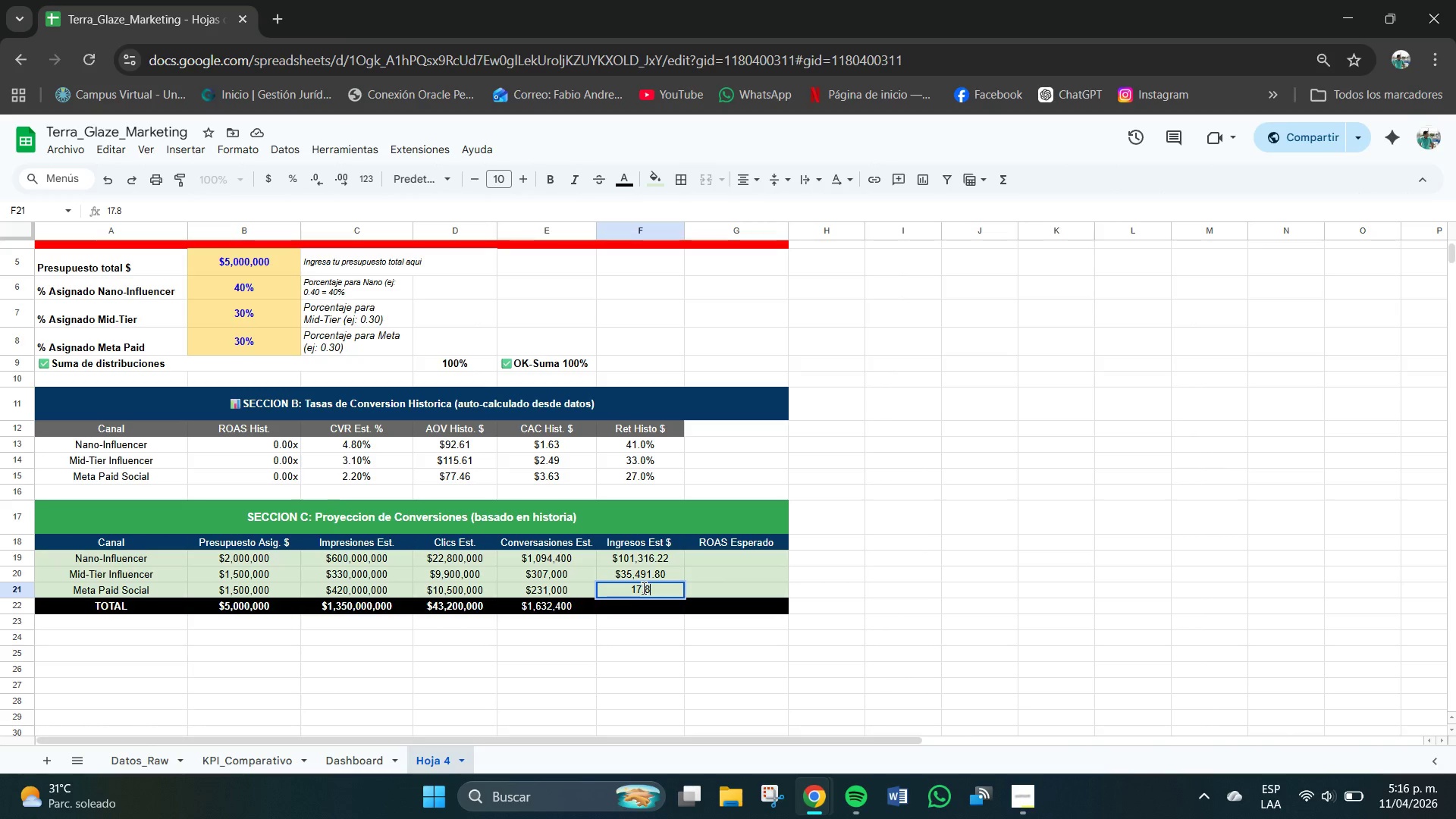 
key(Numpad9)
 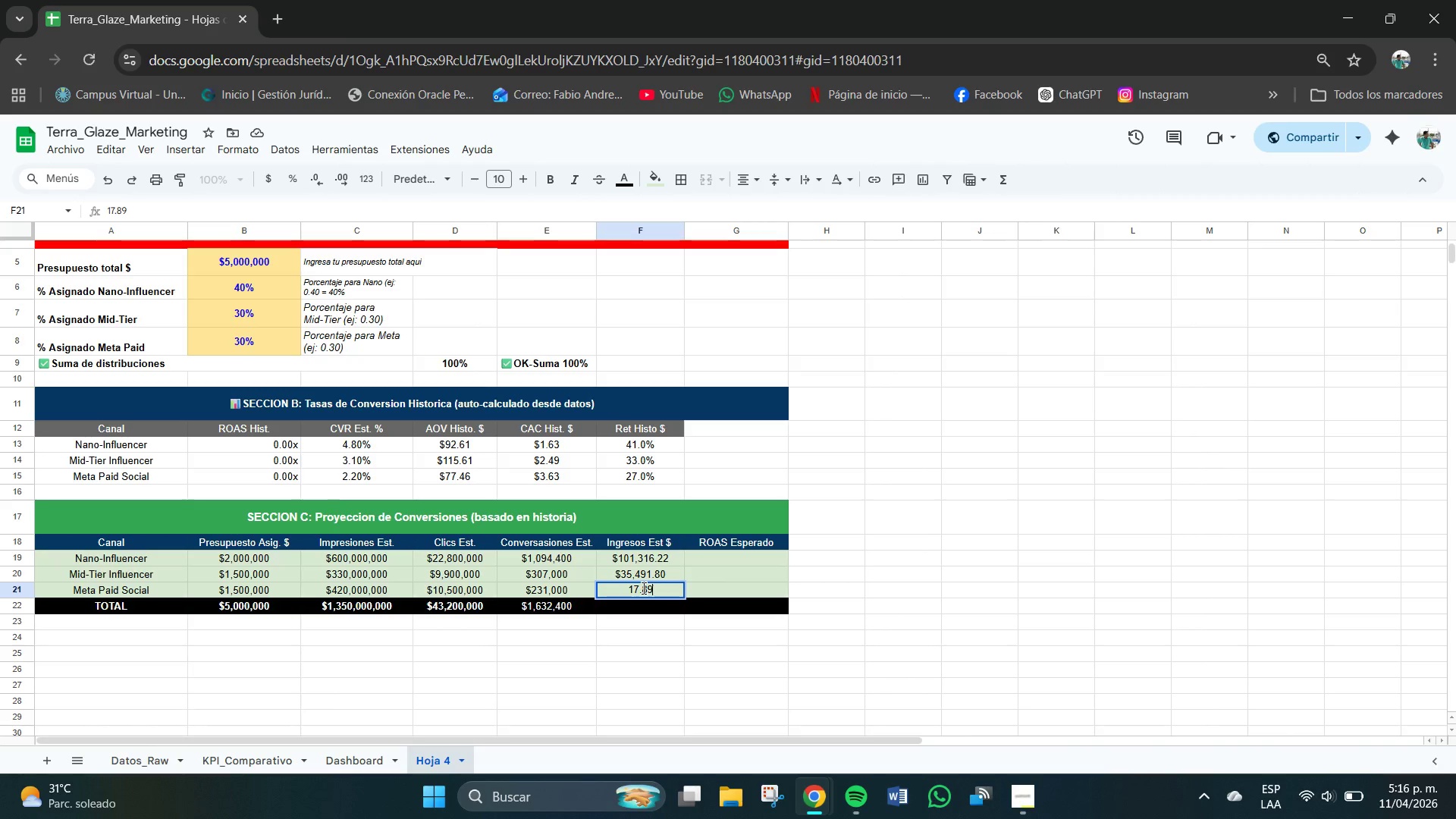 
key(Numpad3)
 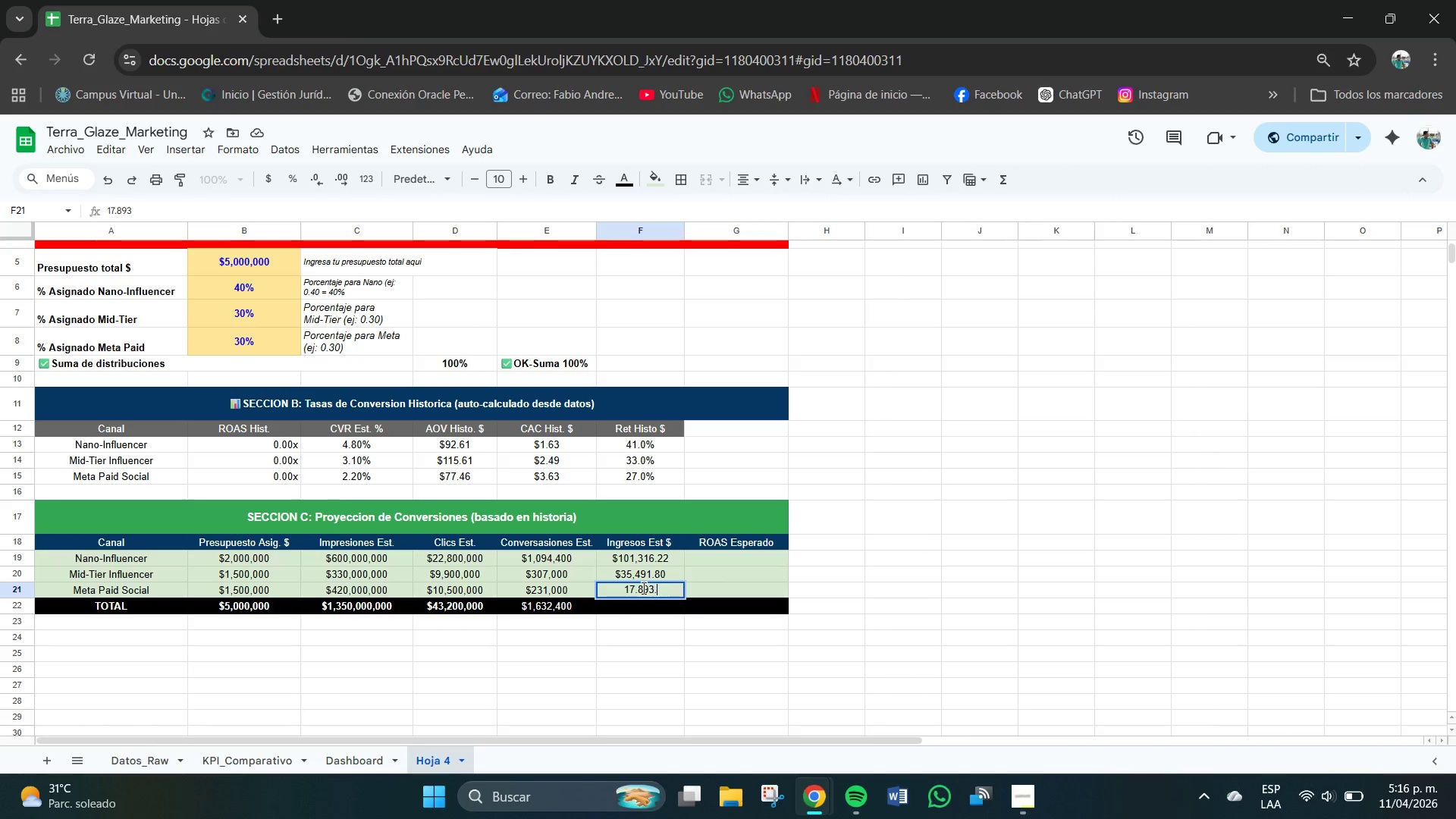 
key(NumpadDecimal)
 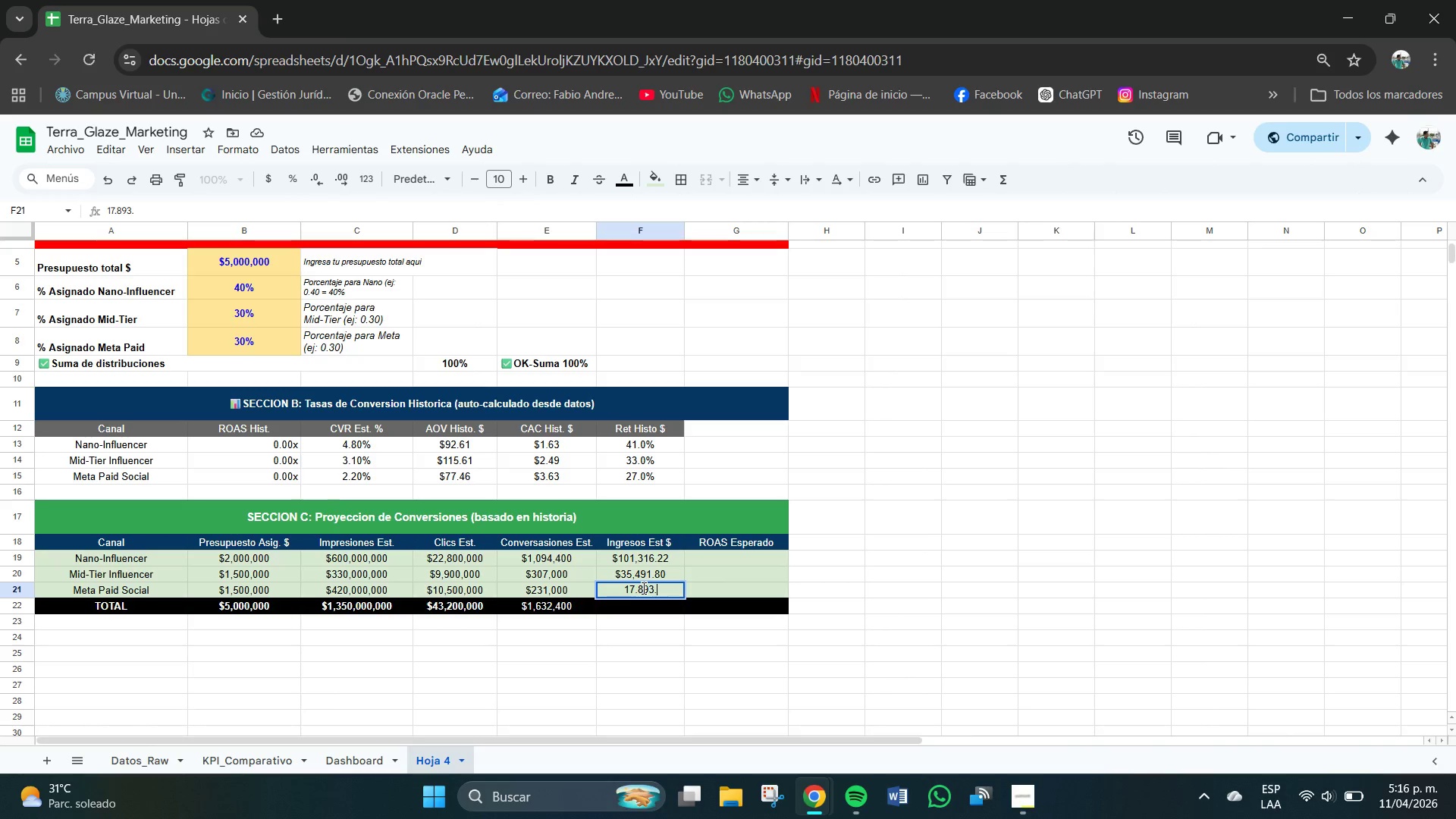 
key(Numpad8)
 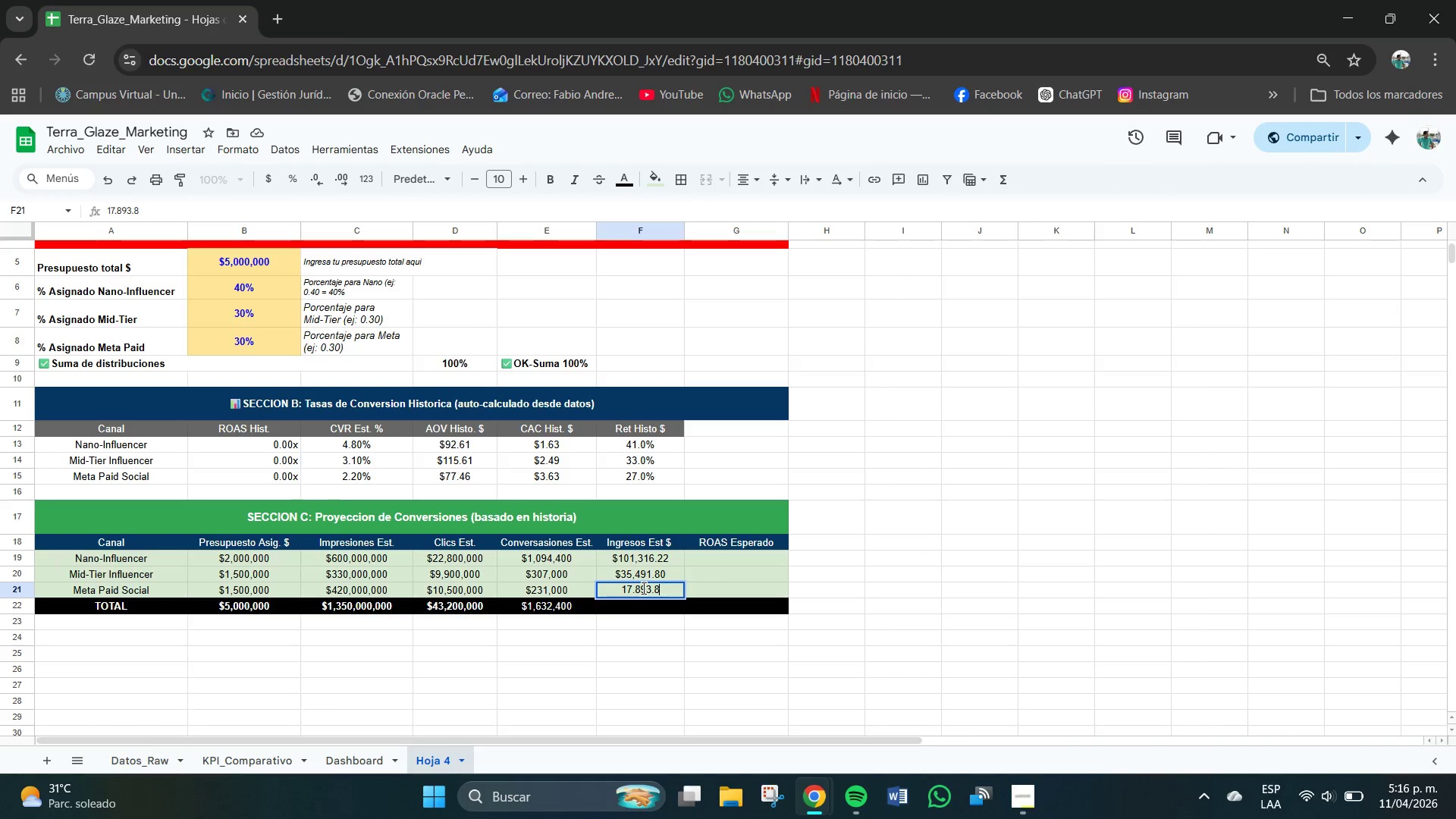 
key(Numpad9)
 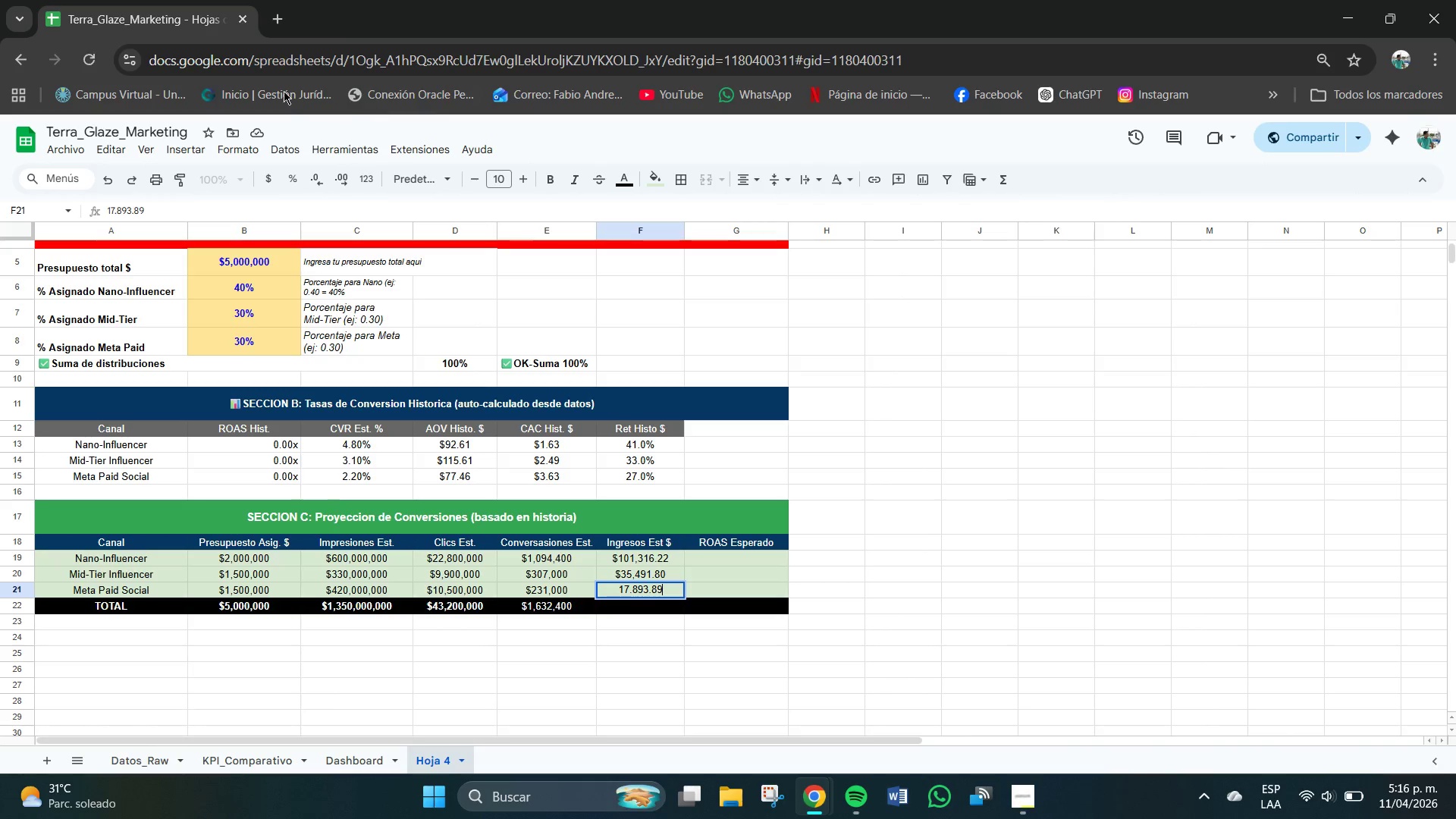 
left_click([268, 179])
 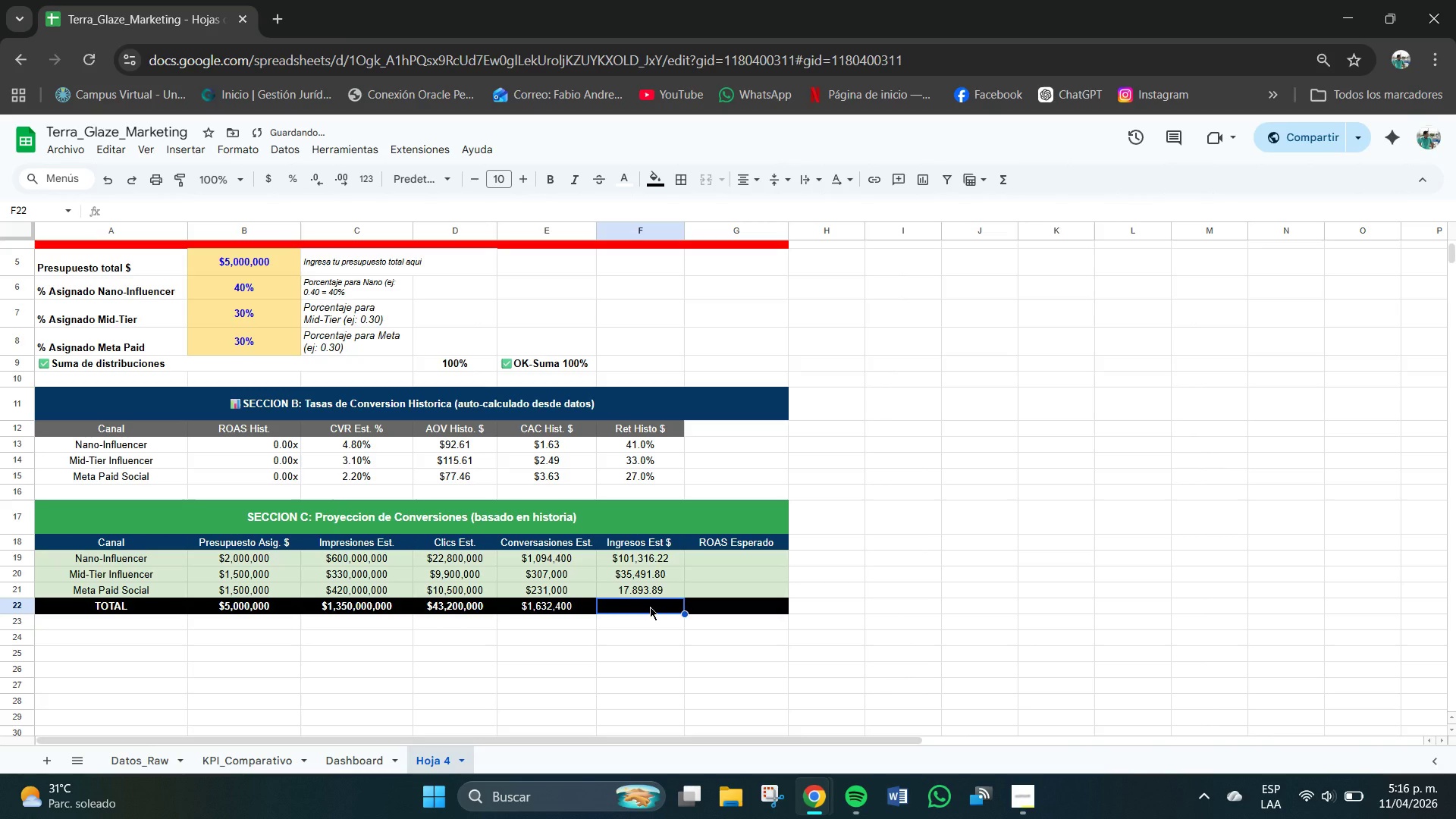 
double_click([648, 607])
 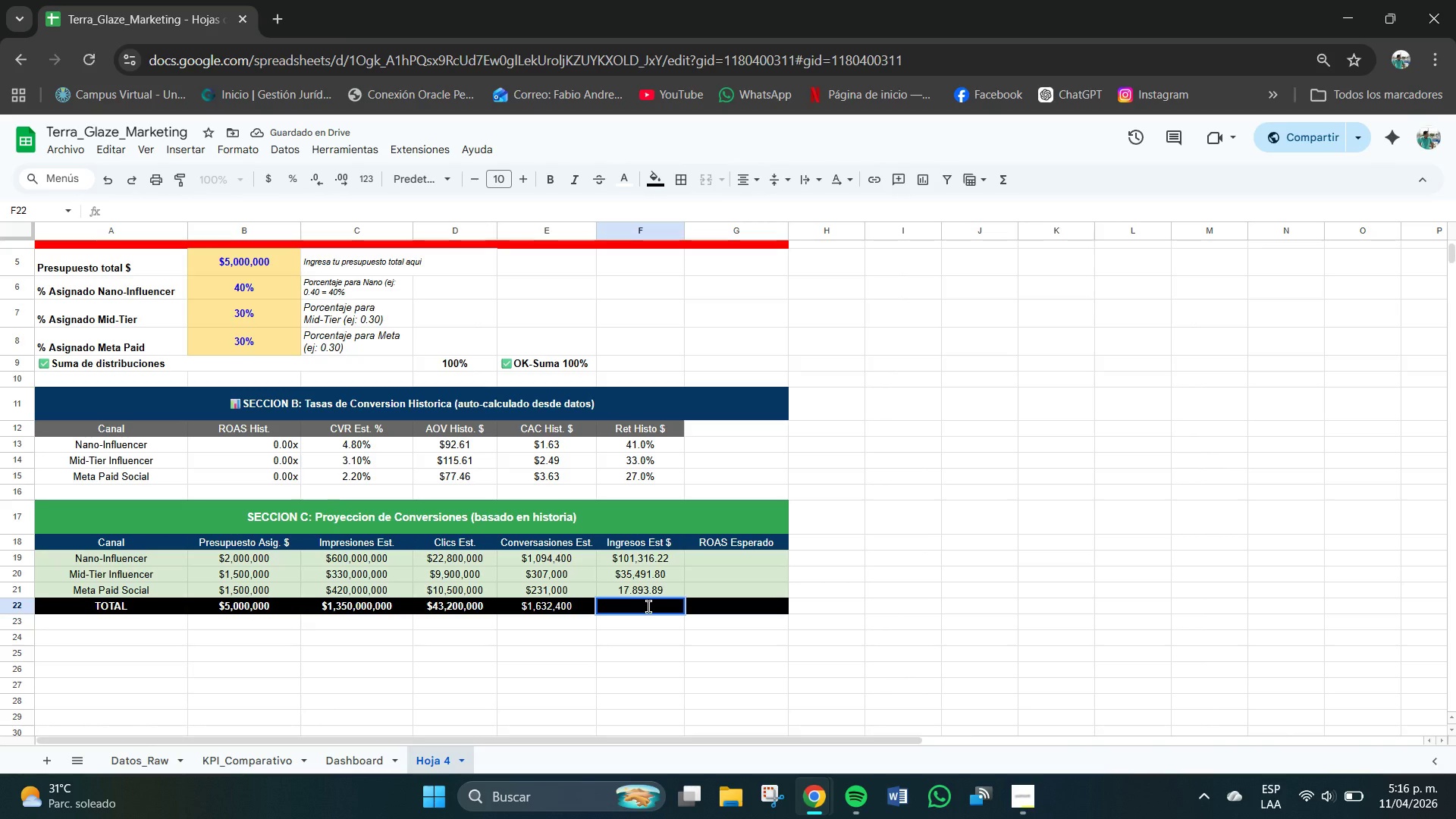 
key(Numpad1)
 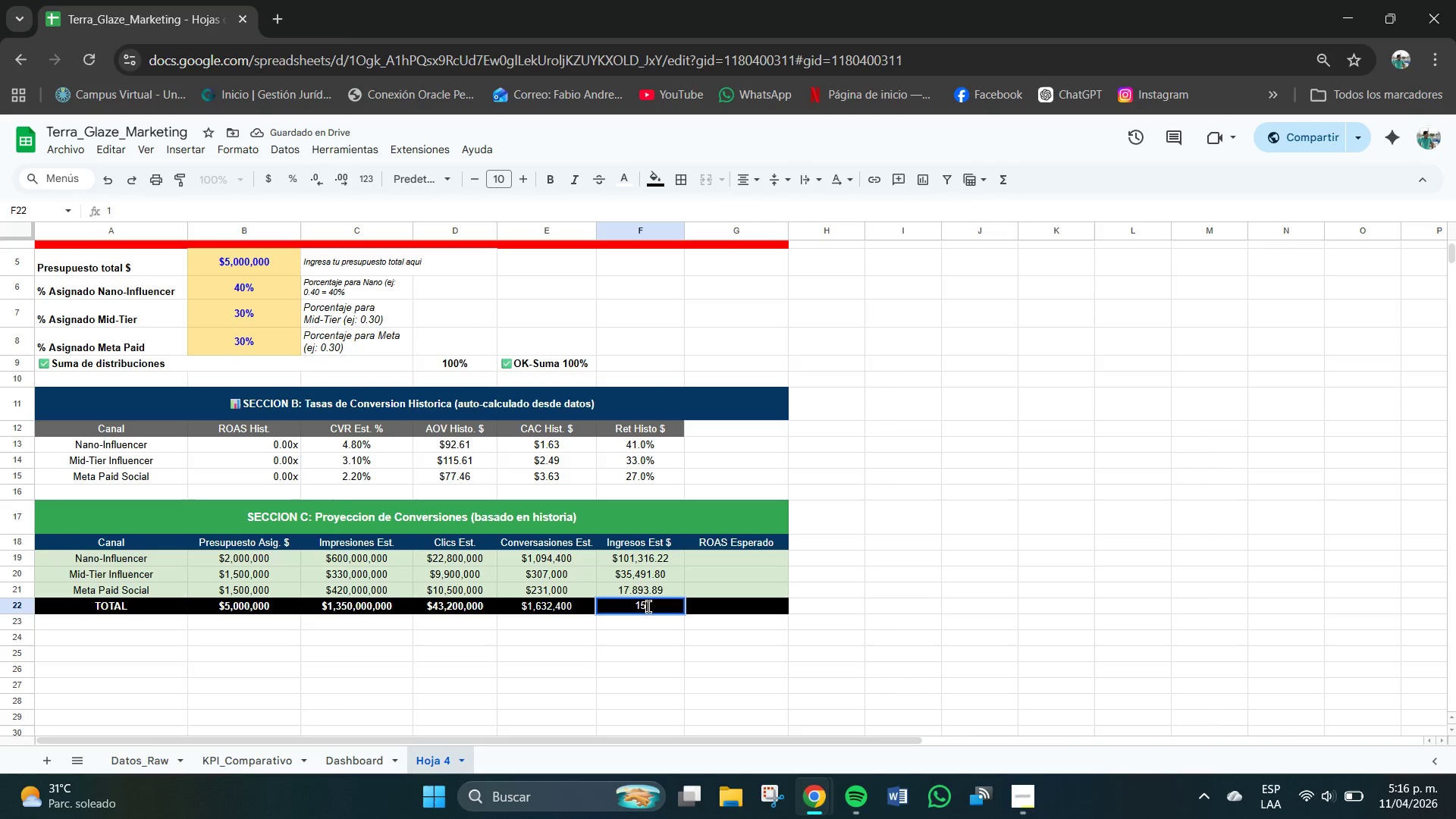 
key(Numpad5)
 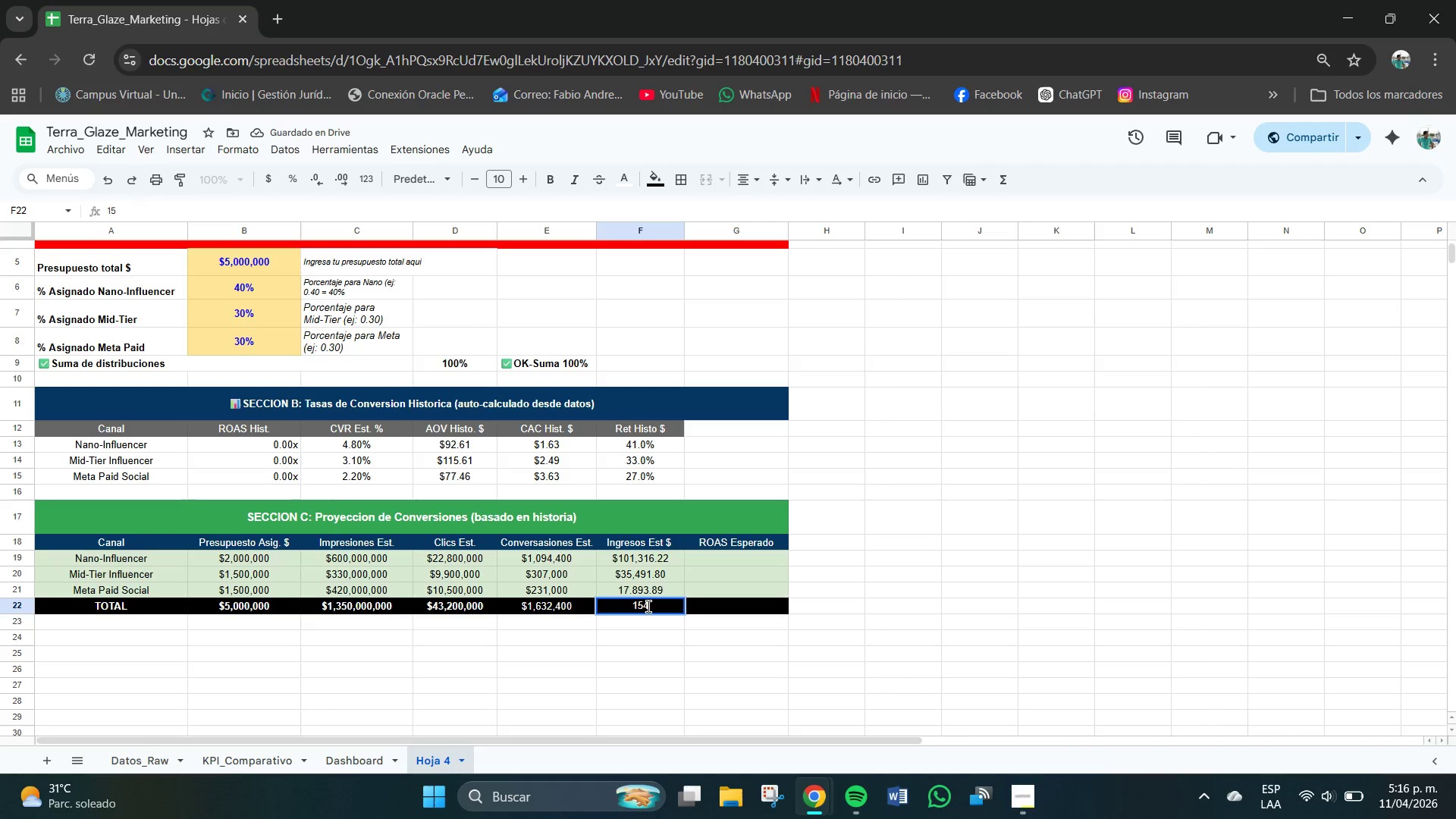 
key(Numpad4)
 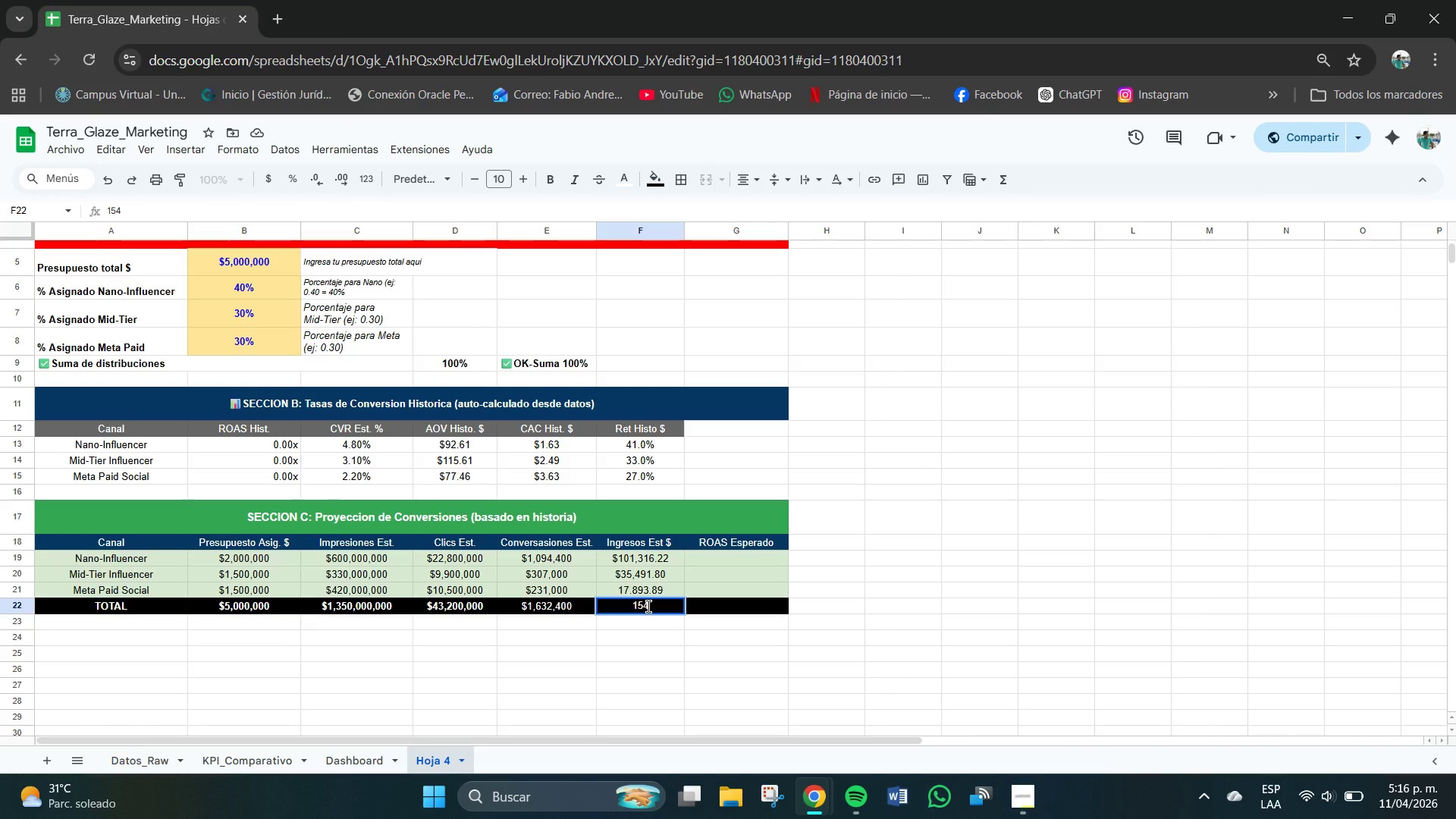 
key(Numpad7)
 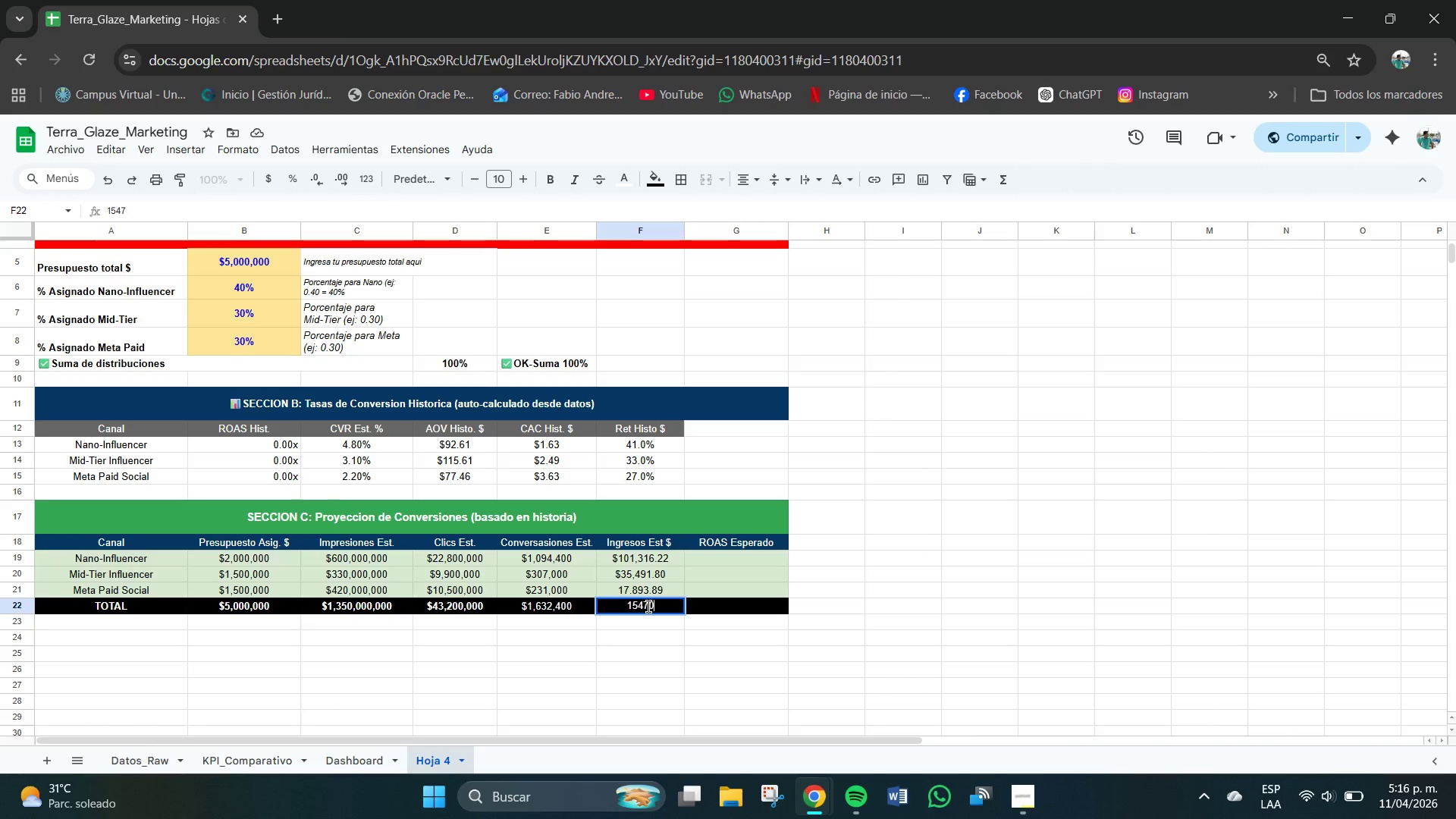 
key(Numpad0)
 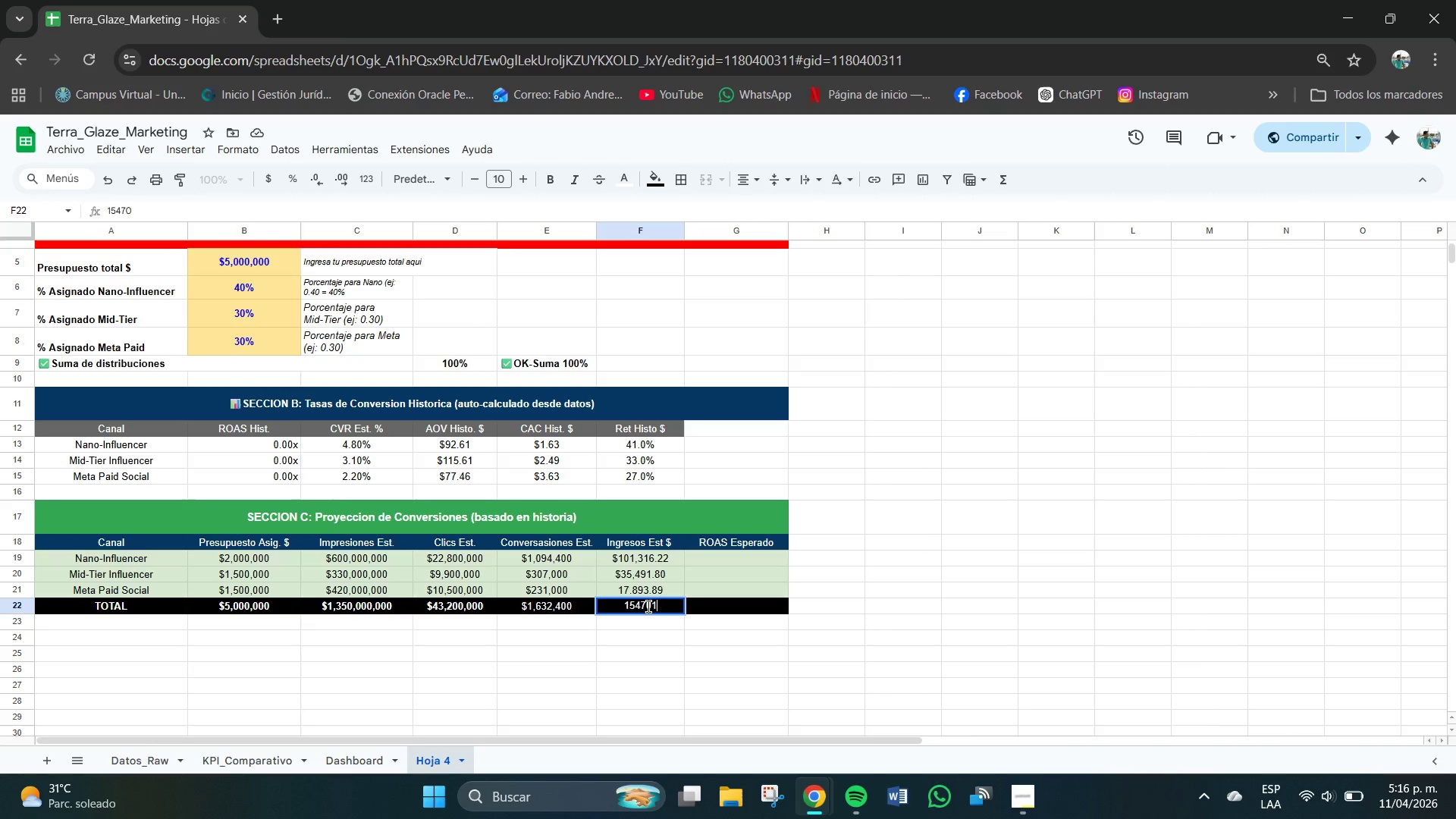 
key(Numpad1)
 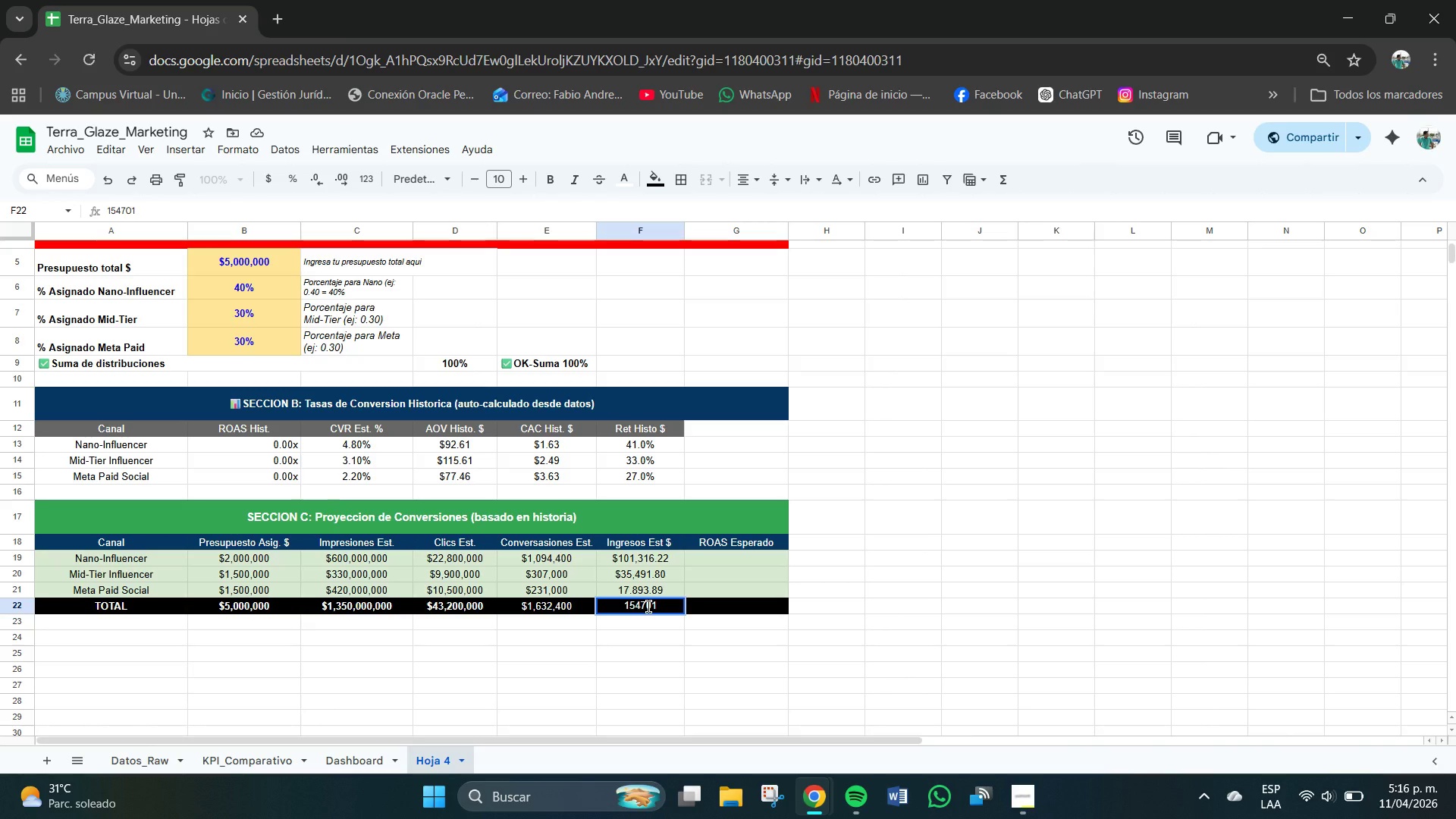 
key(NumpadDecimal)
 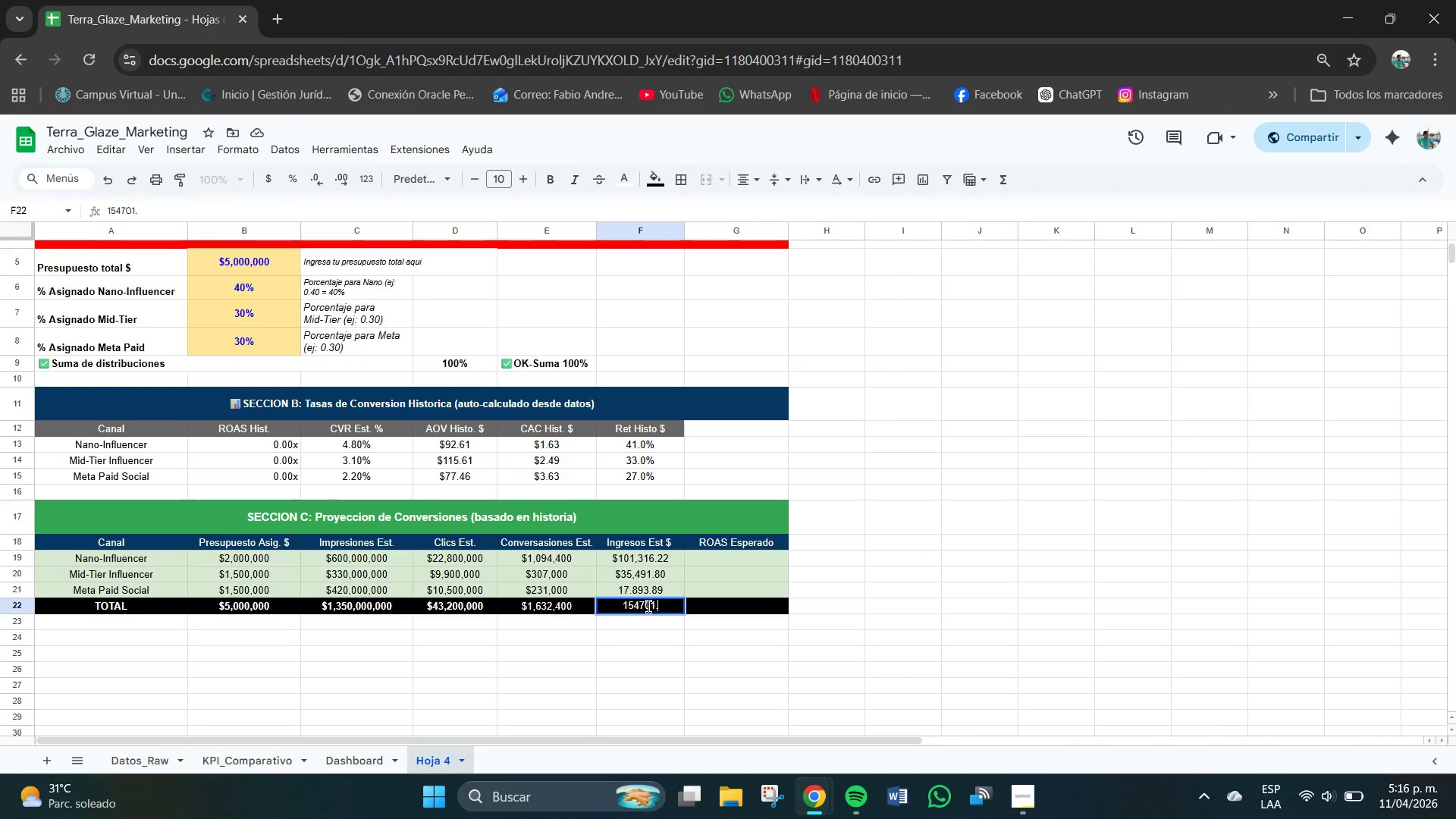 
key(Numpad7)
 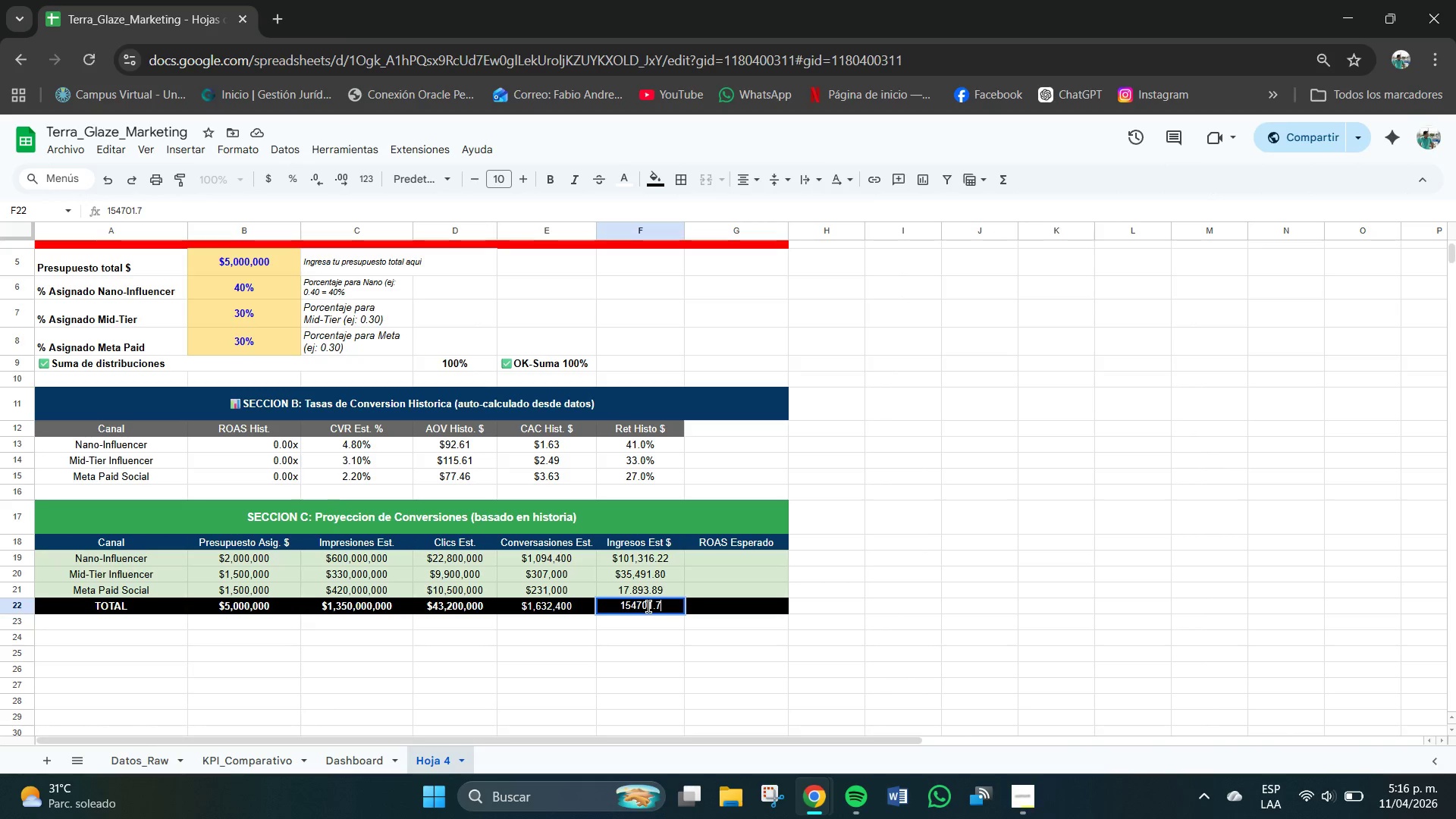 
key(Numpad1)
 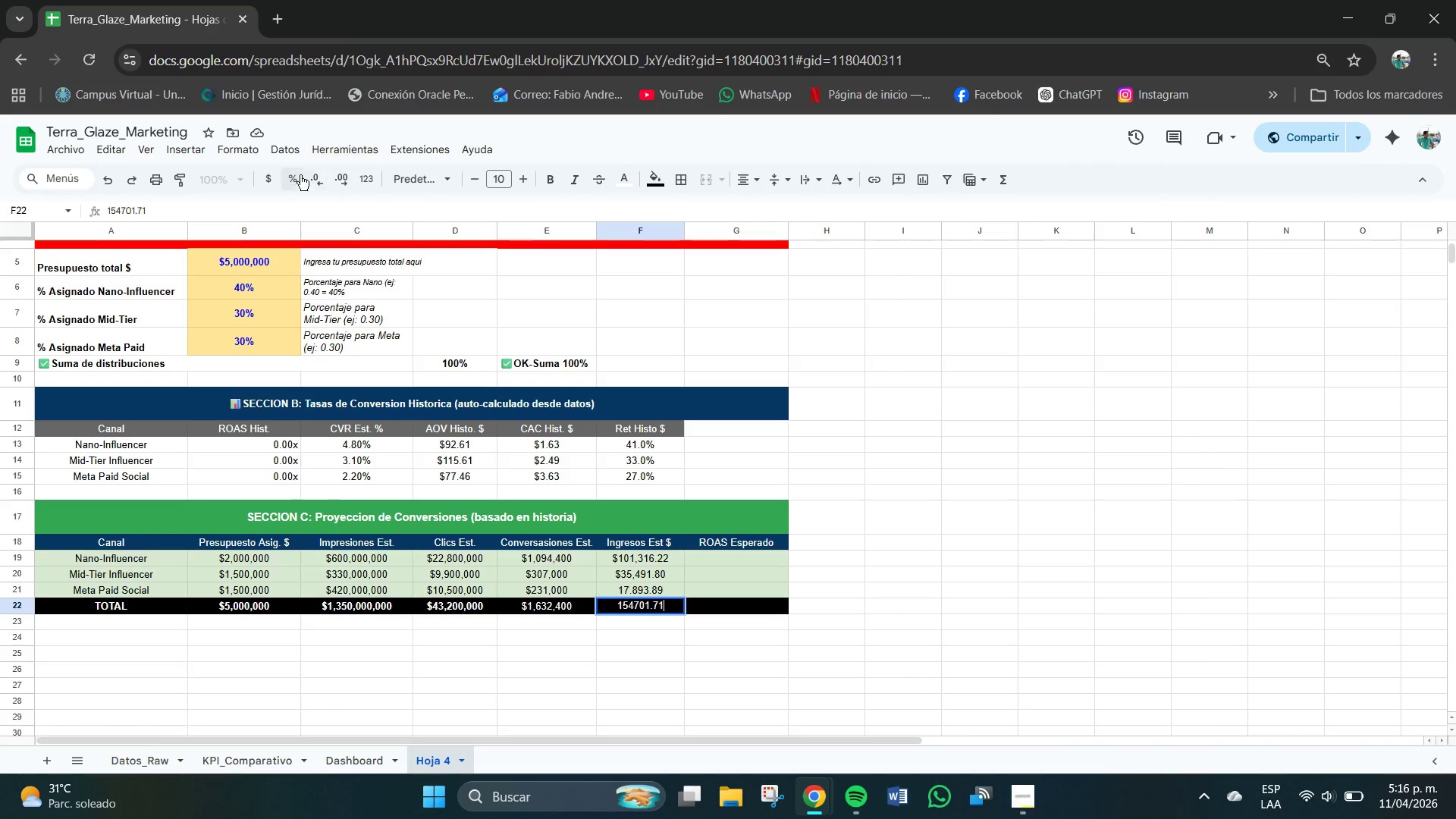 
left_click([271, 177])
 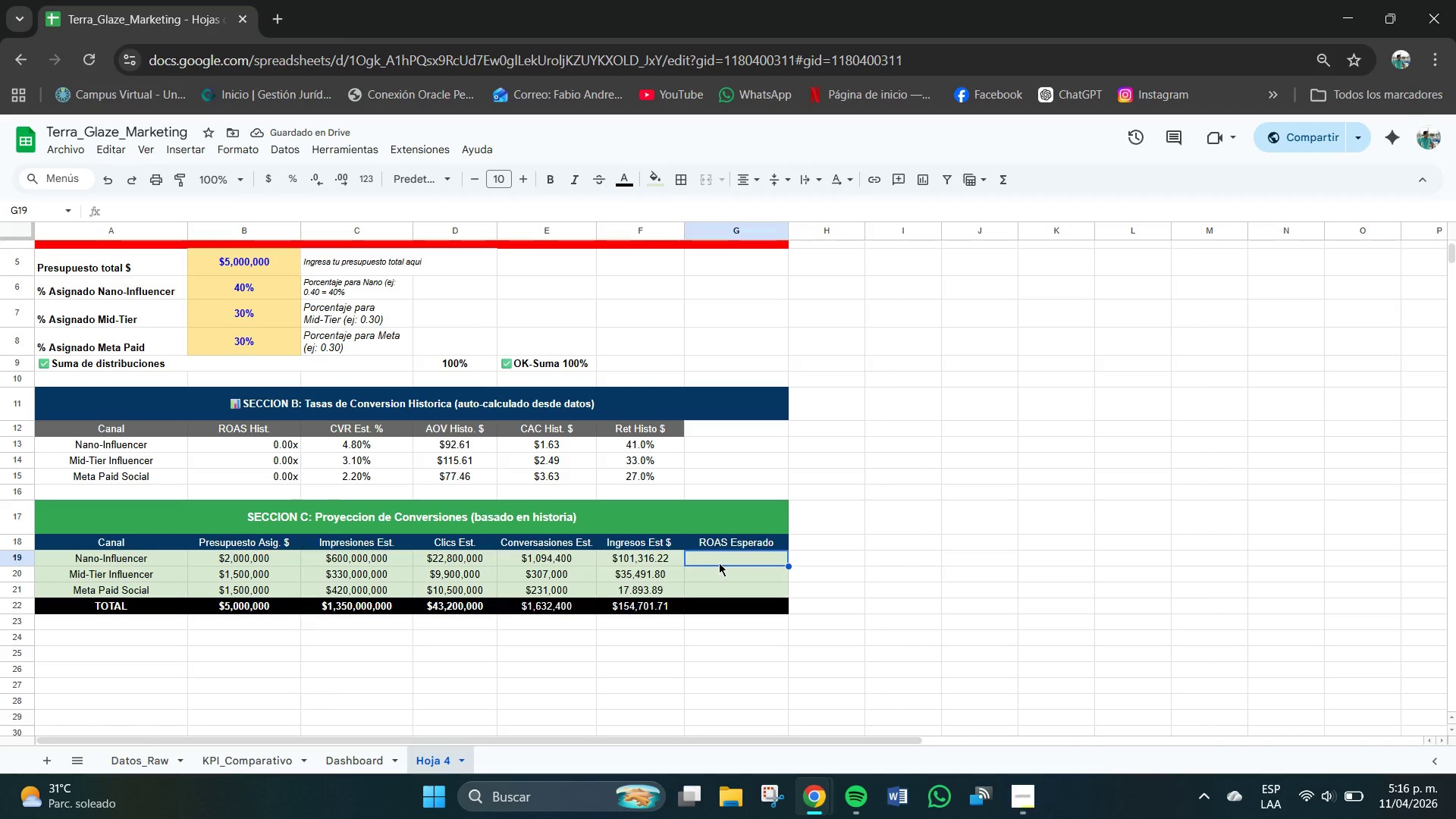 
wait(9.75)
 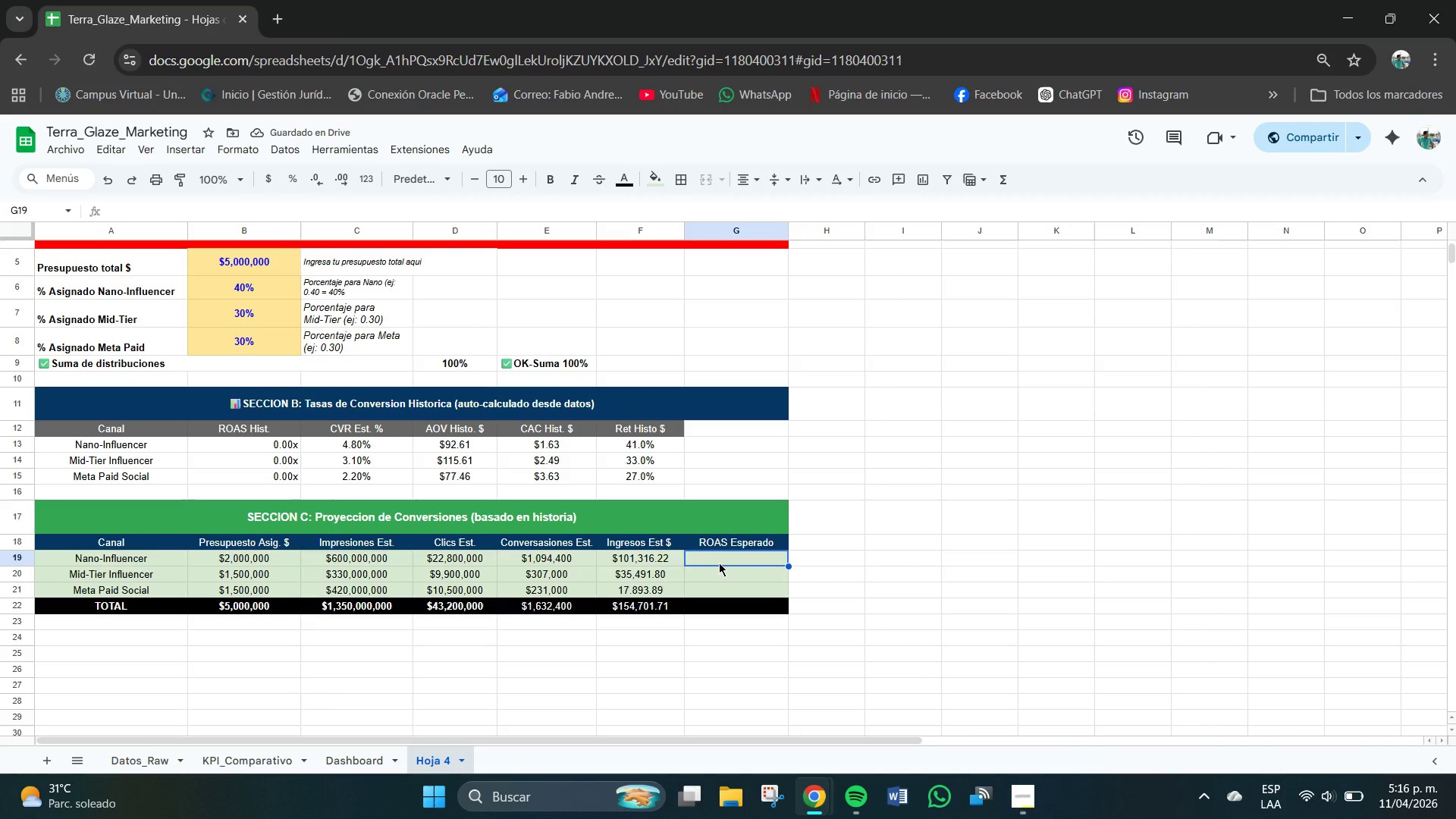 
type({)
key(Backspace)
type()SI*B19[Break]0,F19&)
 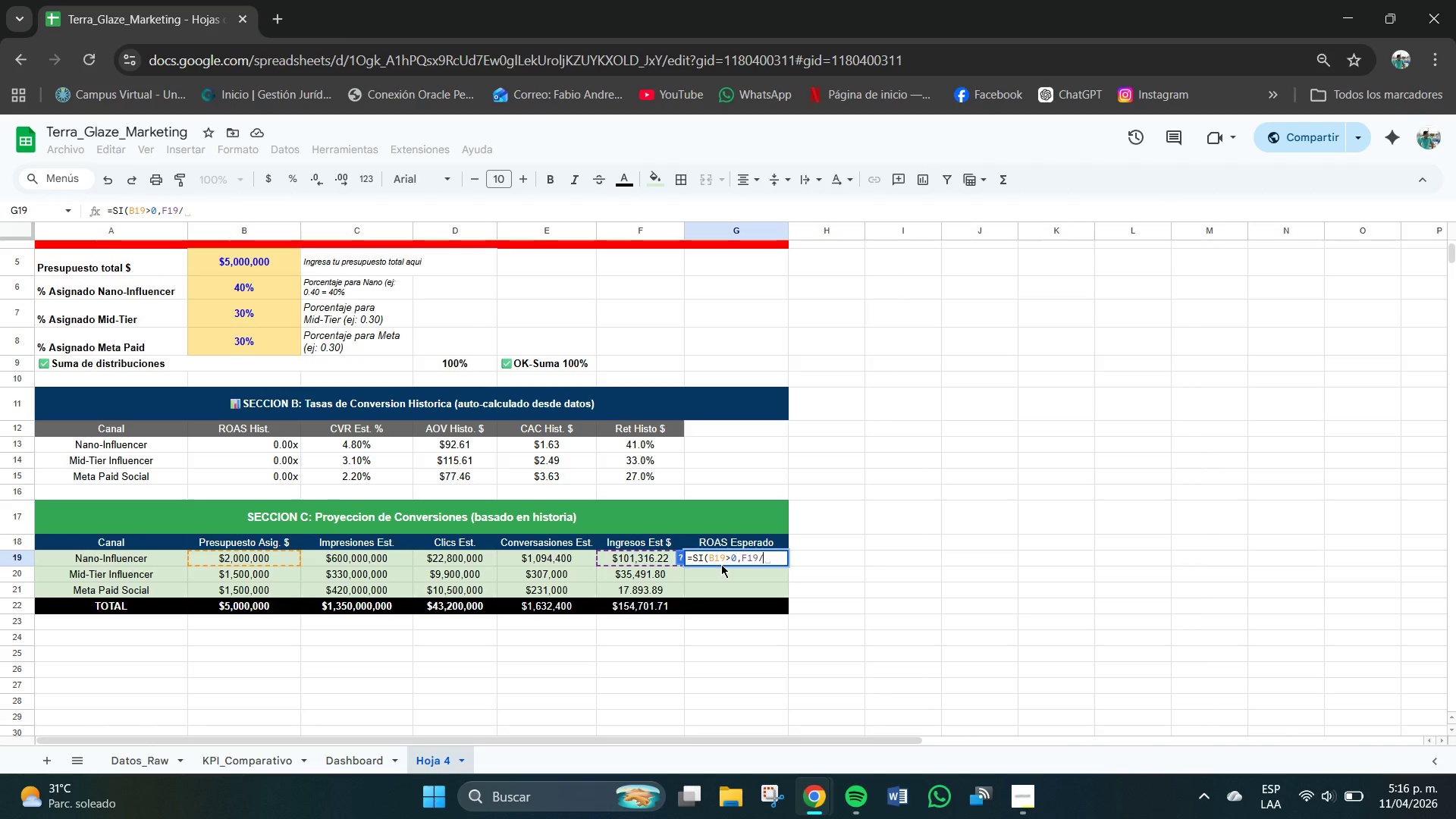 
type(B19,0()
 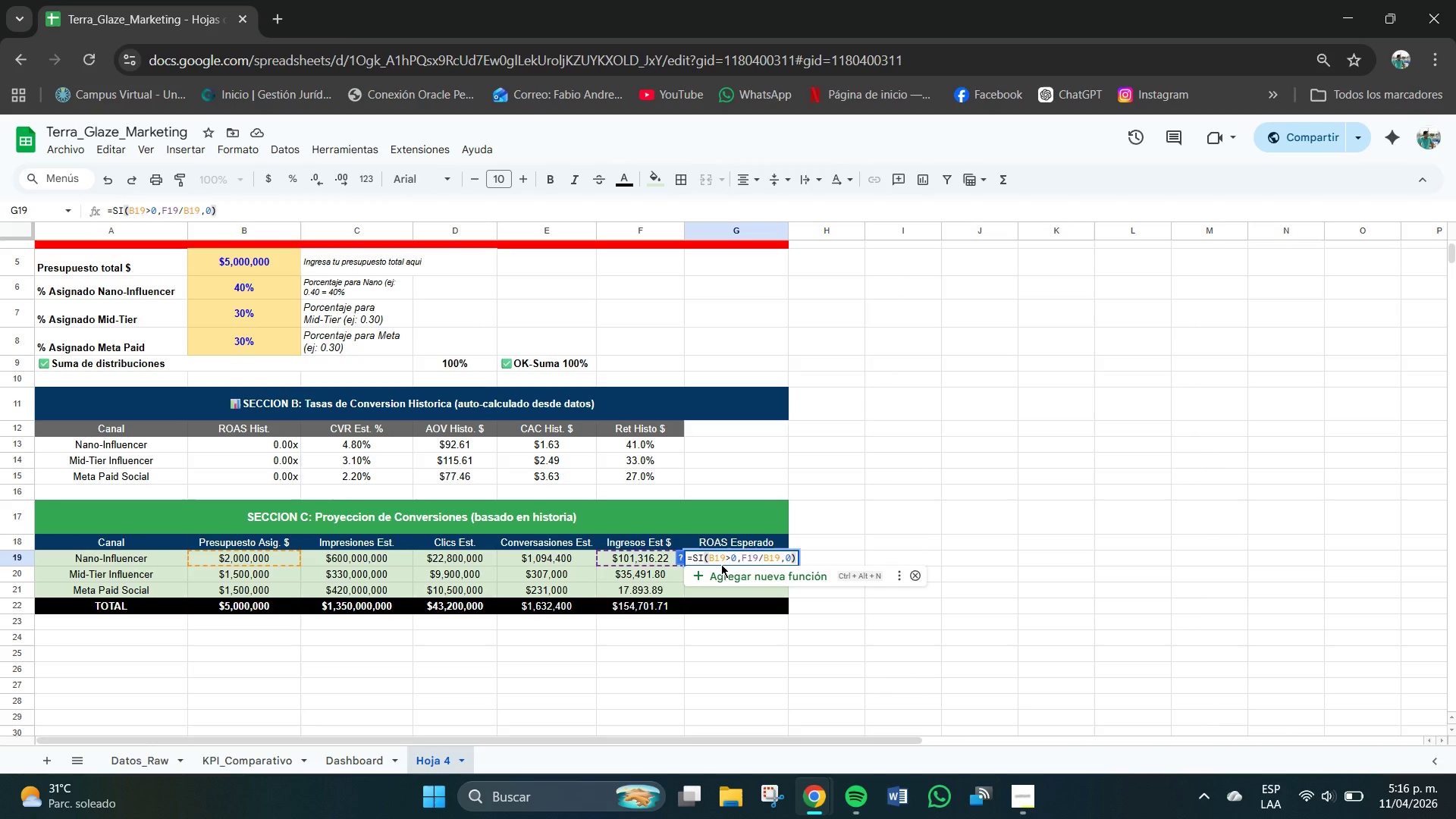 
key(Enter)
 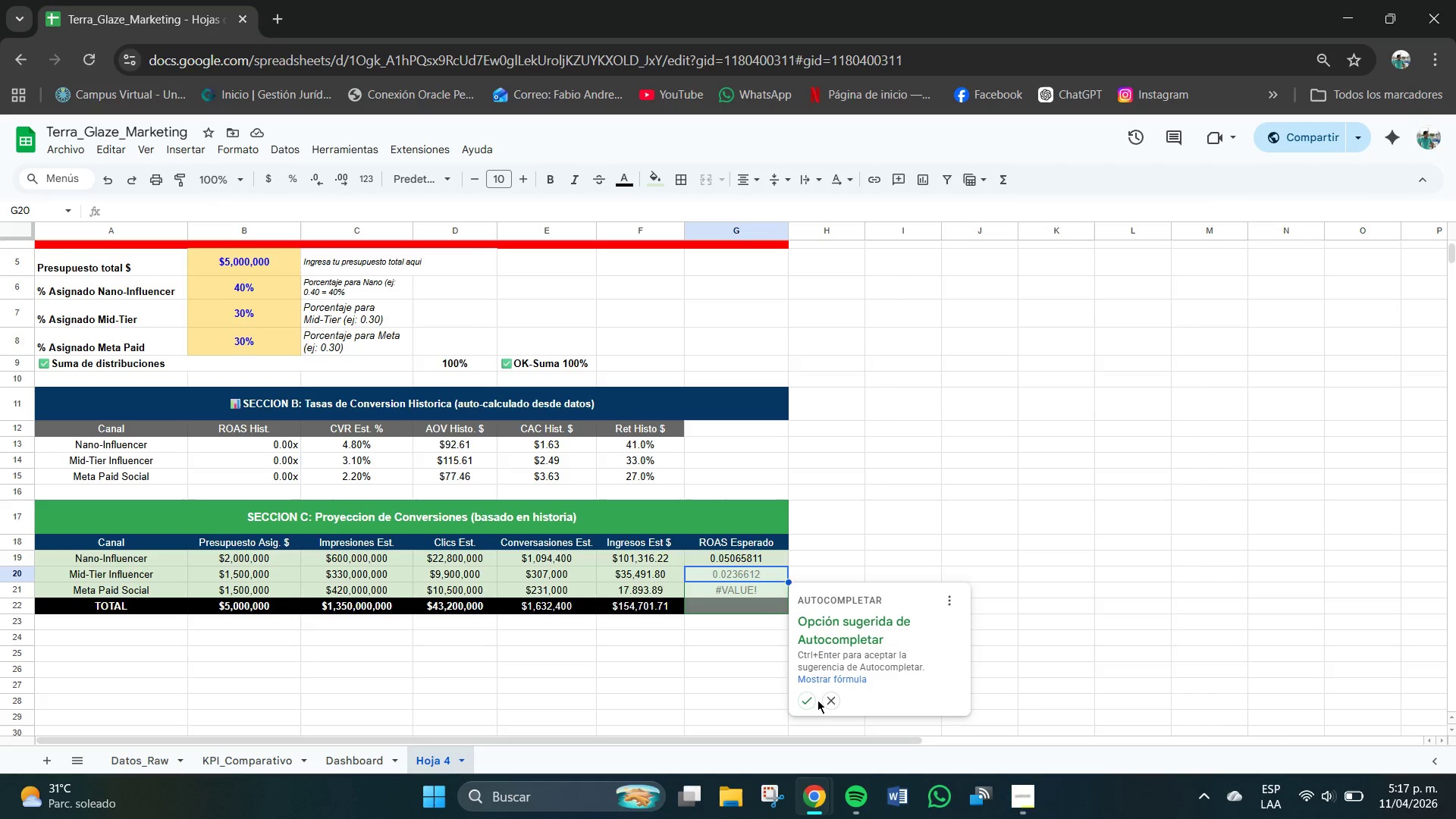 
wait(7.62)
 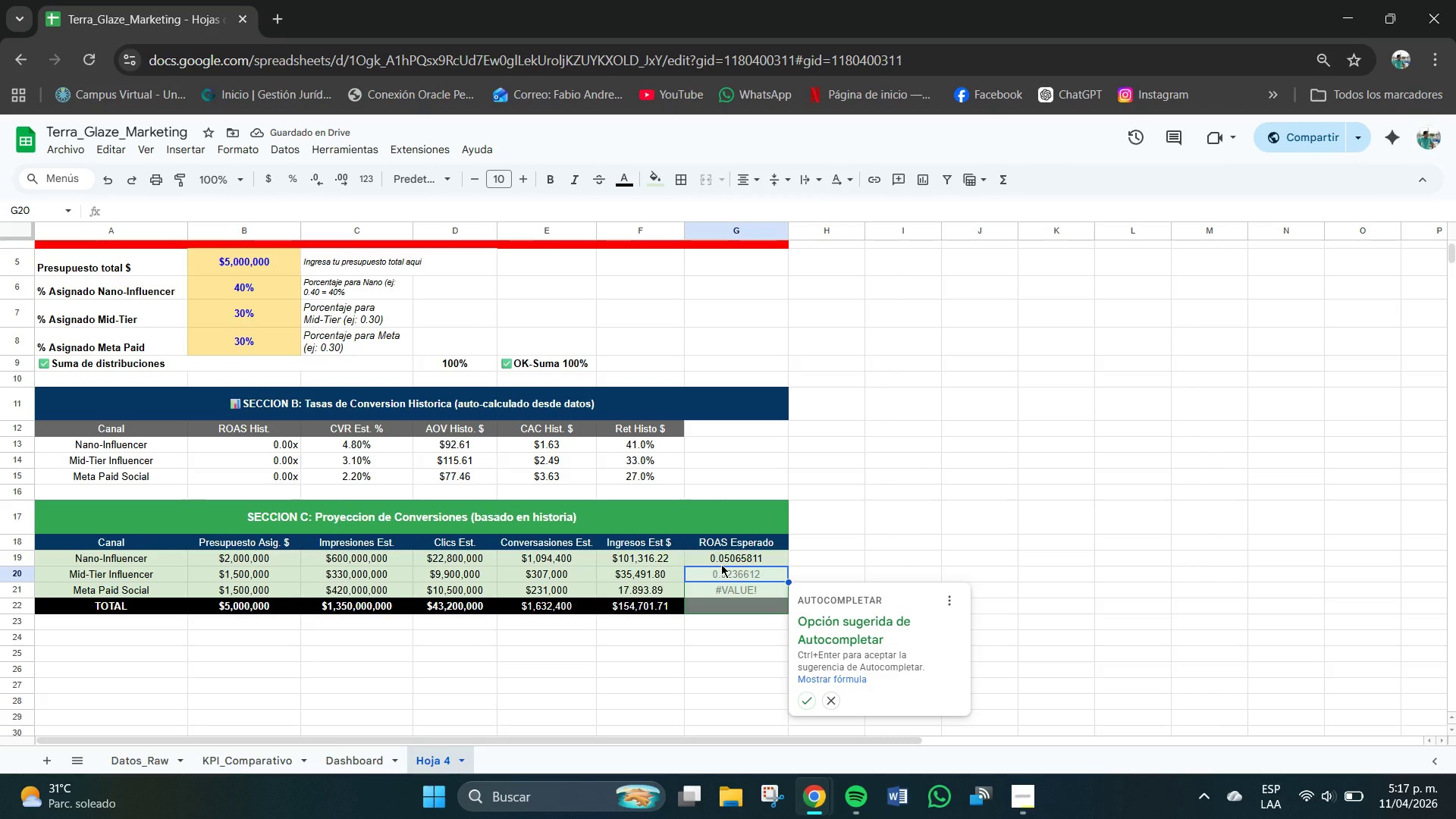 
left_click([809, 701])
 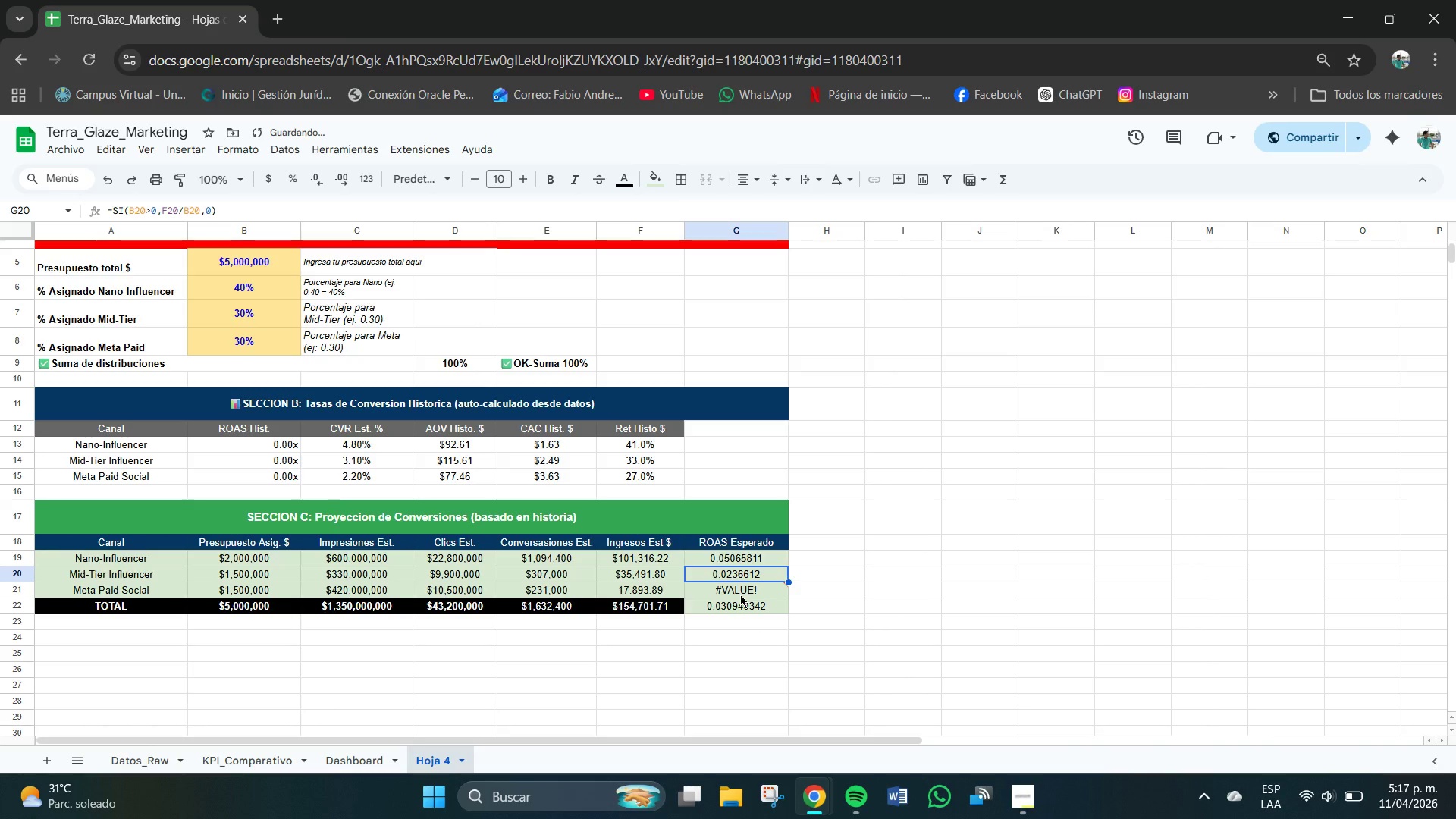 
left_click([736, 589])
 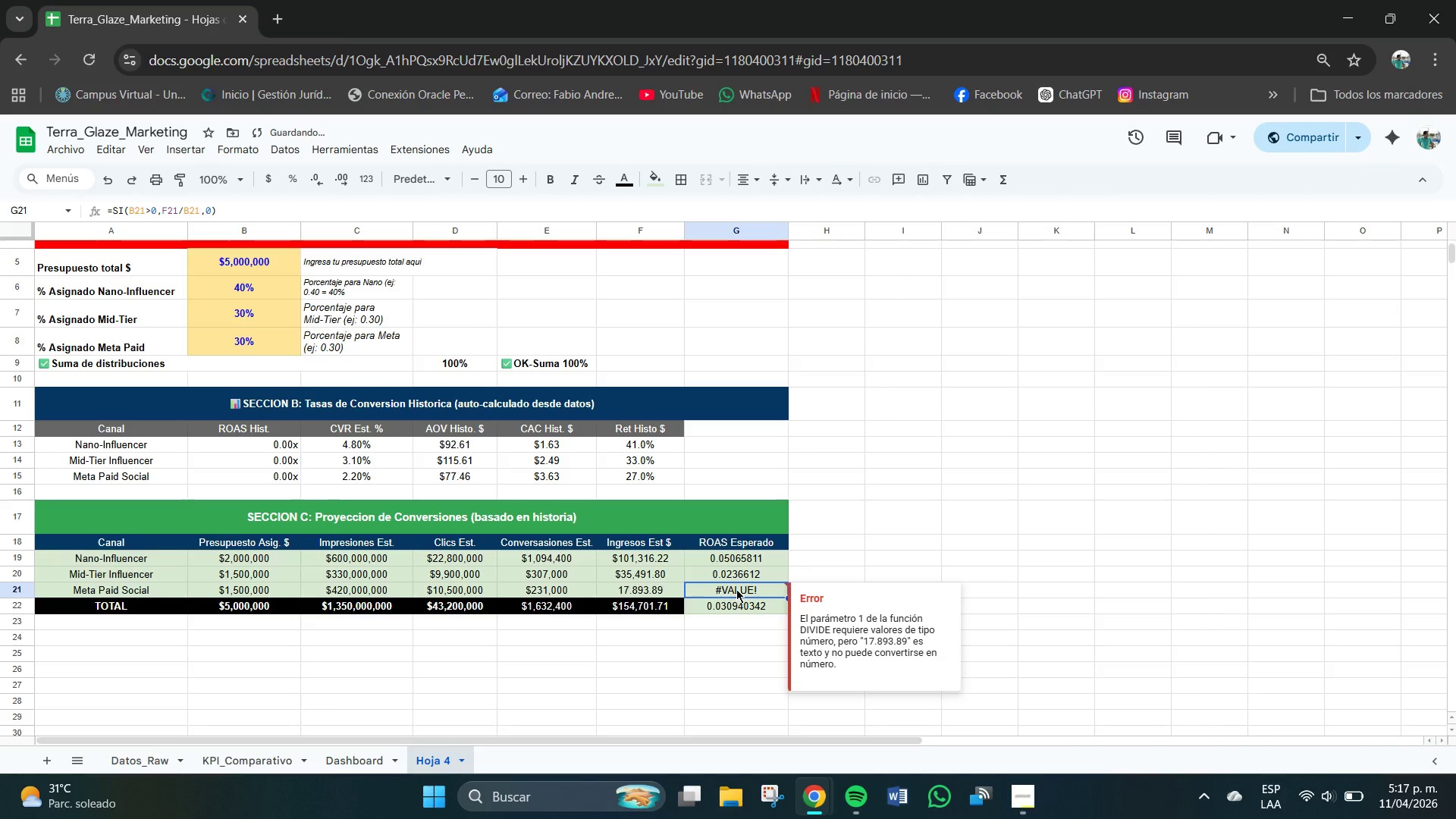 
key(Delete)
 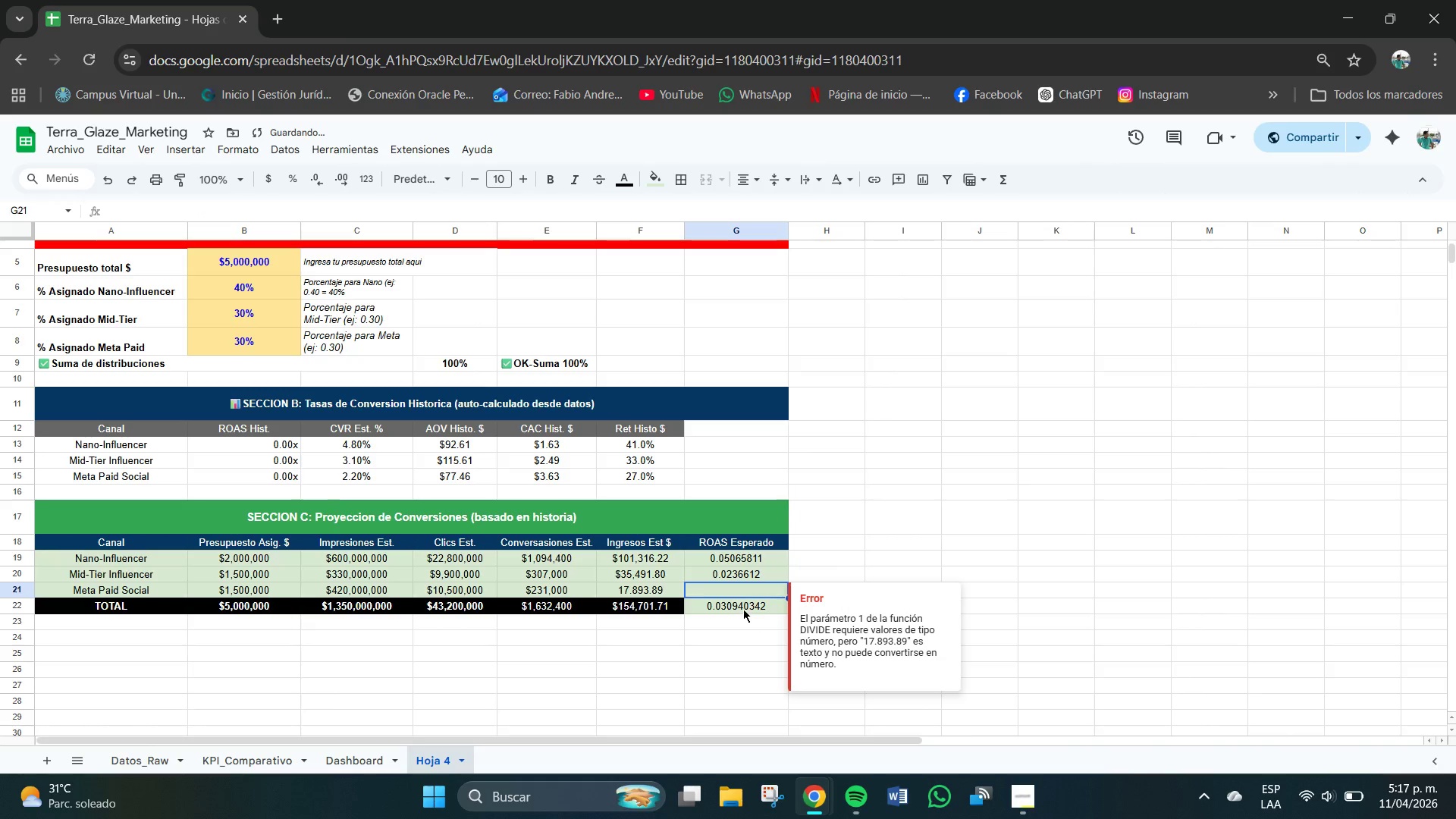 
left_click([741, 608])
 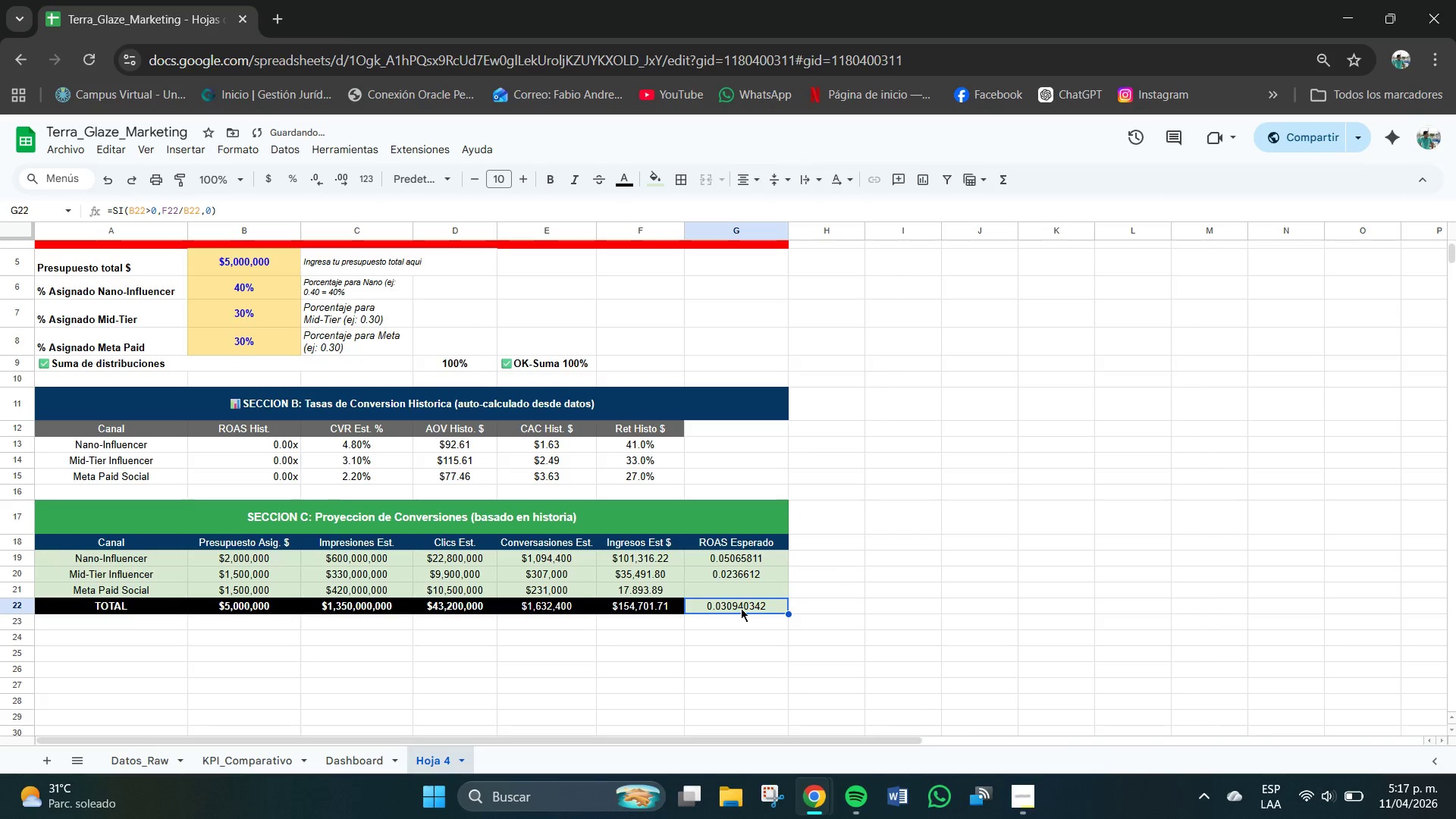 
key(Delete)
 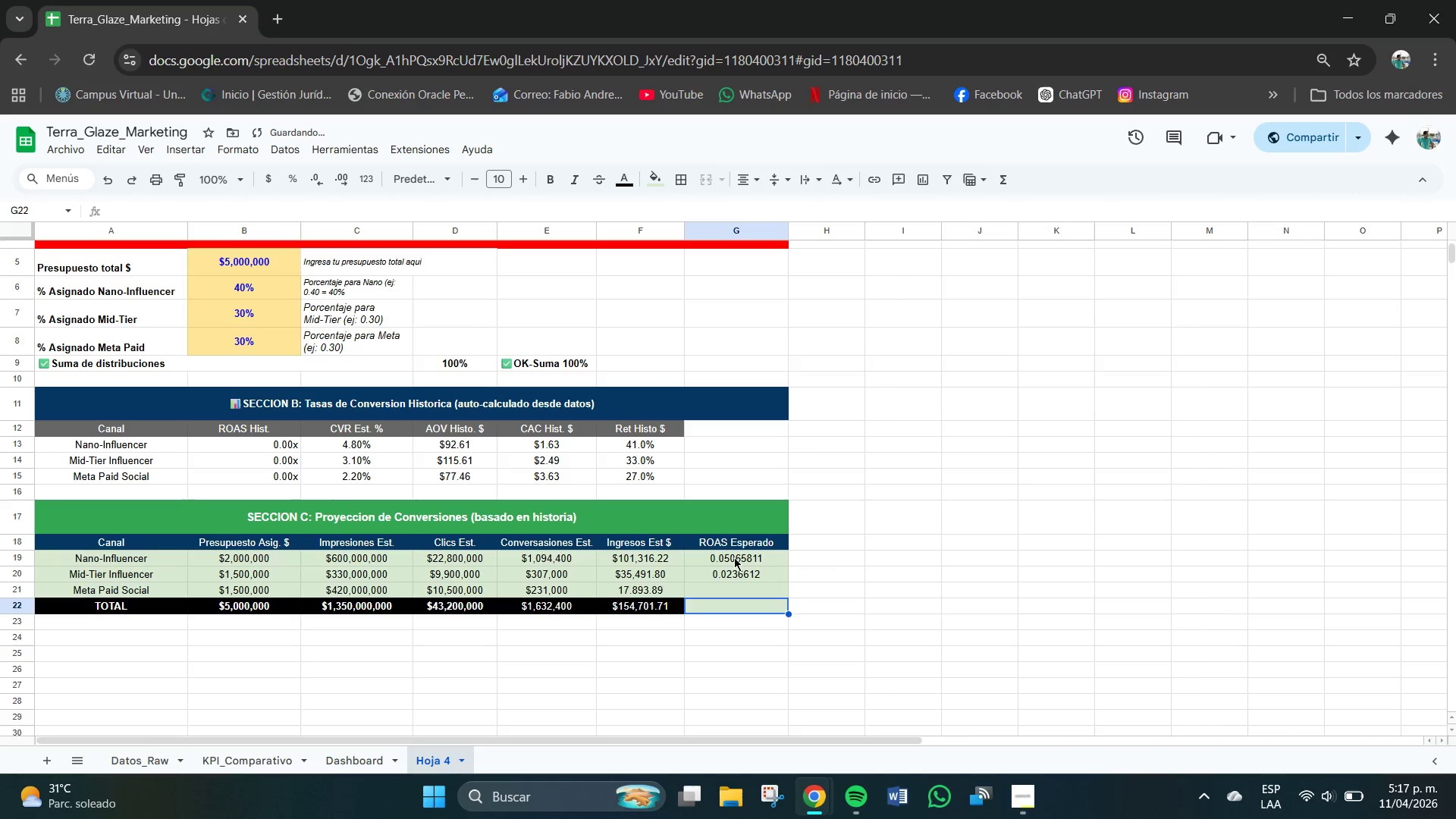 
left_click_drag(start_coordinate=[739, 550], to_coordinate=[743, 577])
 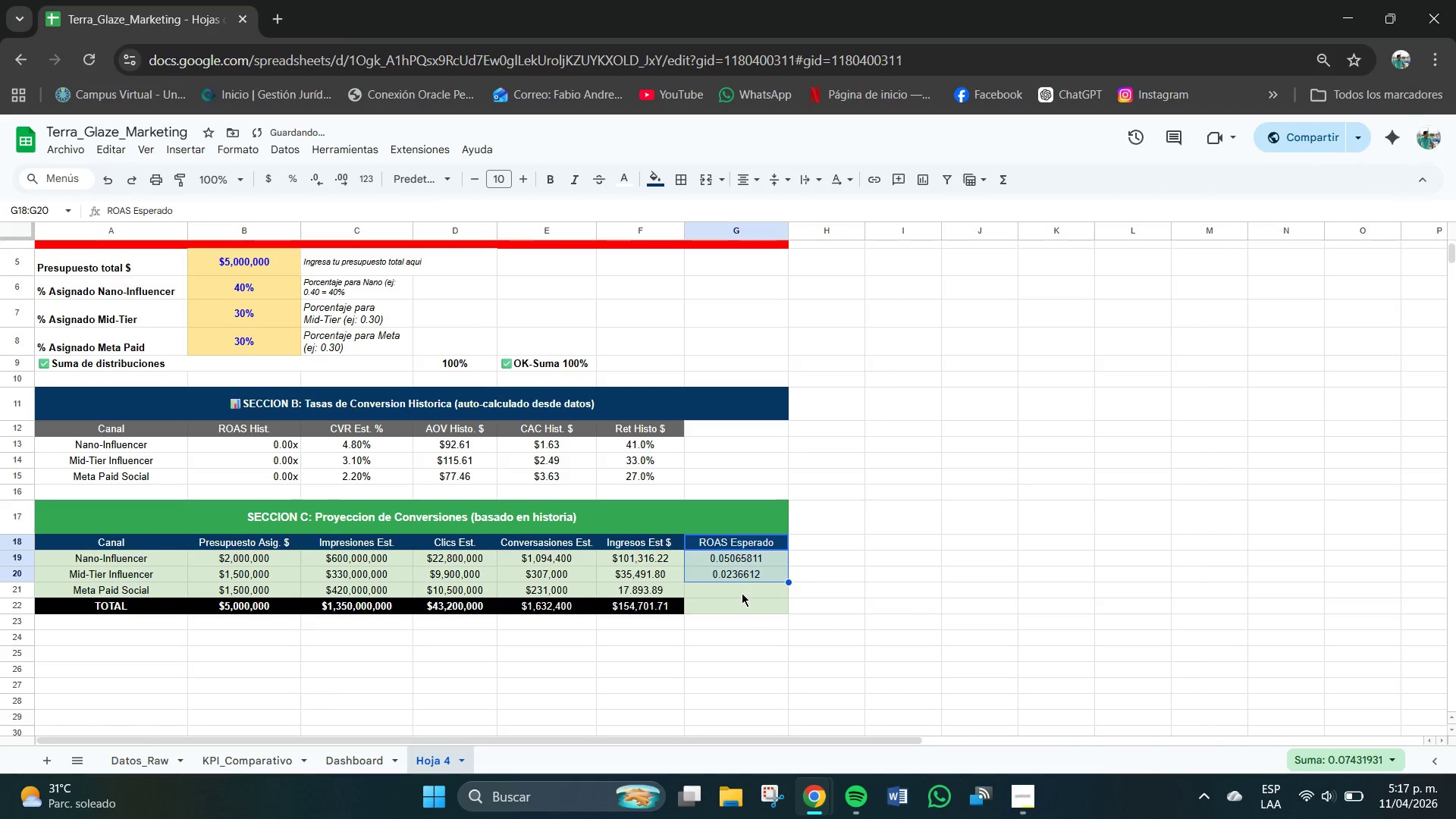 
left_click([742, 593])
 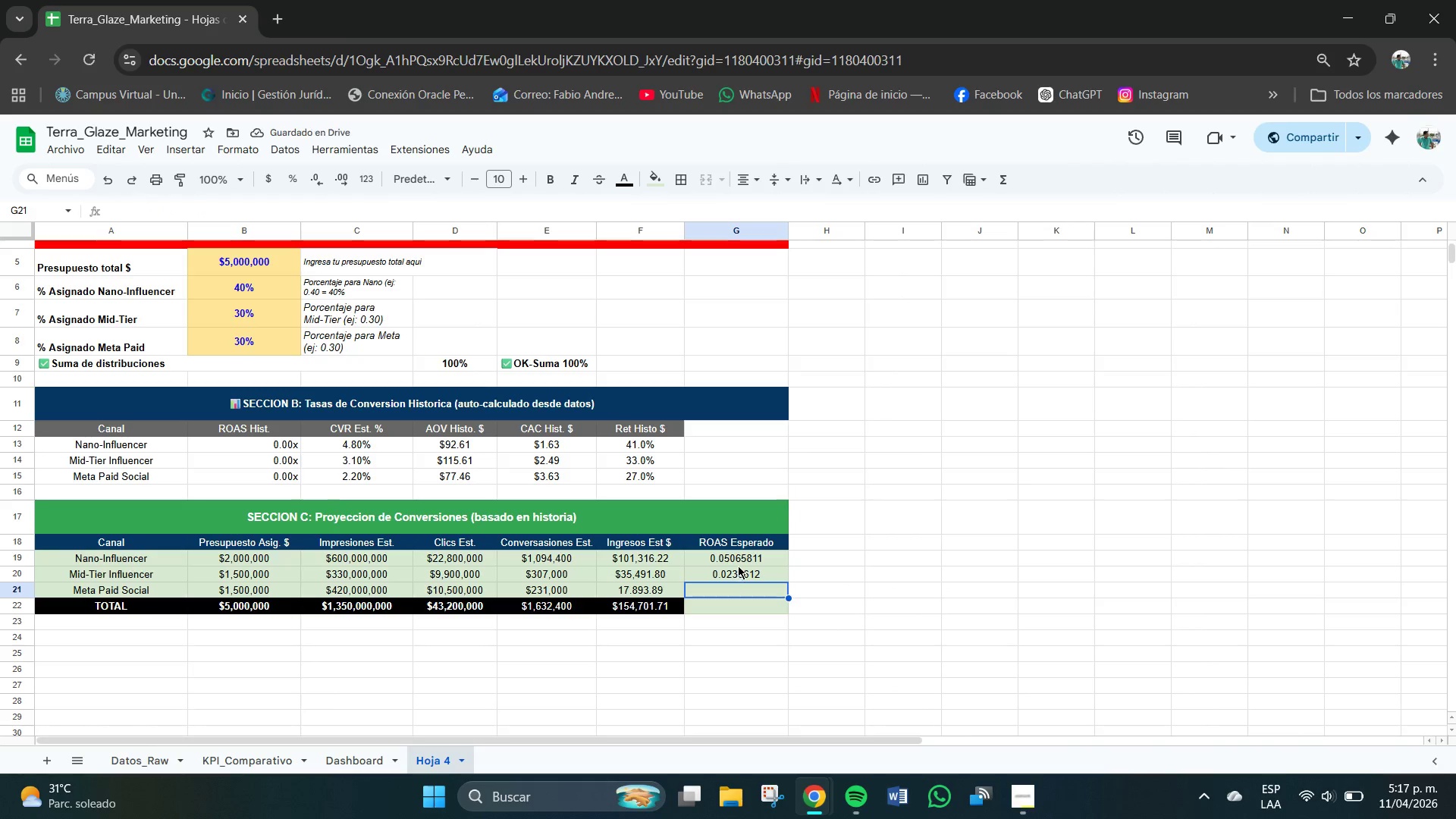 
left_click_drag(start_coordinate=[739, 560], to_coordinate=[745, 582])
 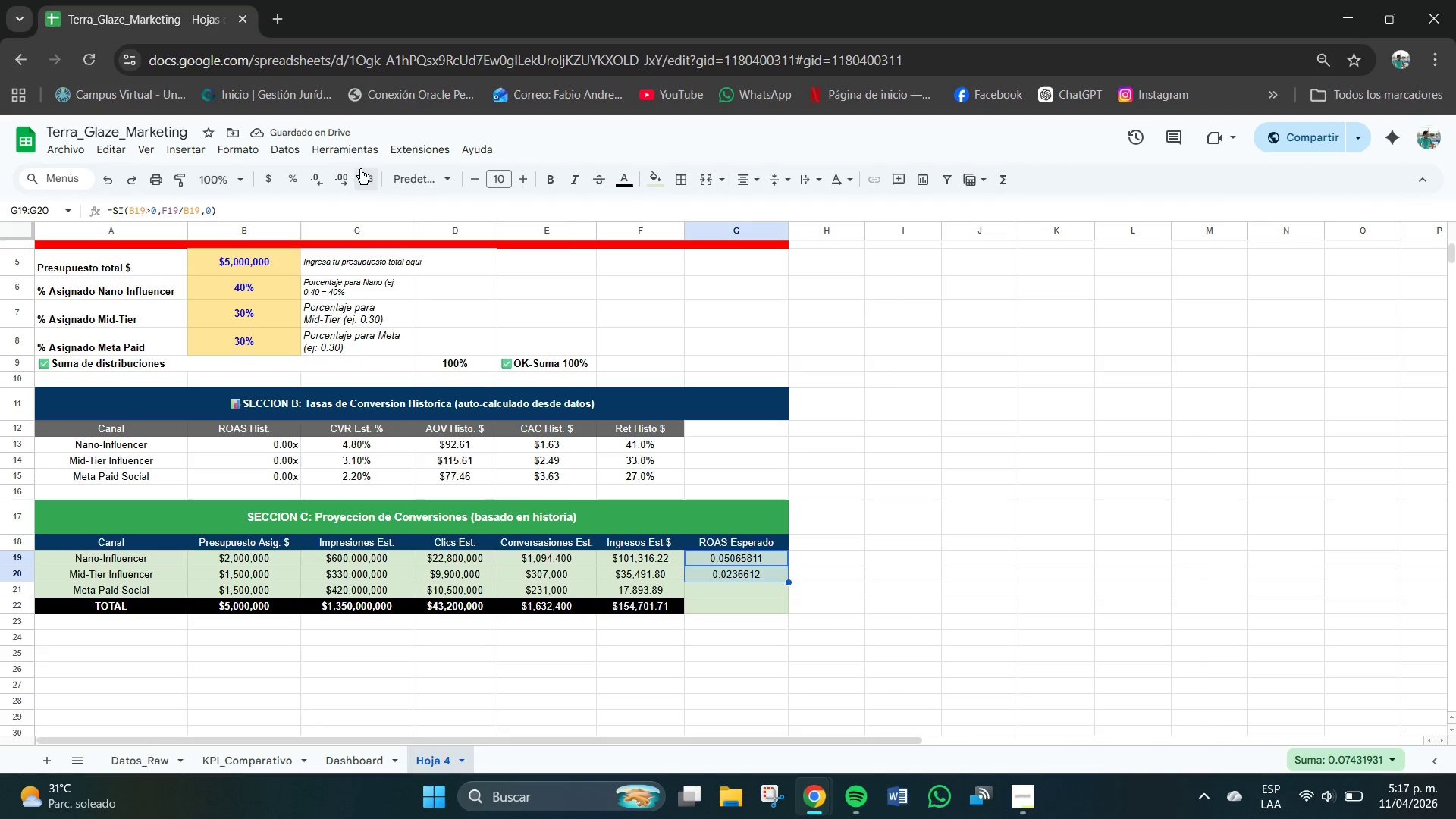 
left_click([362, 174])
 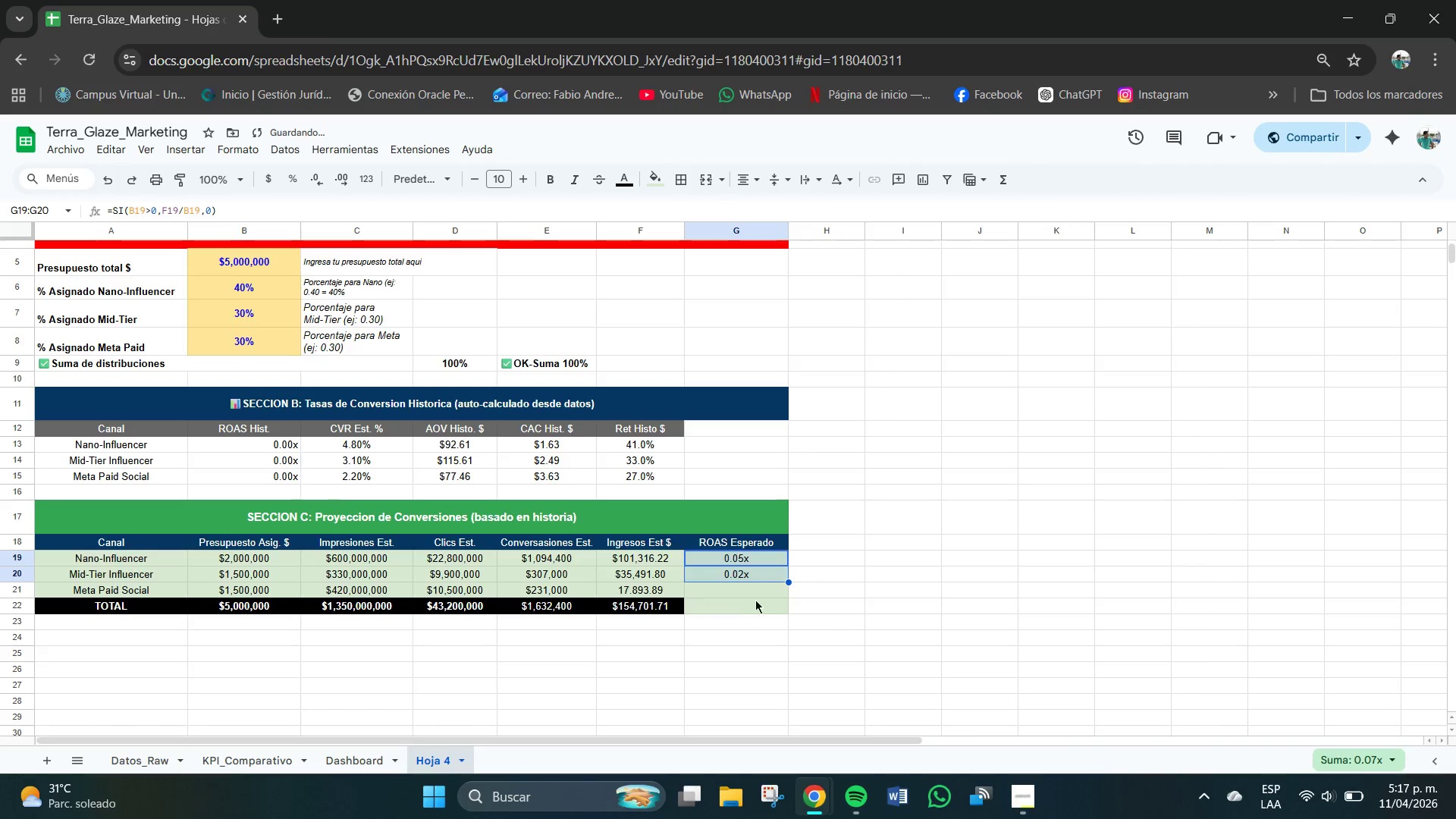 
double_click([740, 576])
 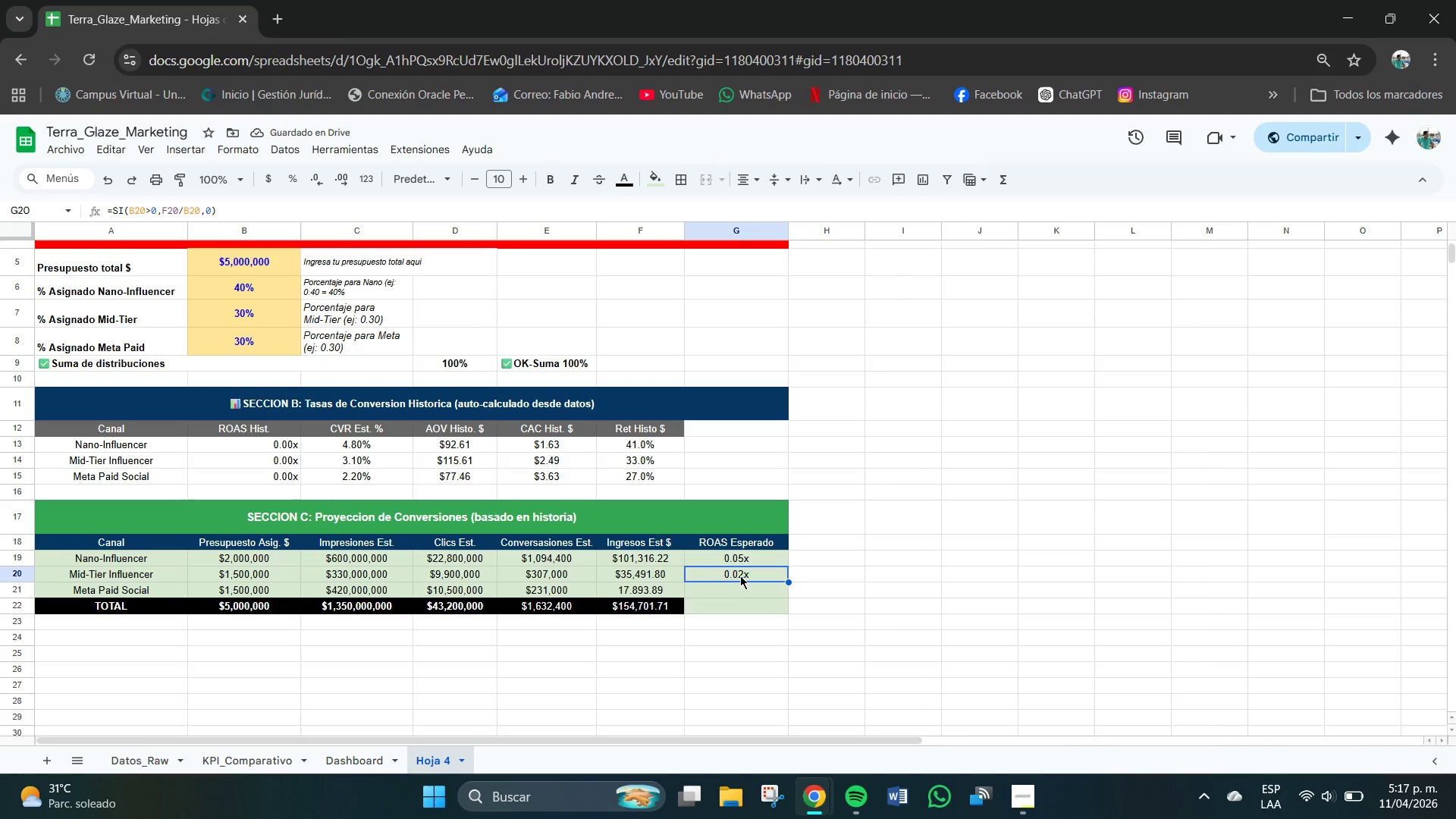 
key(Delete)
 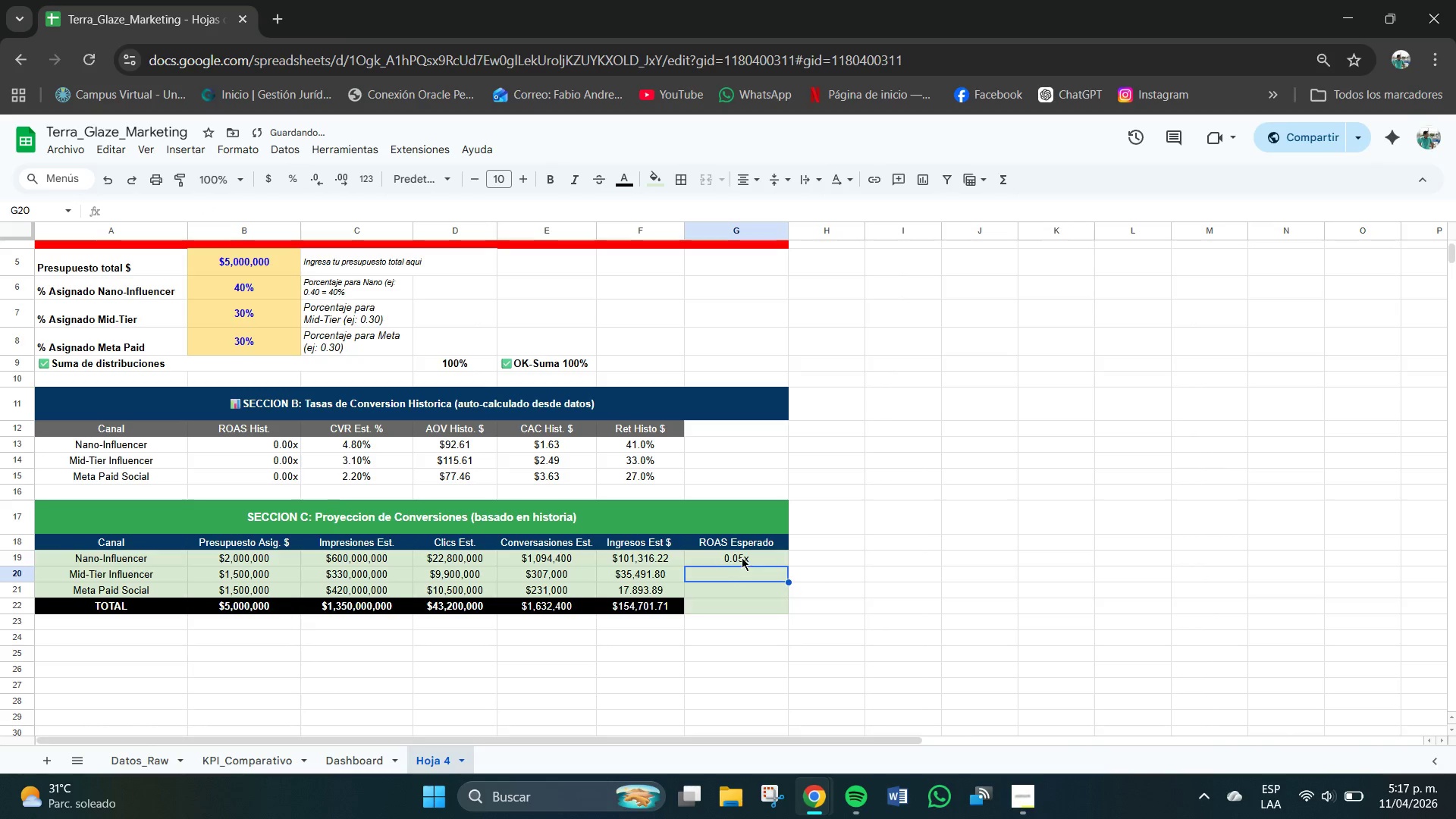 
left_click([742, 557])
 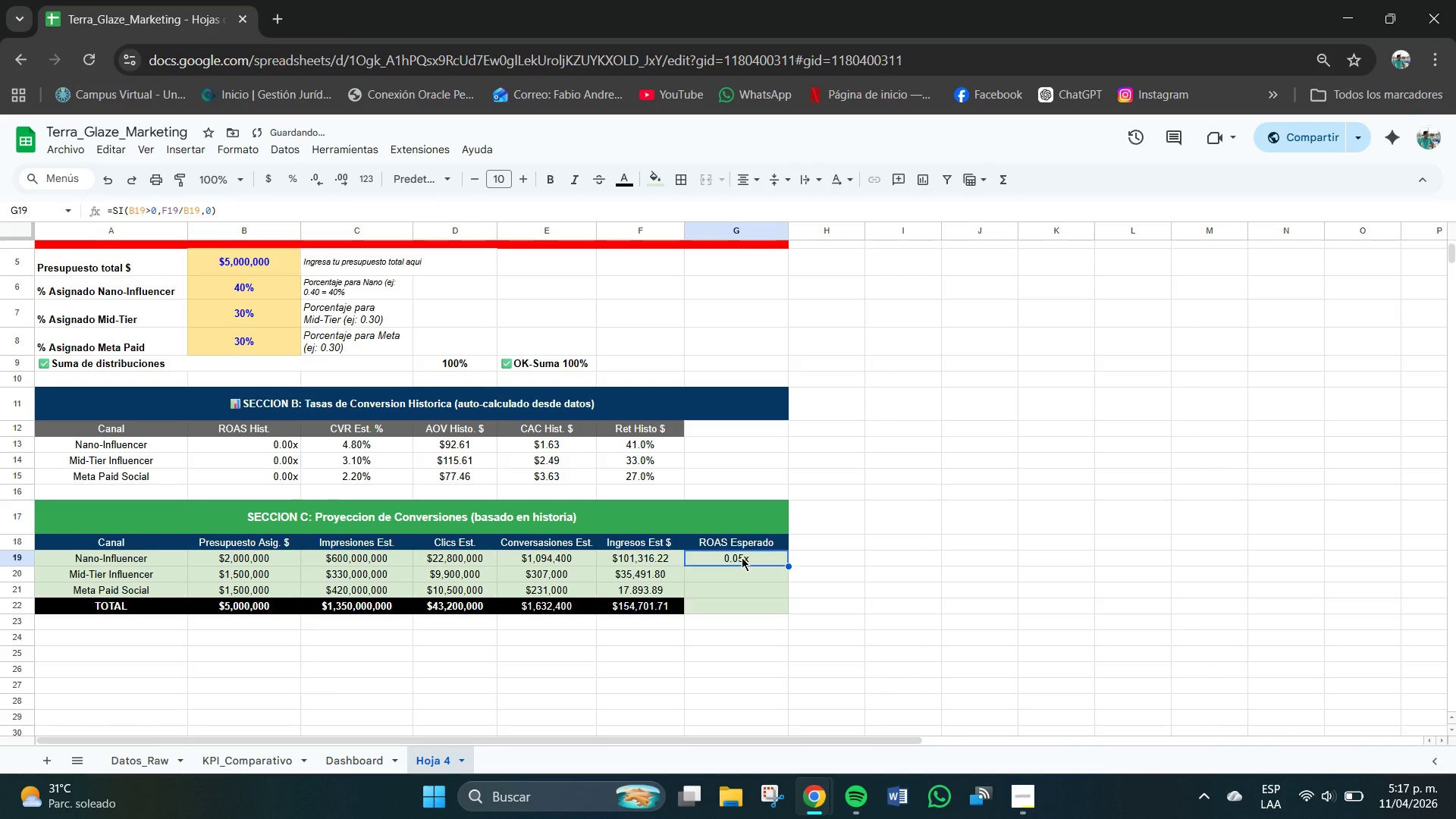 
key(Delete)
 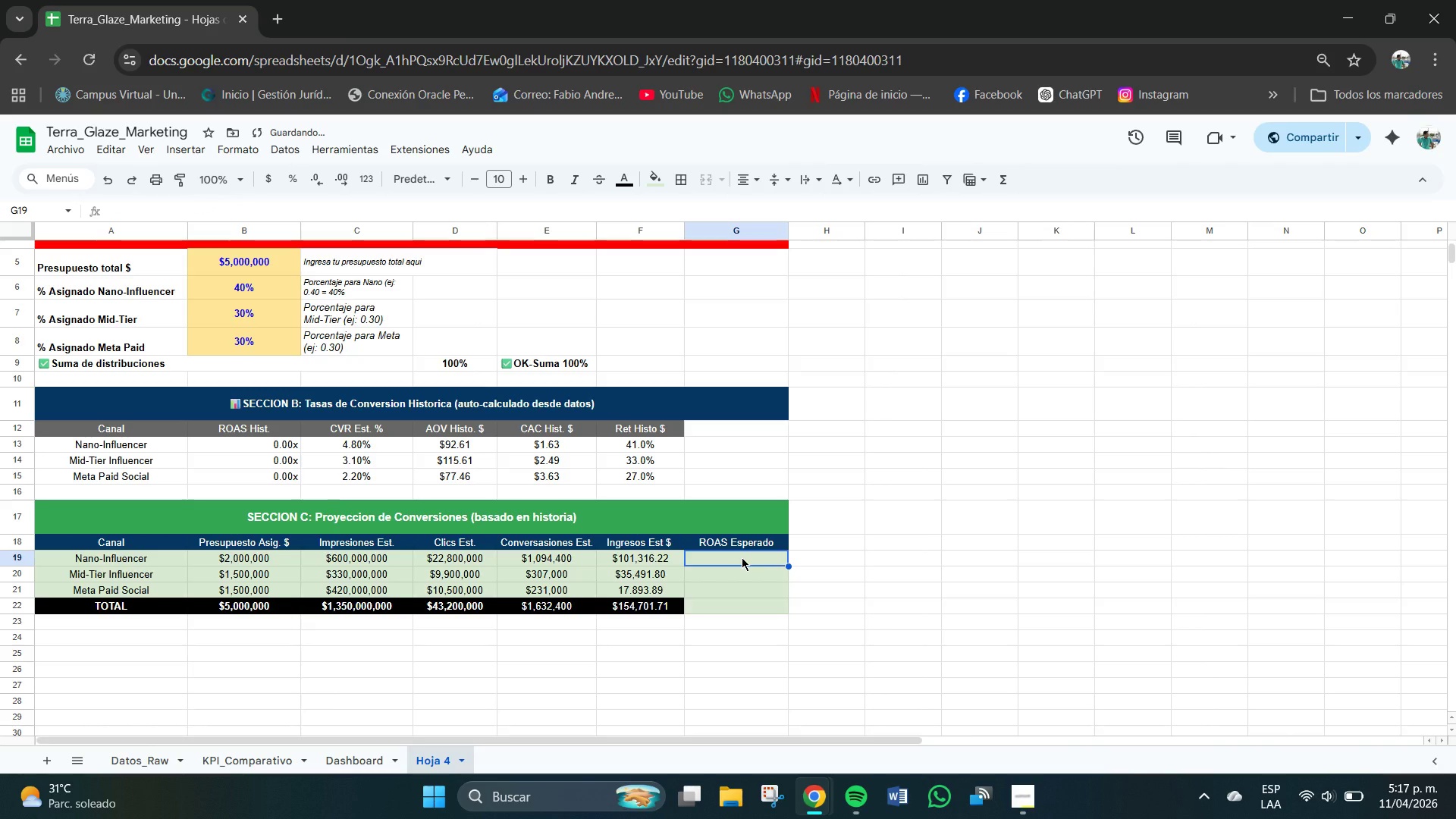 
key(Control+Z)
 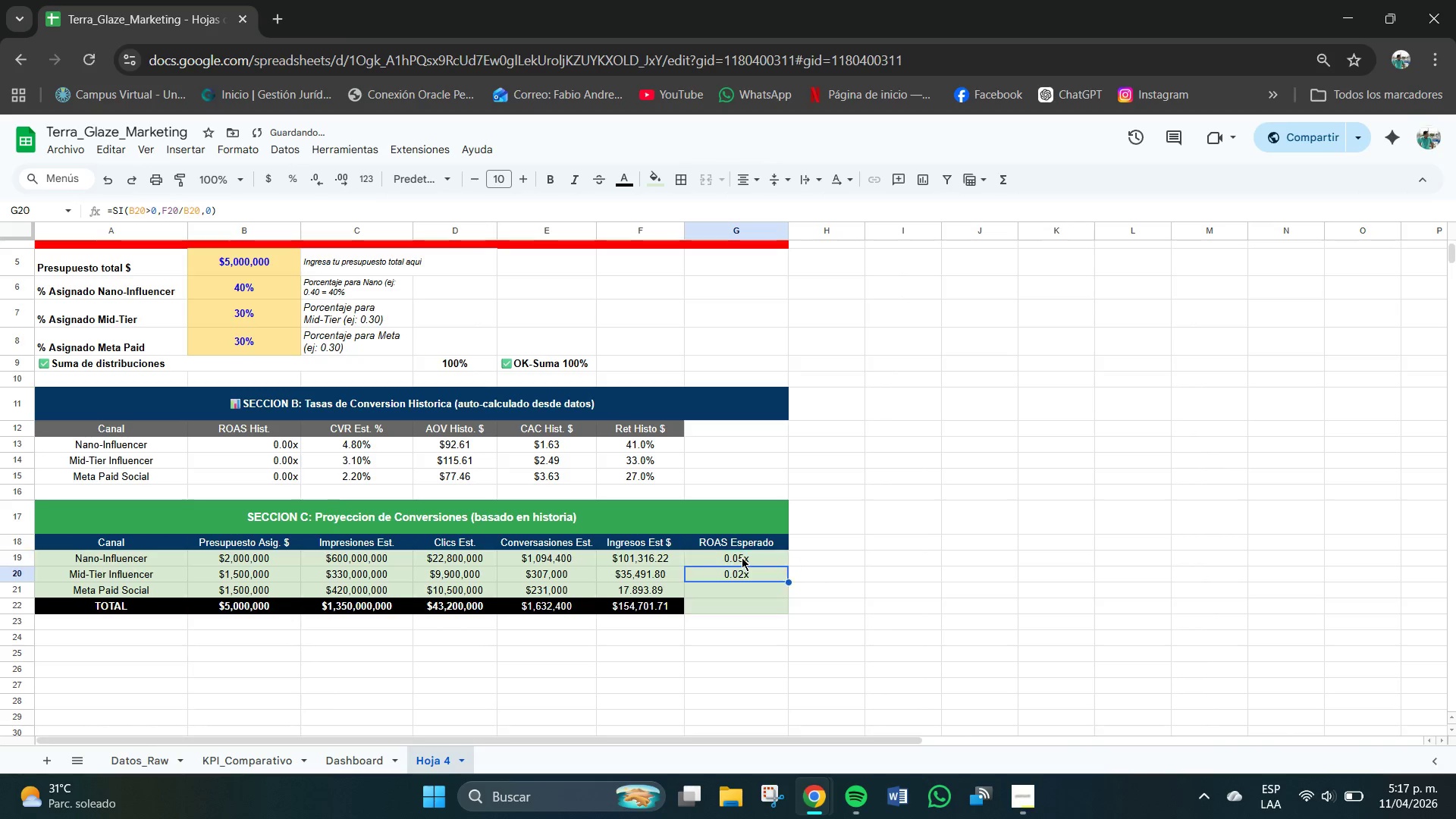 
key(Control+Z)
 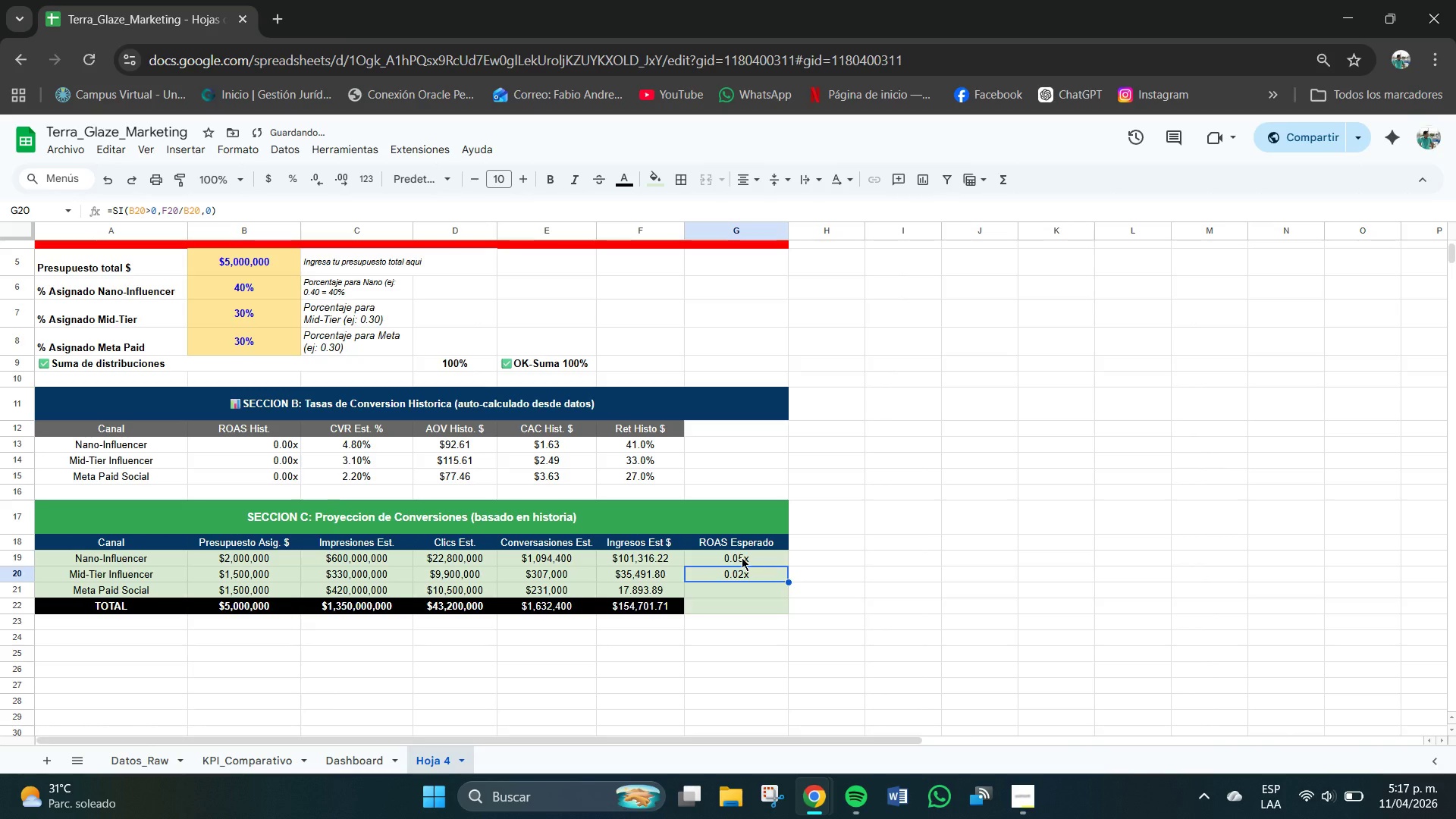 
key(Control+Z)
 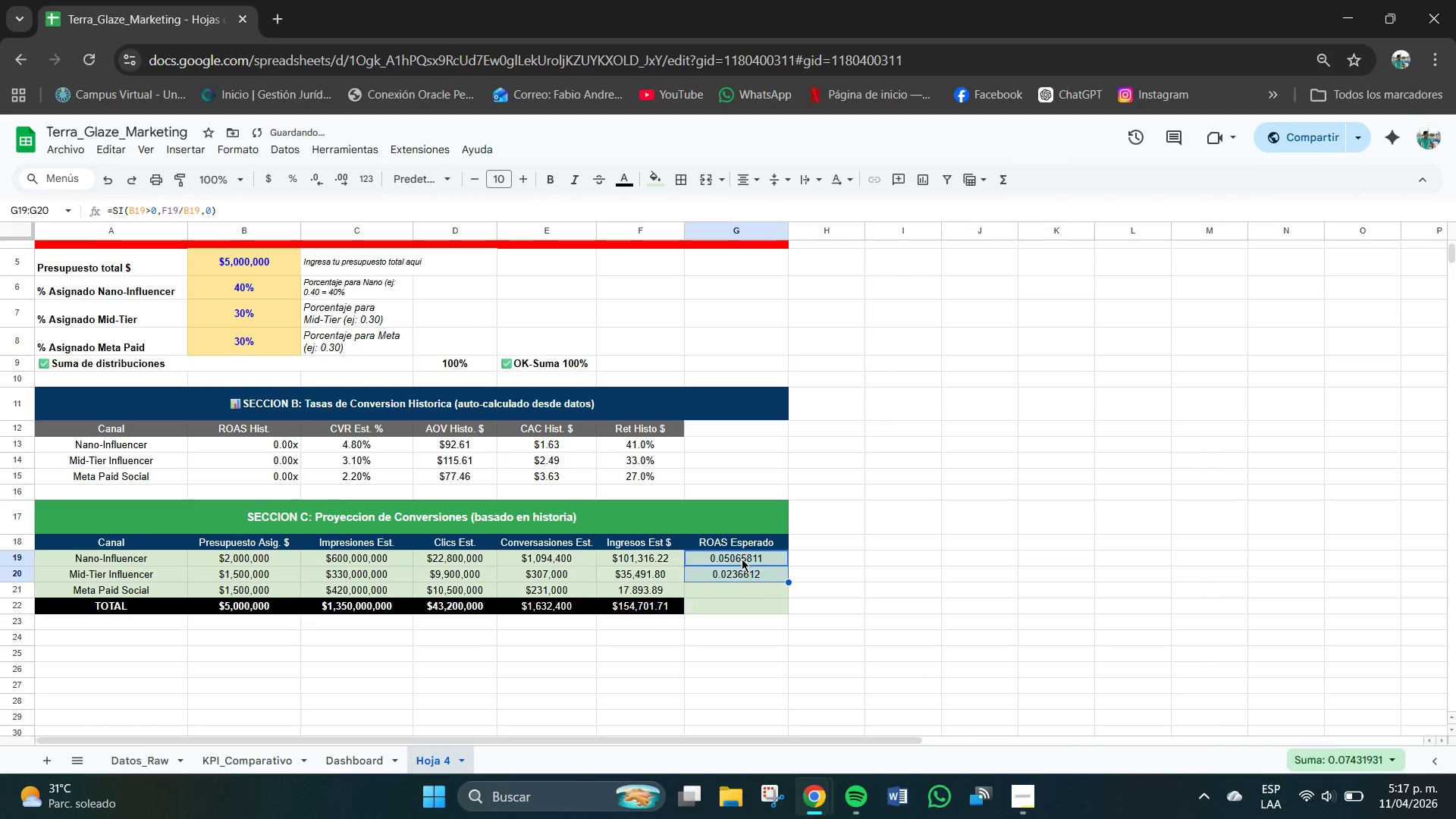 
key(Control+Z)
 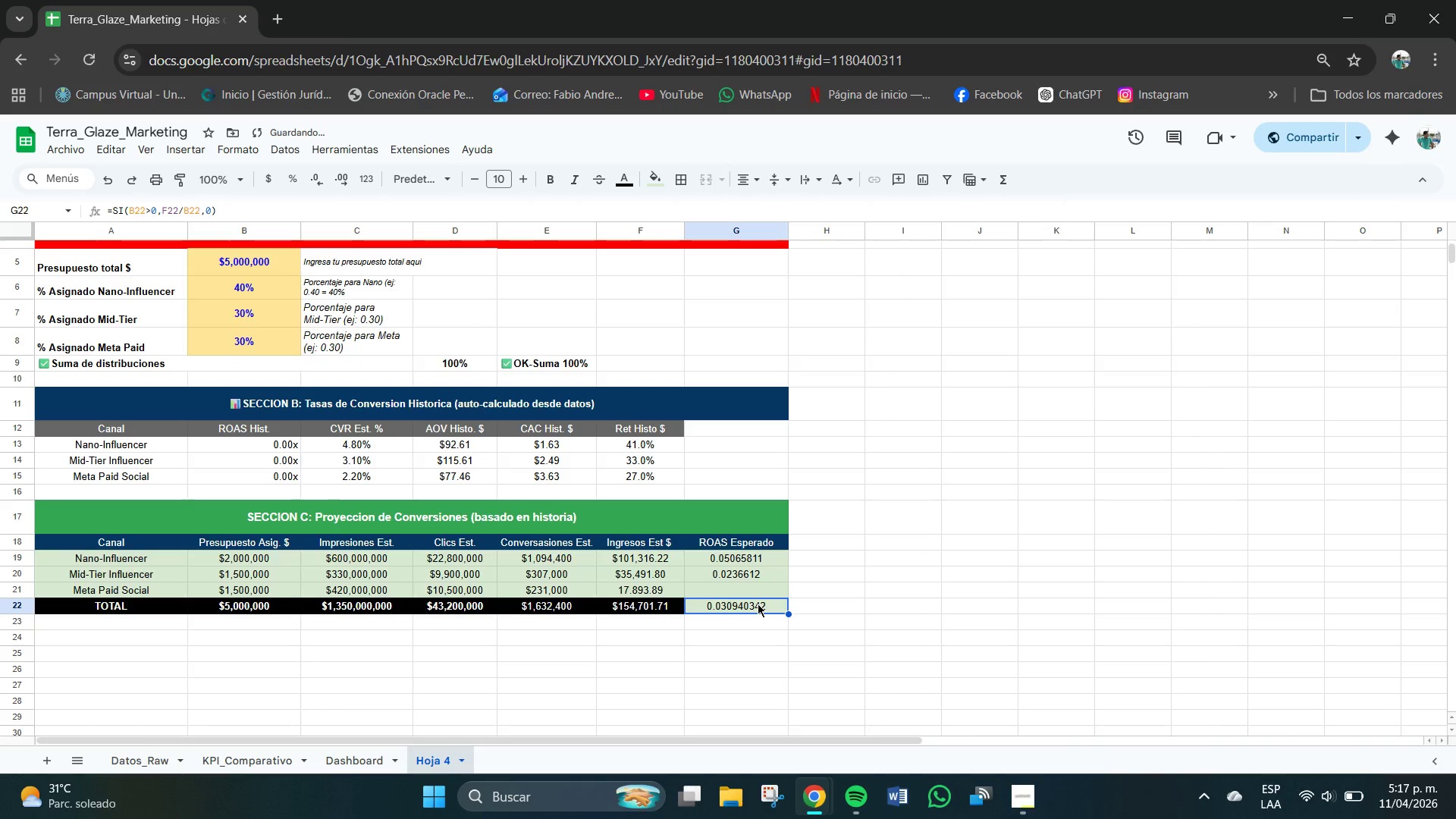 
key(Delete)
 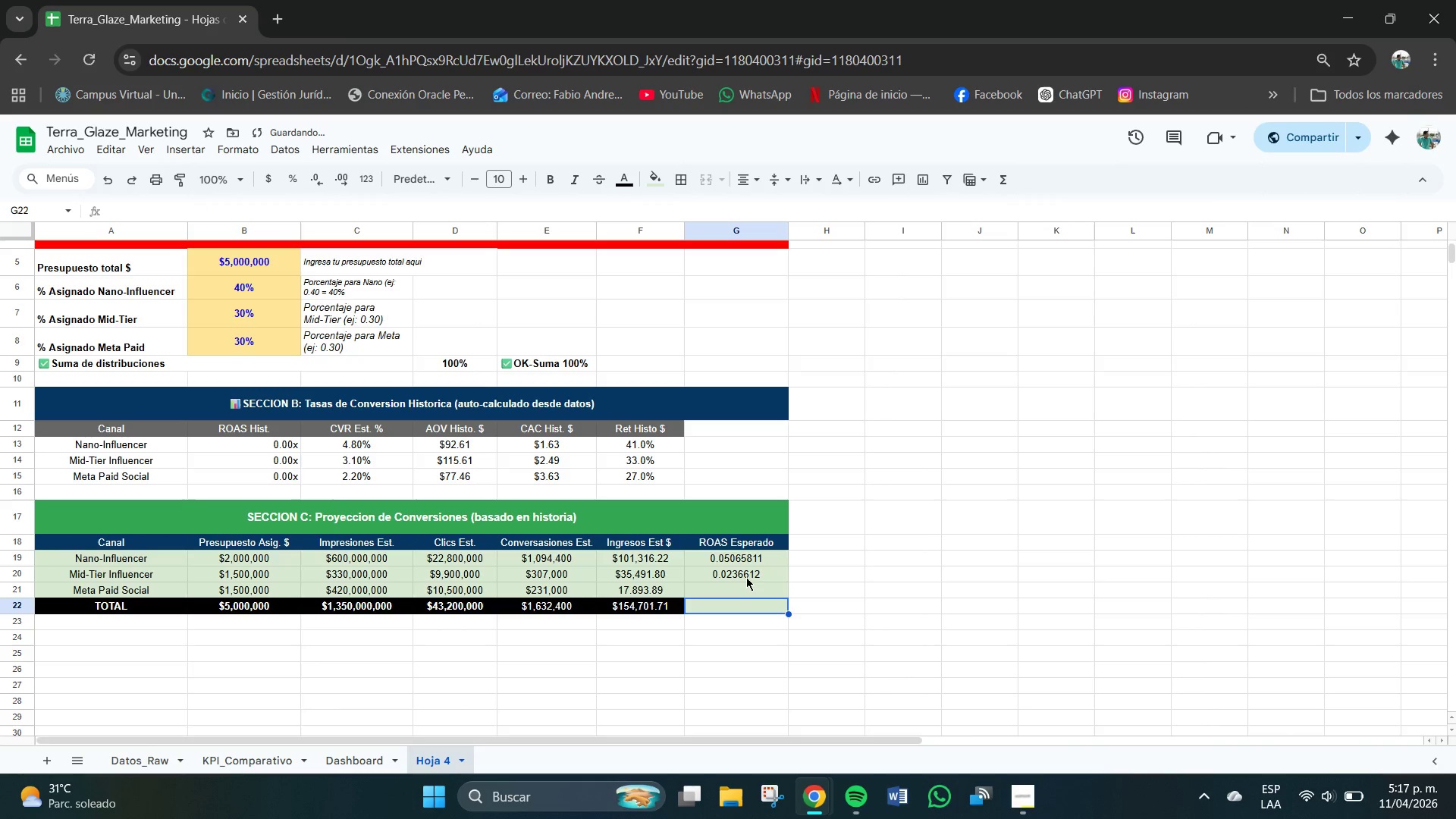 
left_click([745, 573])
 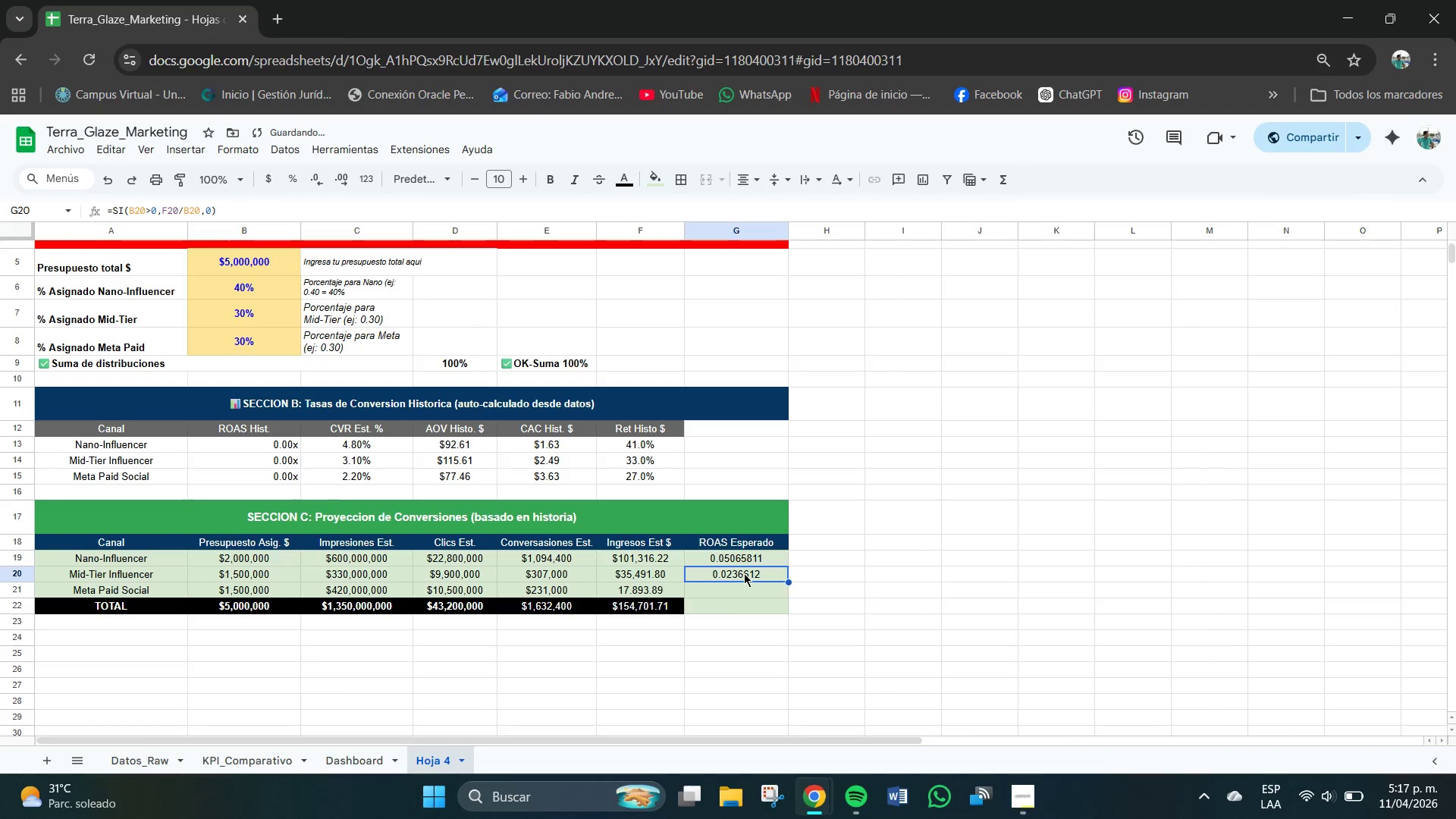 
key(Delete)
 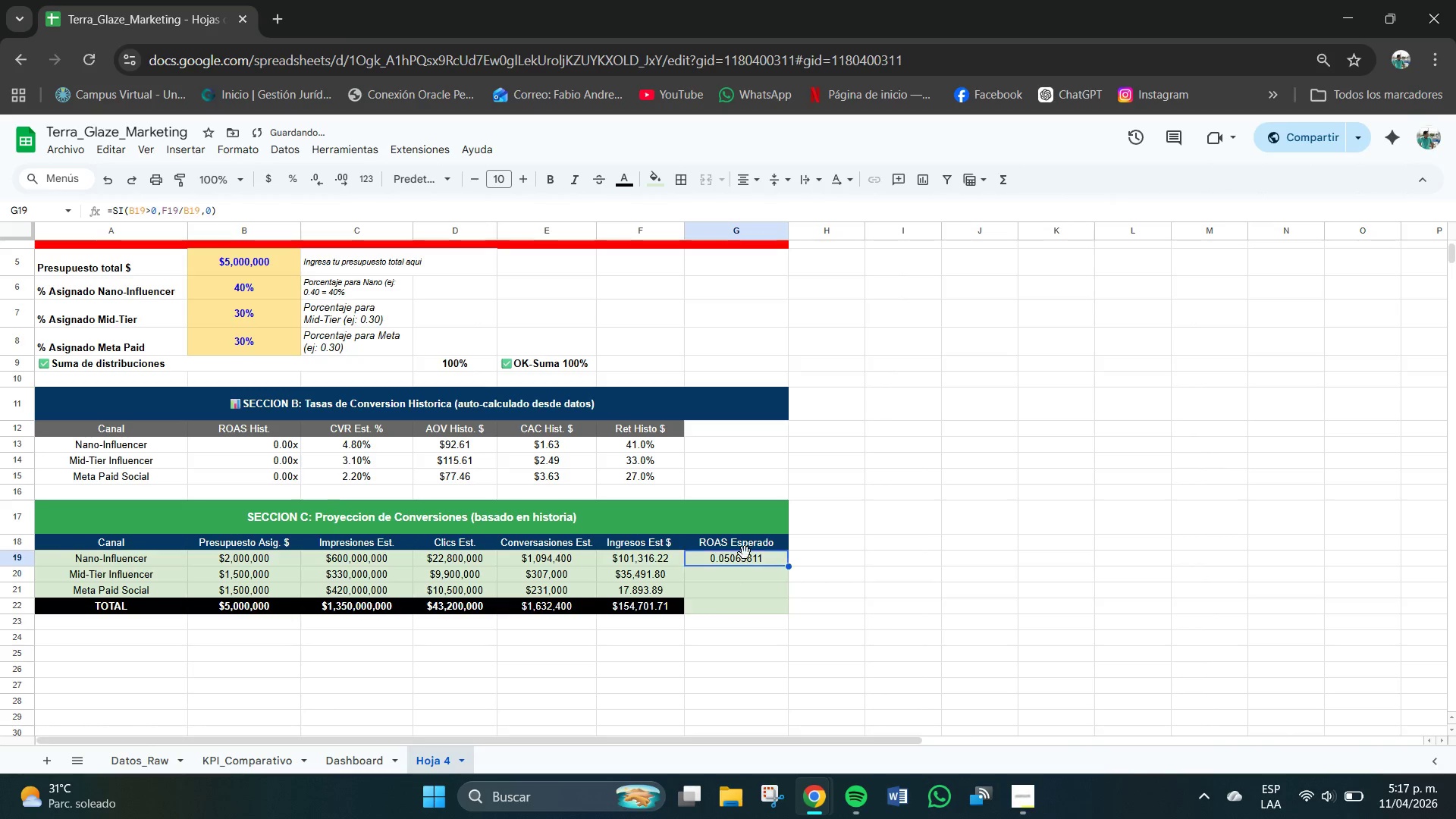 
double_click([745, 554])
 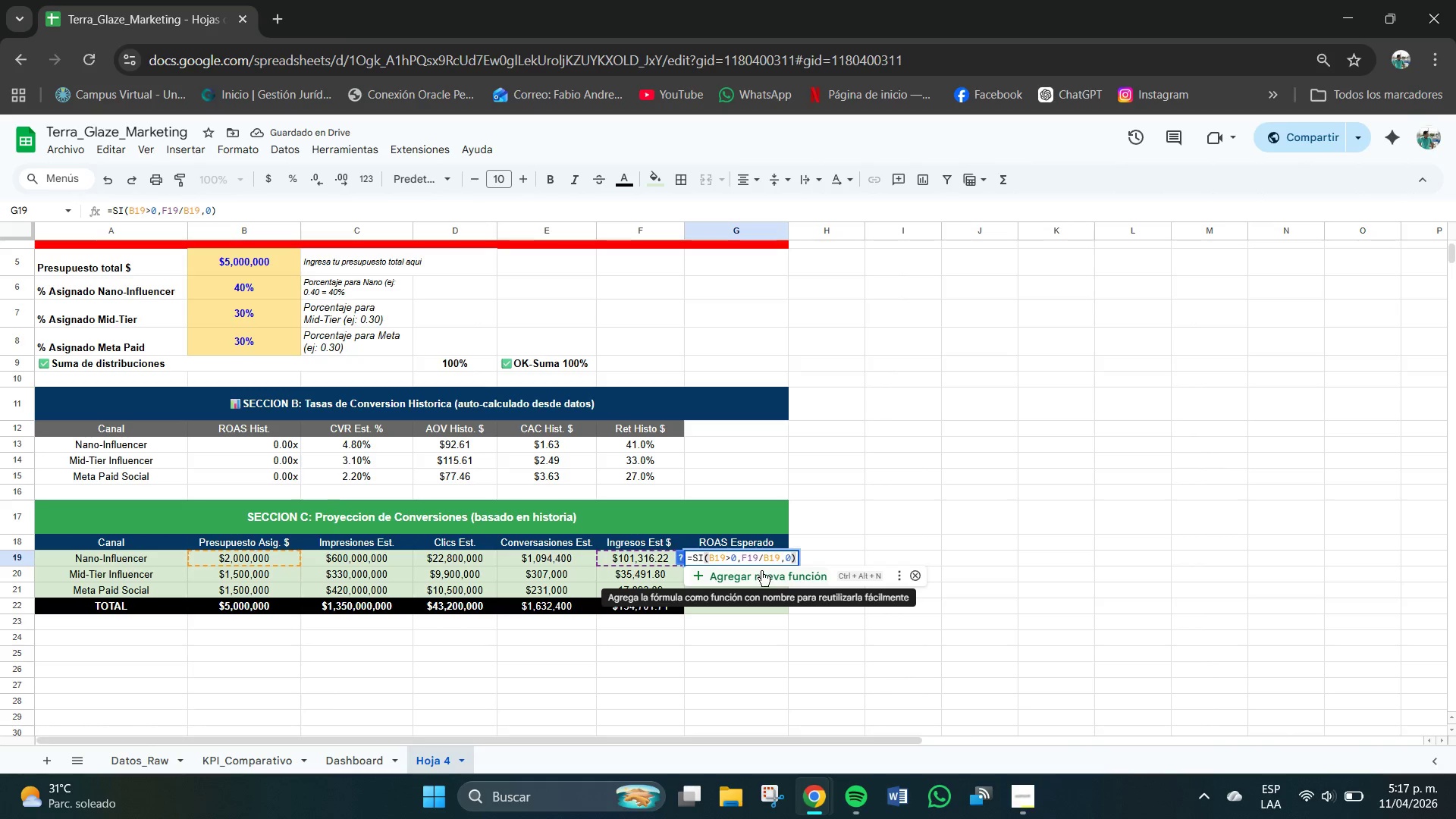 
left_click([750, 631])
 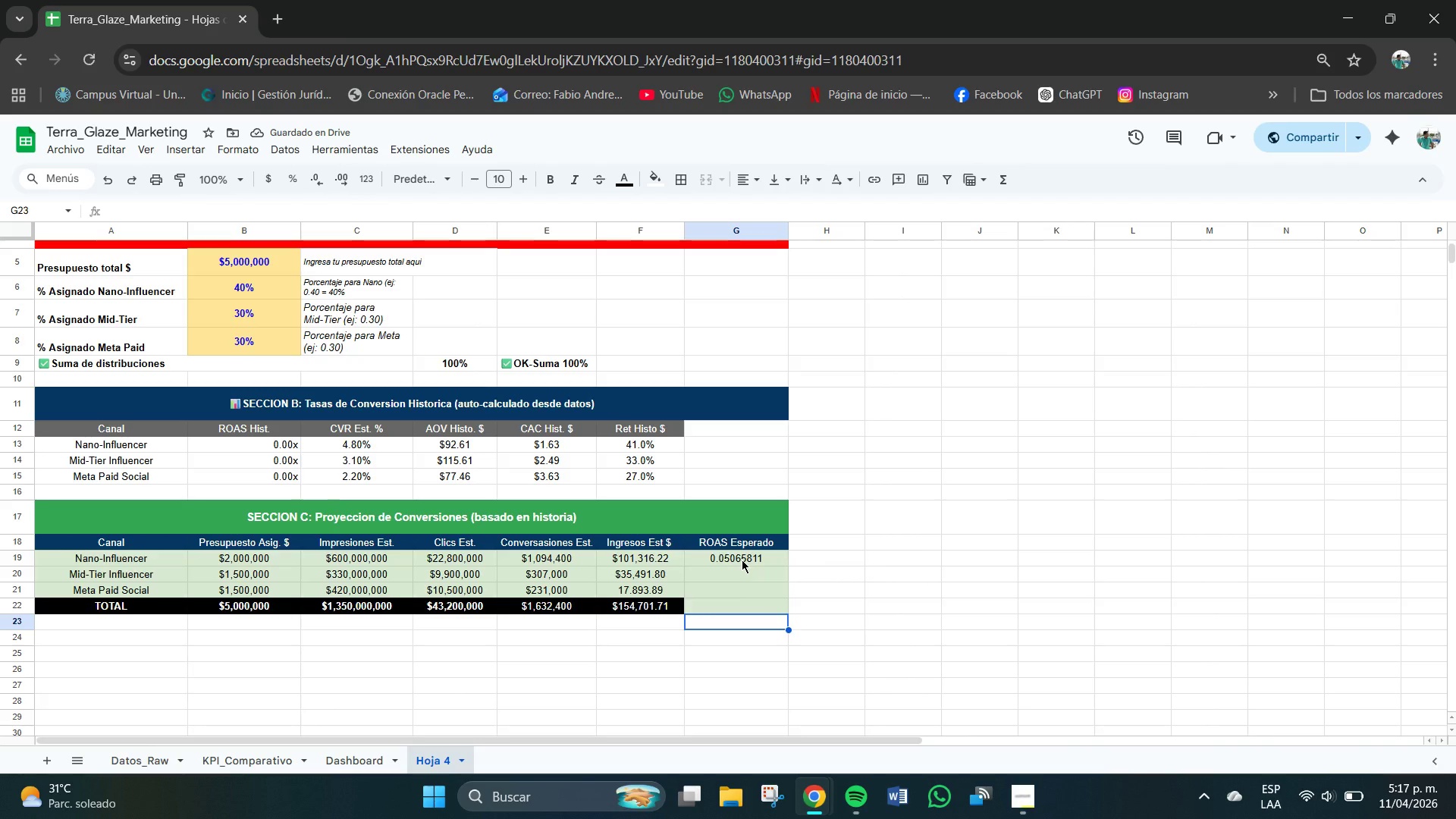 
left_click([742, 560])
 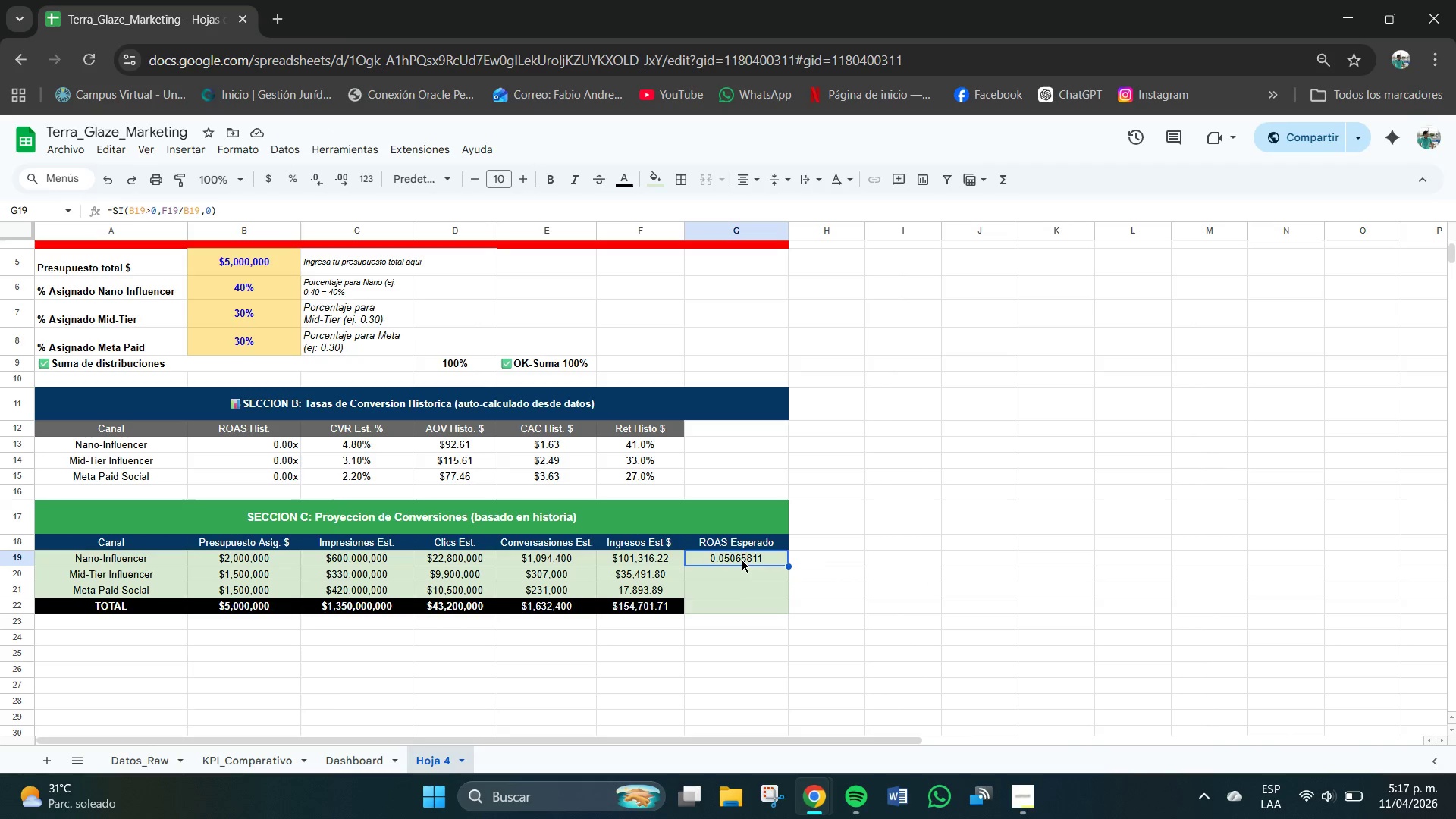 
key(Backspace)
 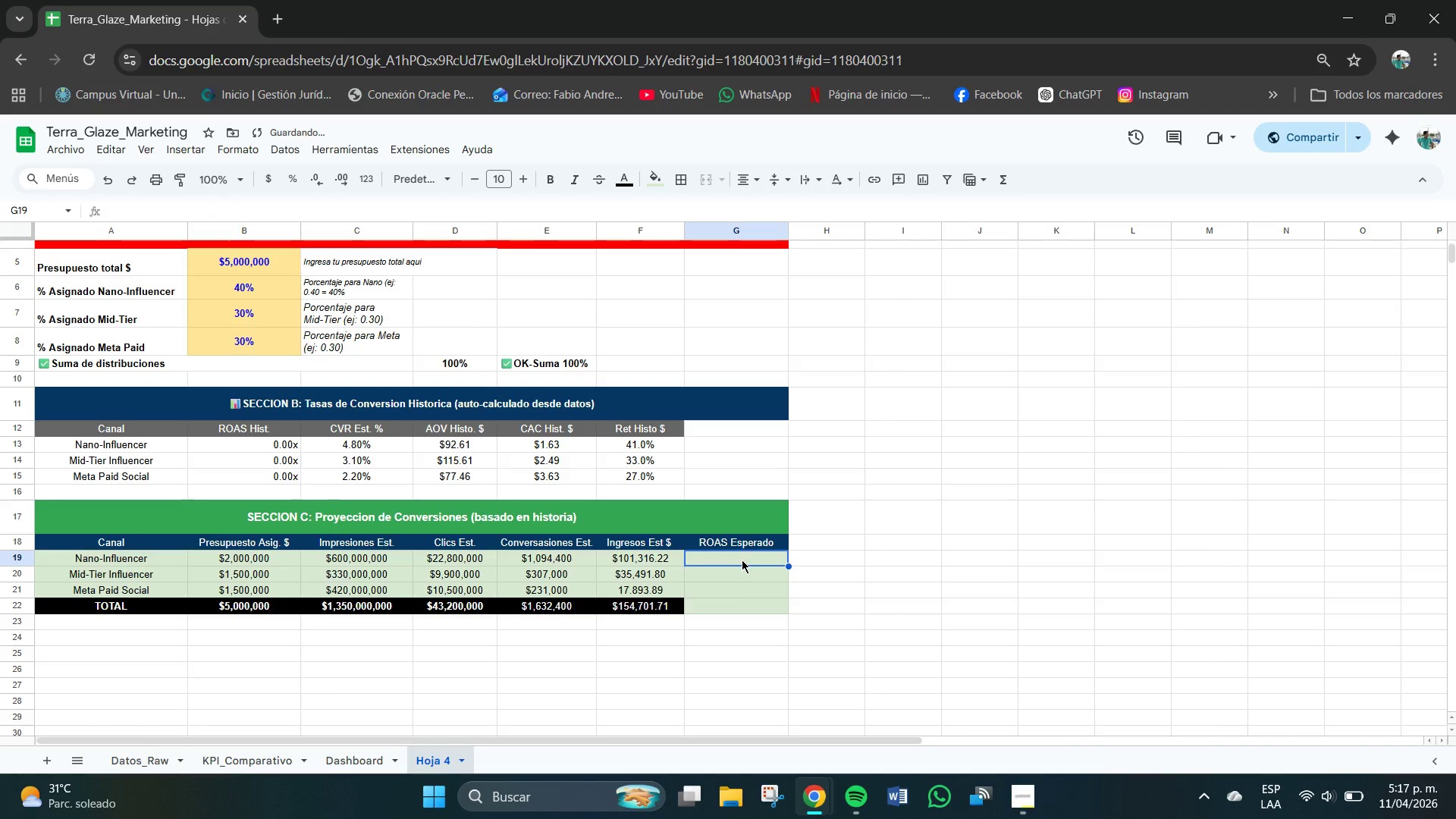 
key(Numpad5)
 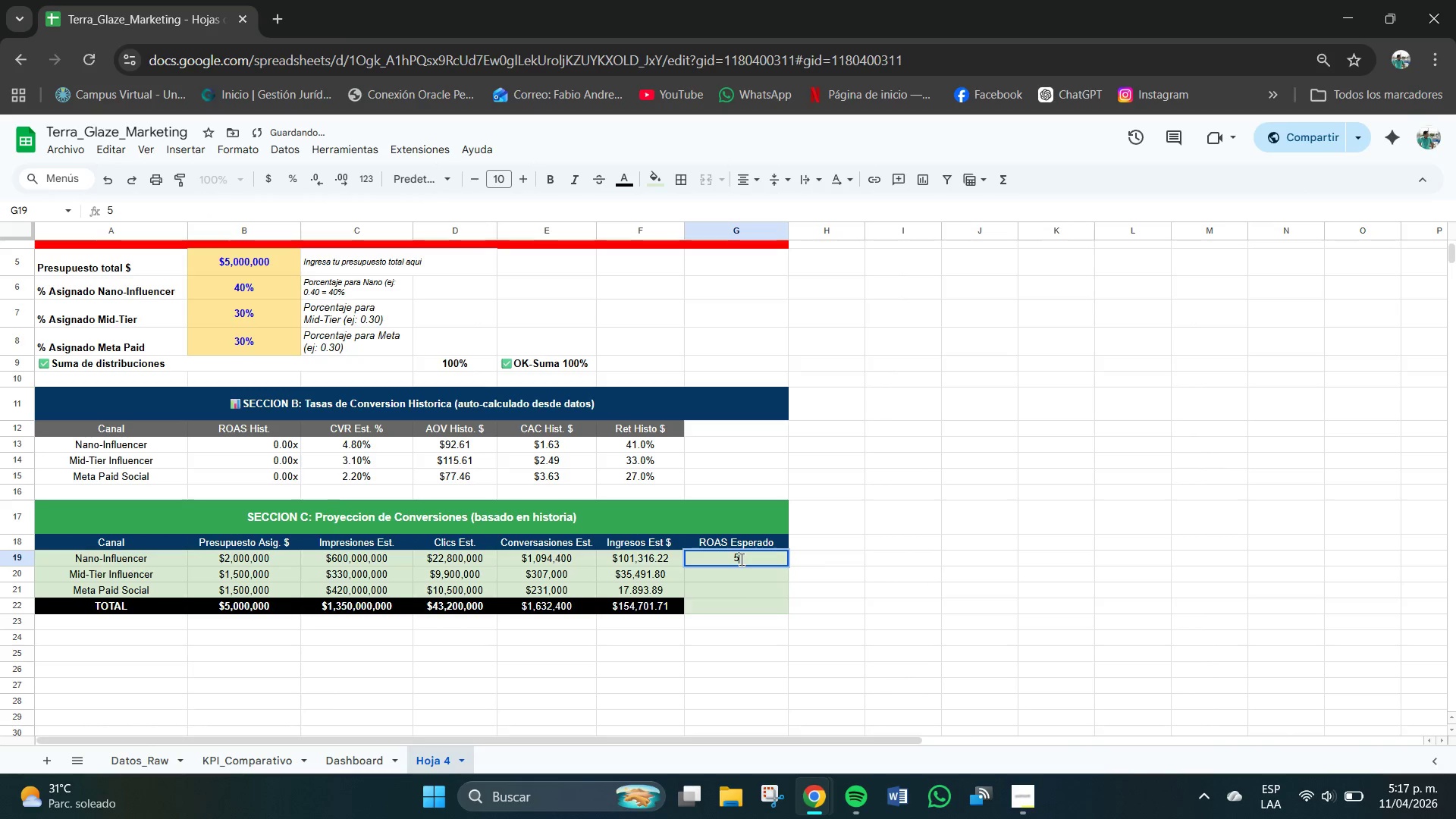 
key(Numpad2)
 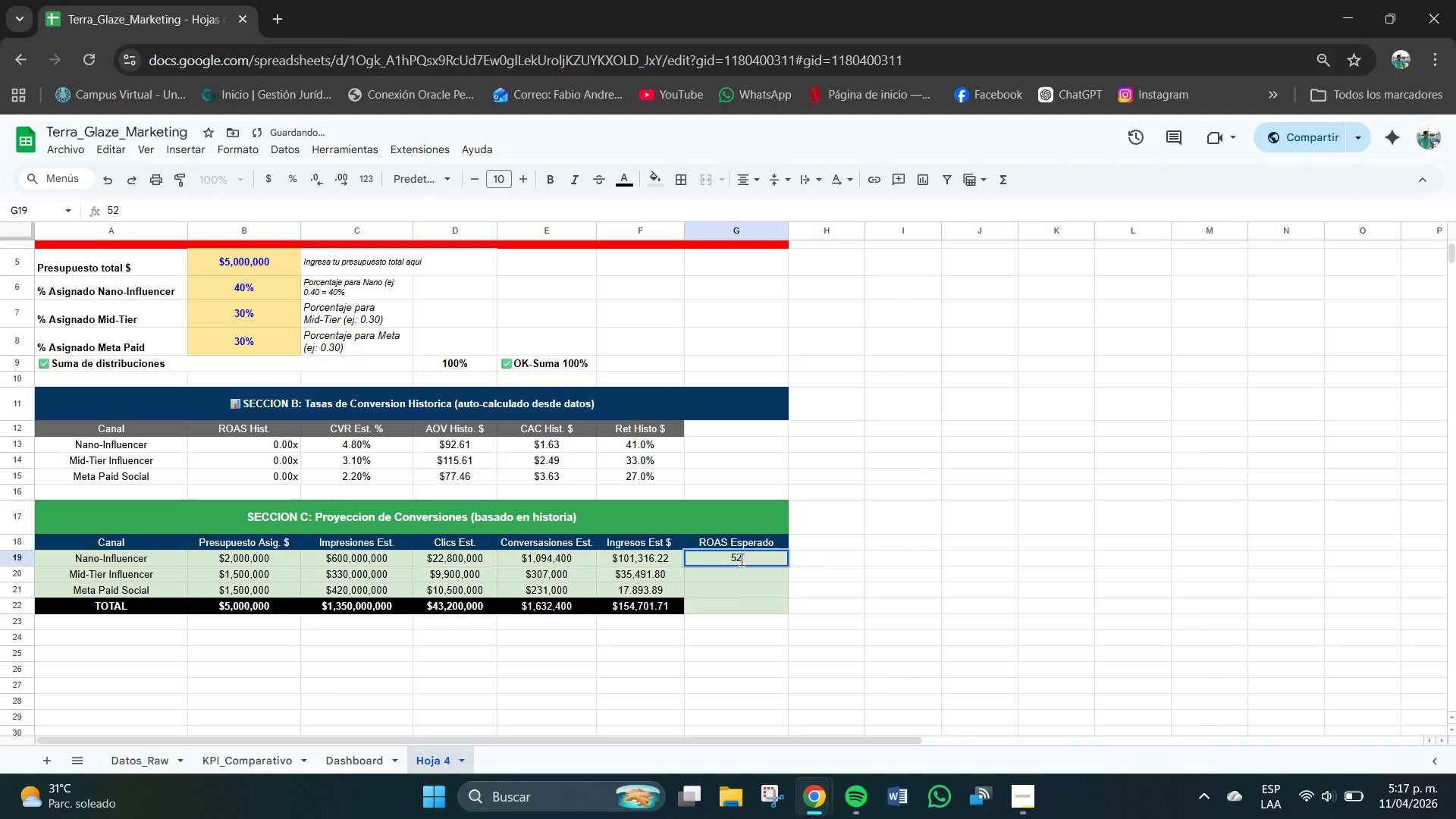 
key(Backspace)
 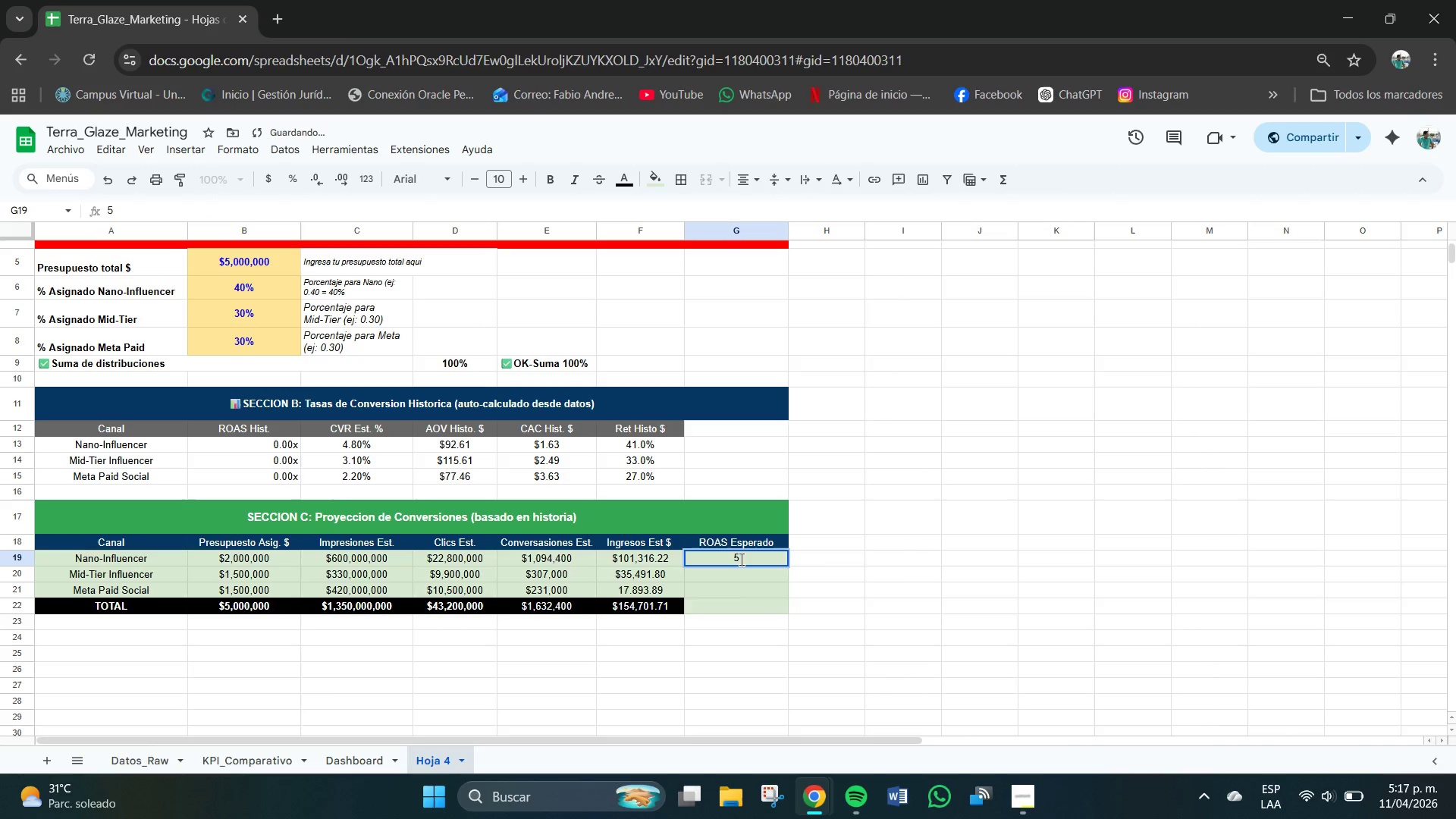 
key(Numpad0)
 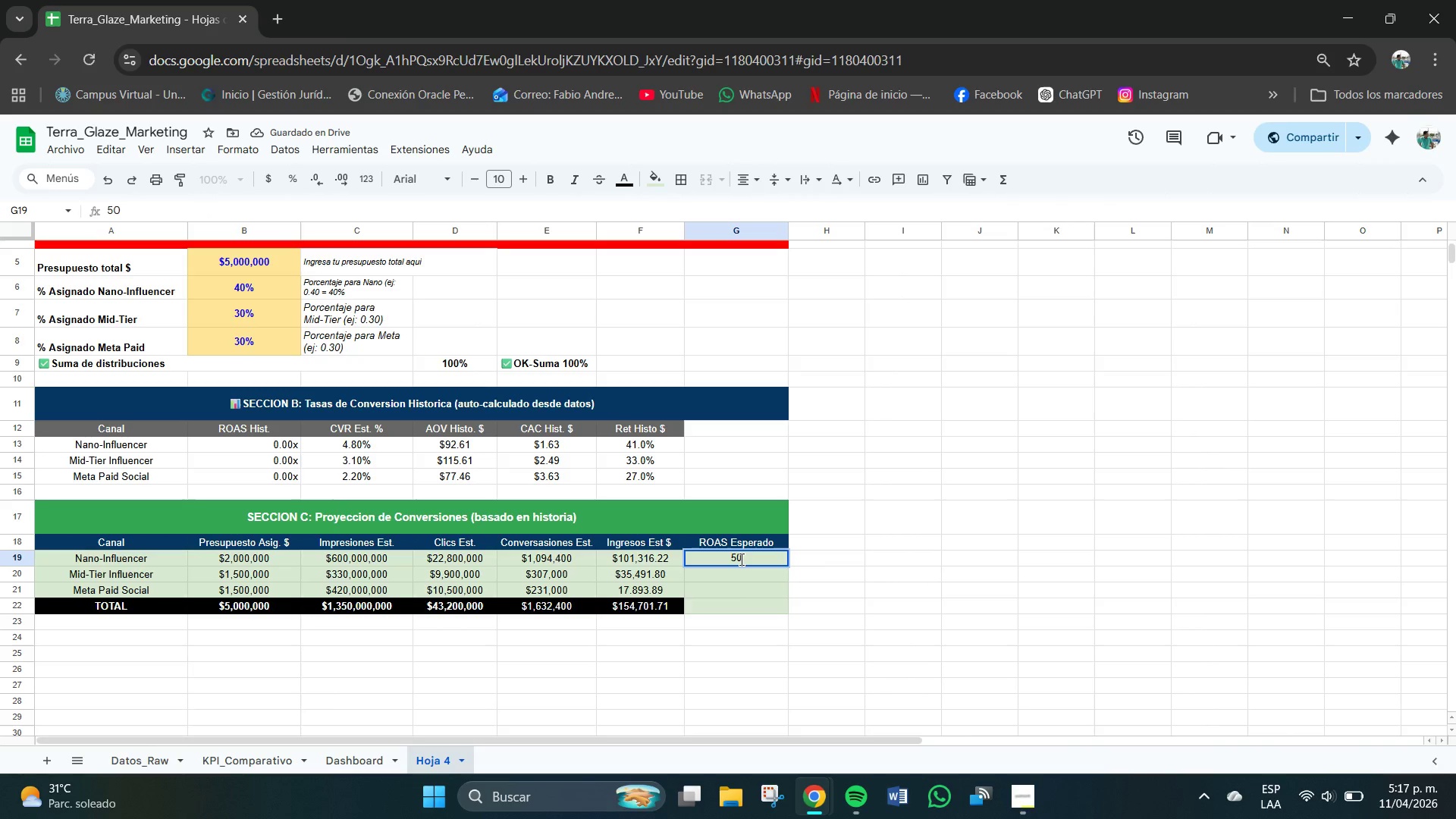 
key(NumpadDecimal)
 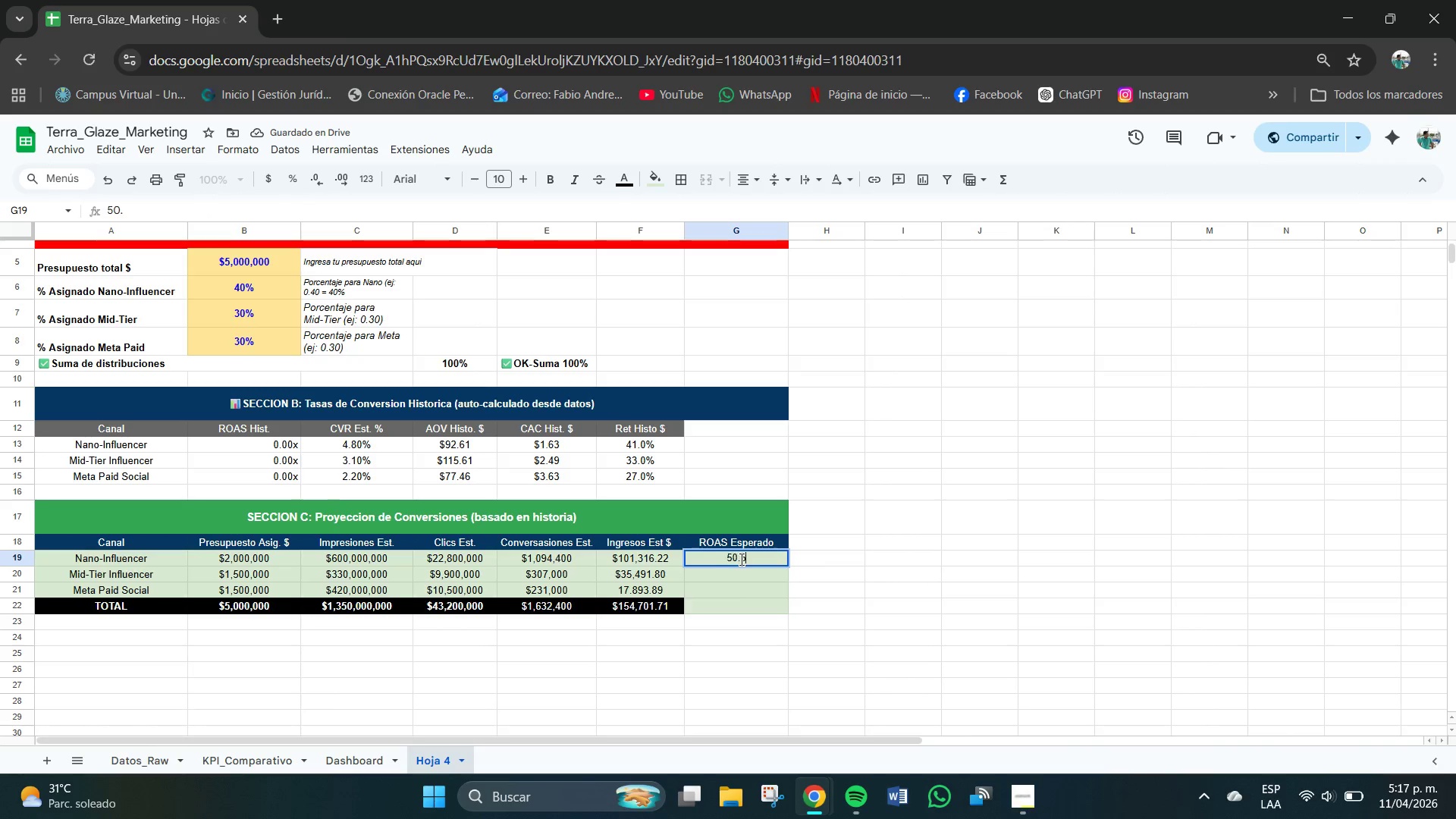 
key(Numpad6)
 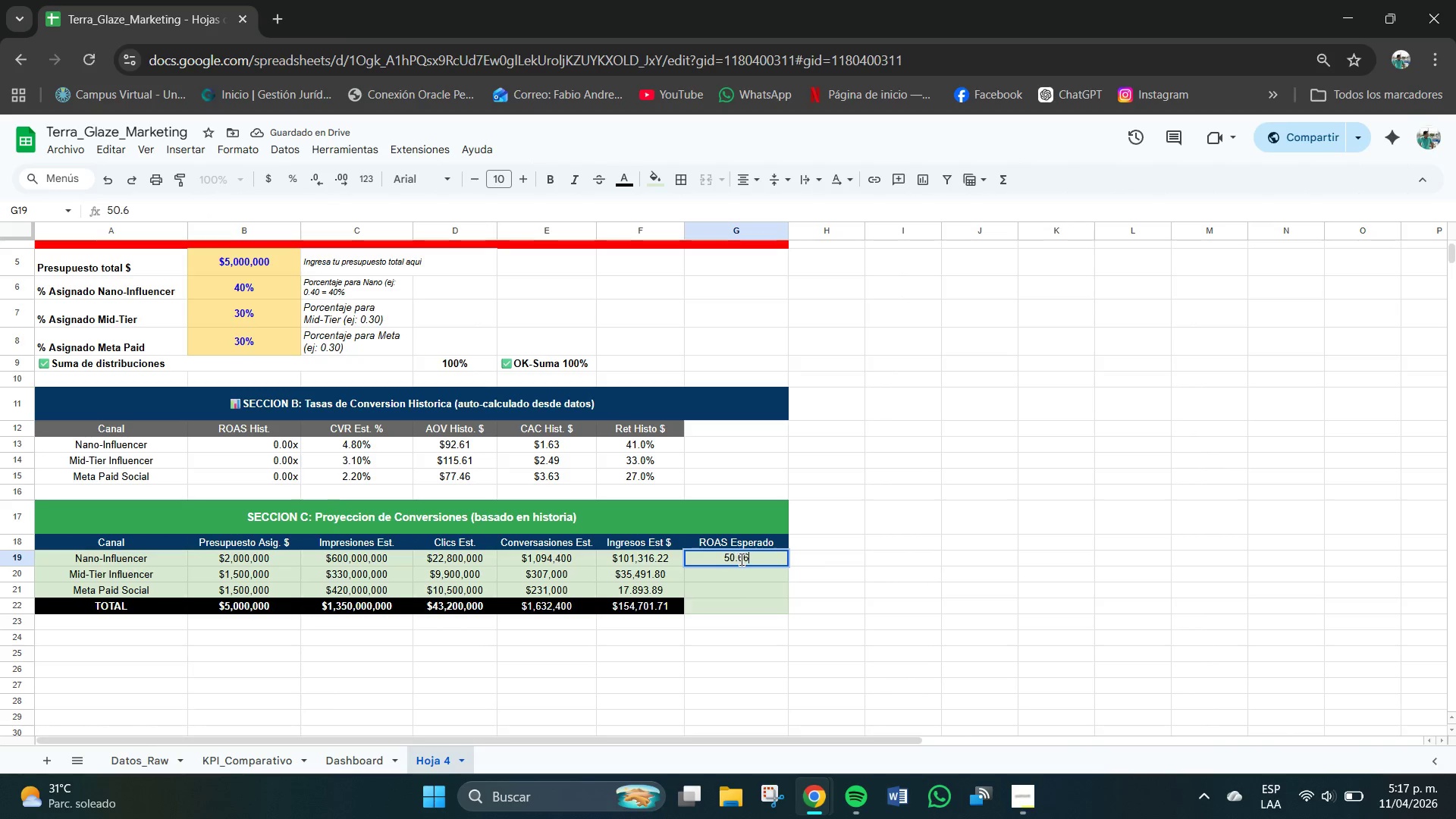 
key(Numpad6)
 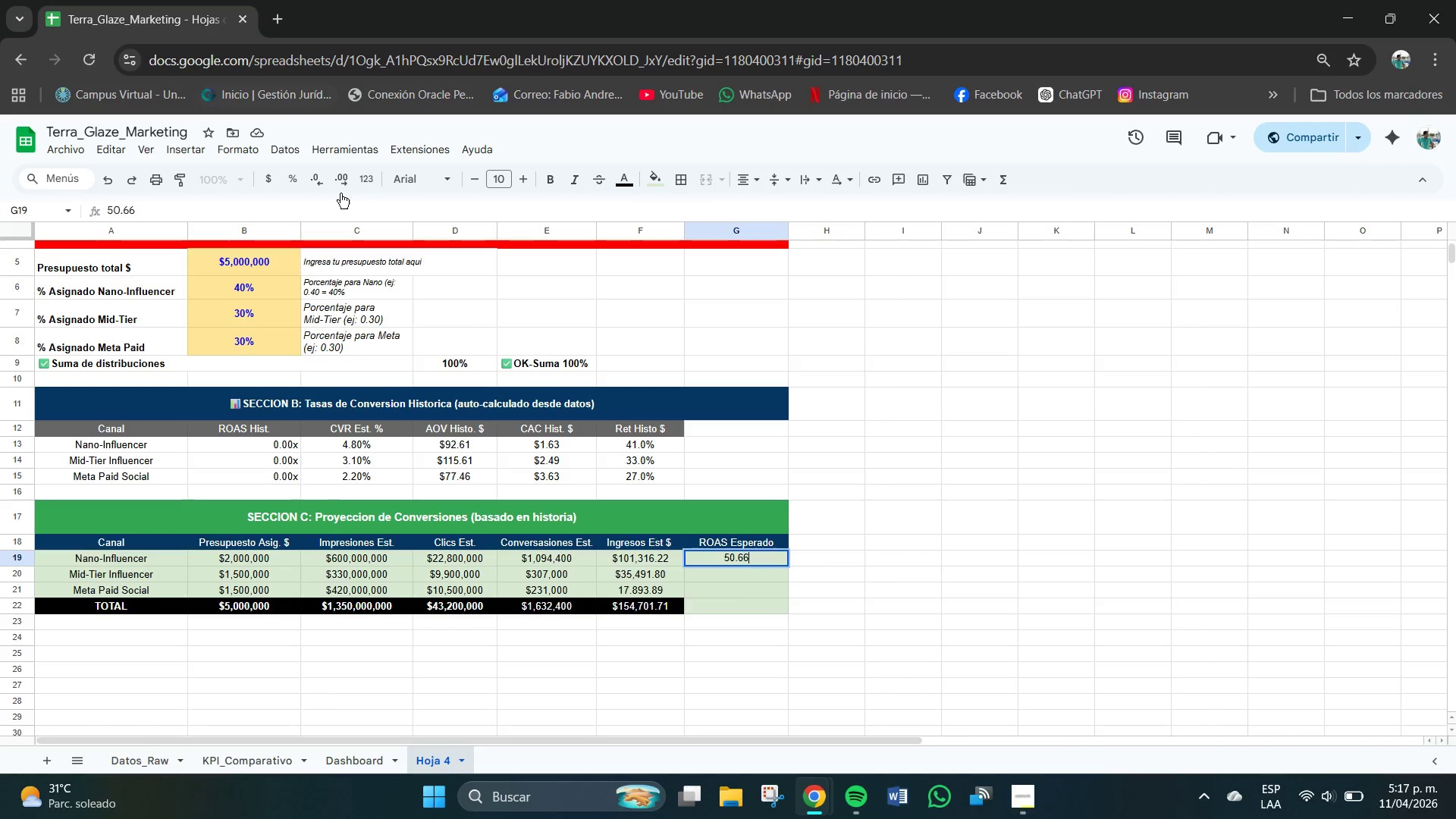 
left_click([368, 181])
 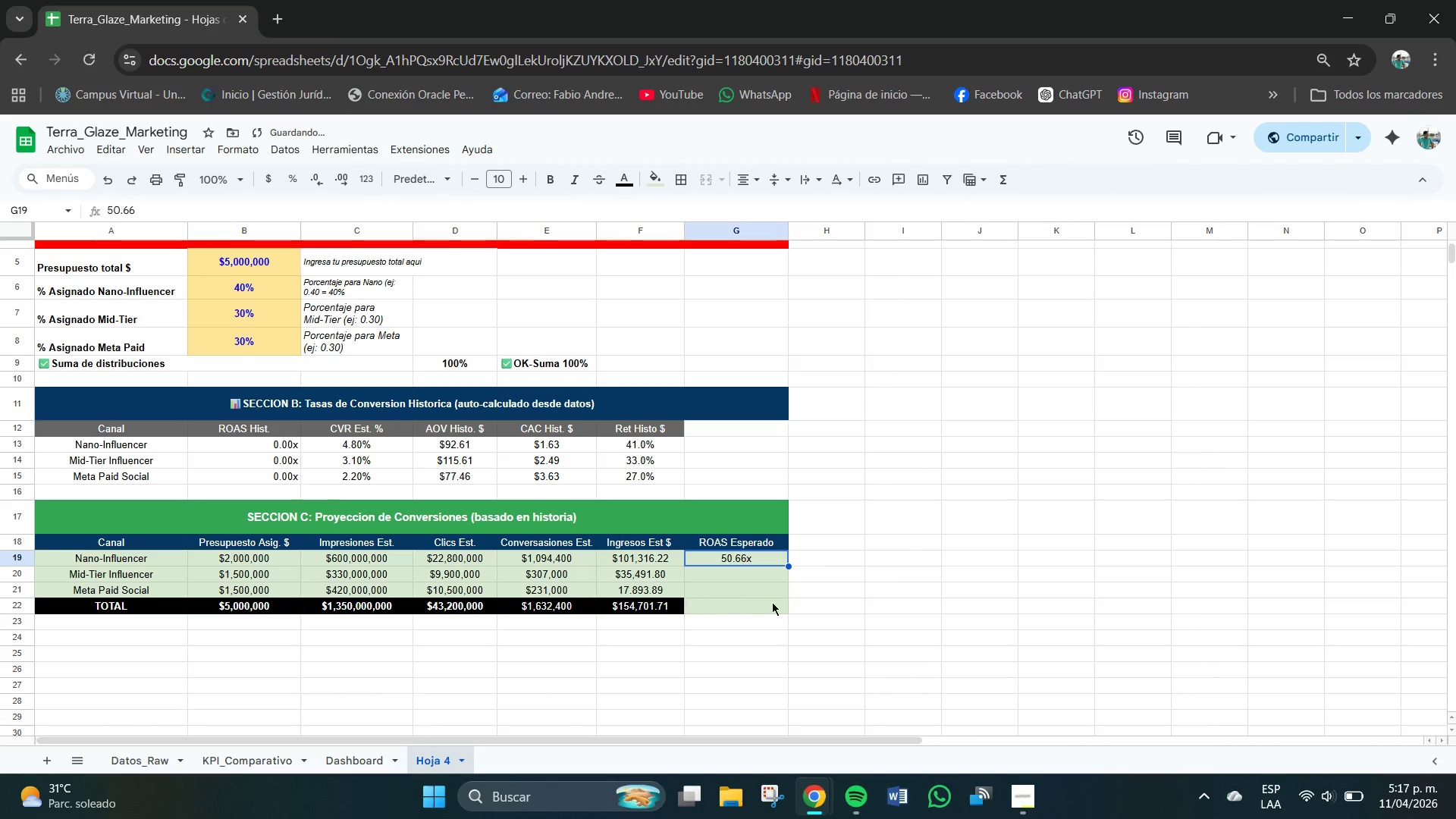 
left_click_drag(start_coordinate=[751, 572], to_coordinate=[754, 591])
 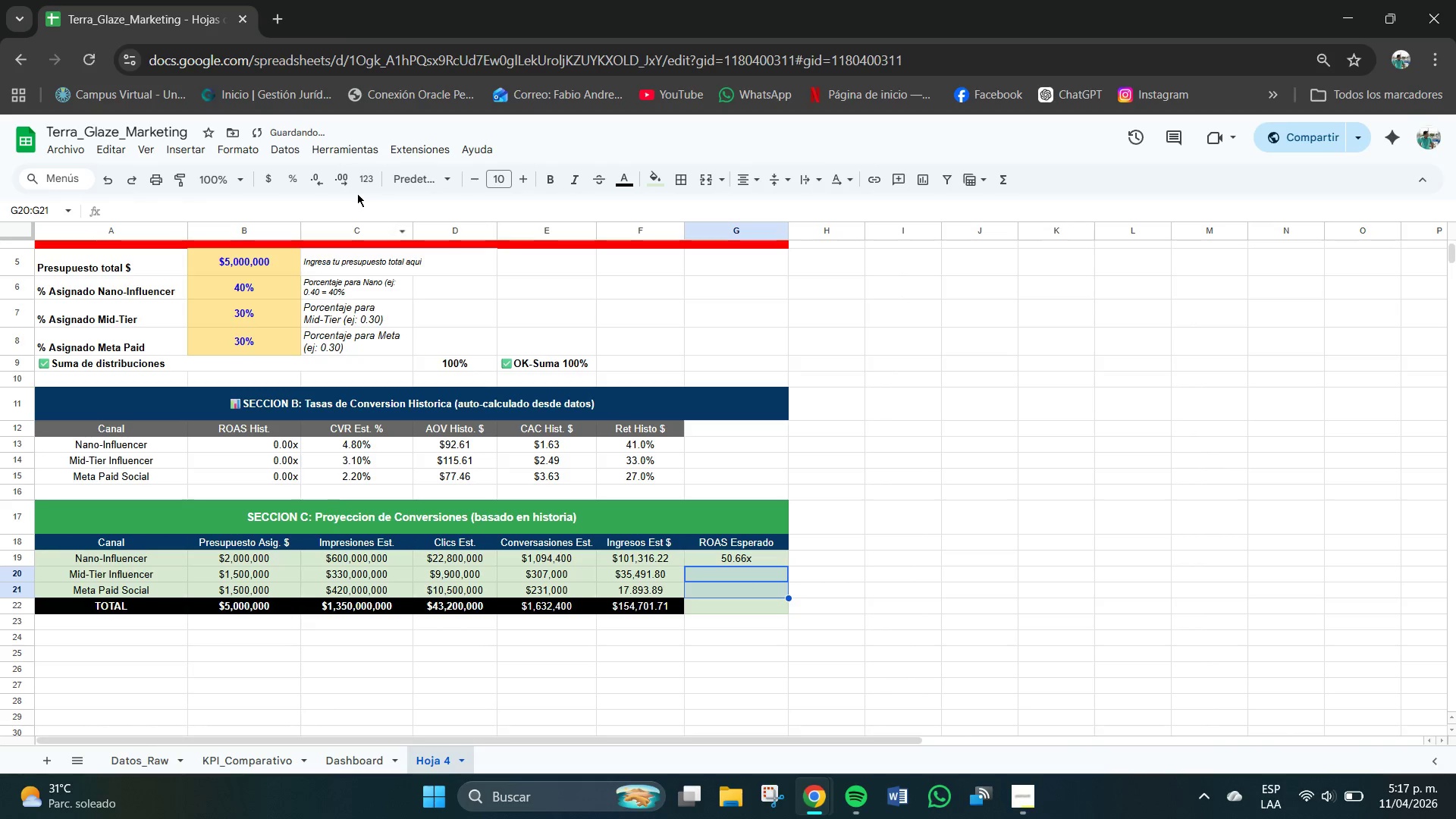 
left_click([366, 178])
 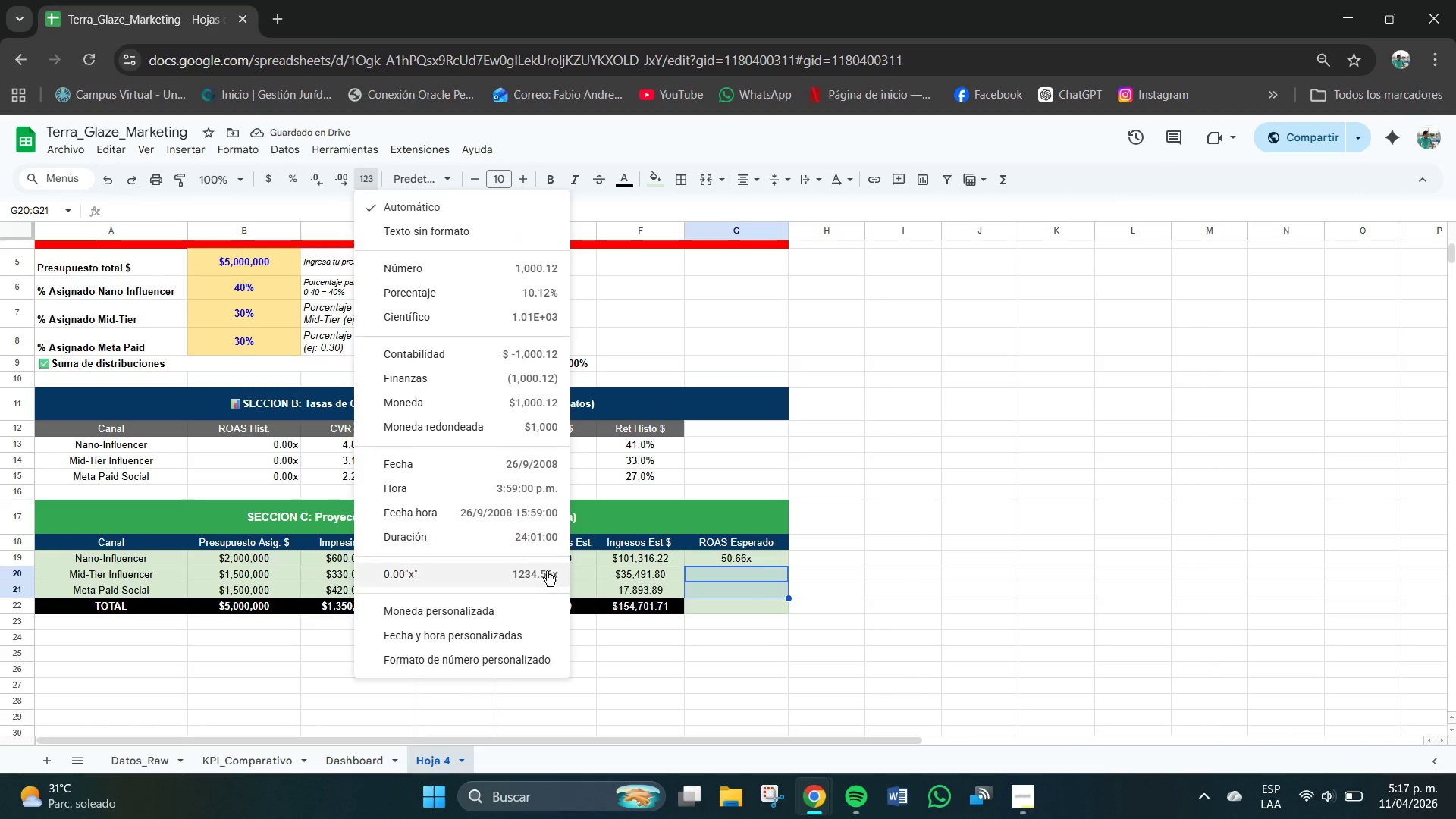 
left_click([544, 576])
 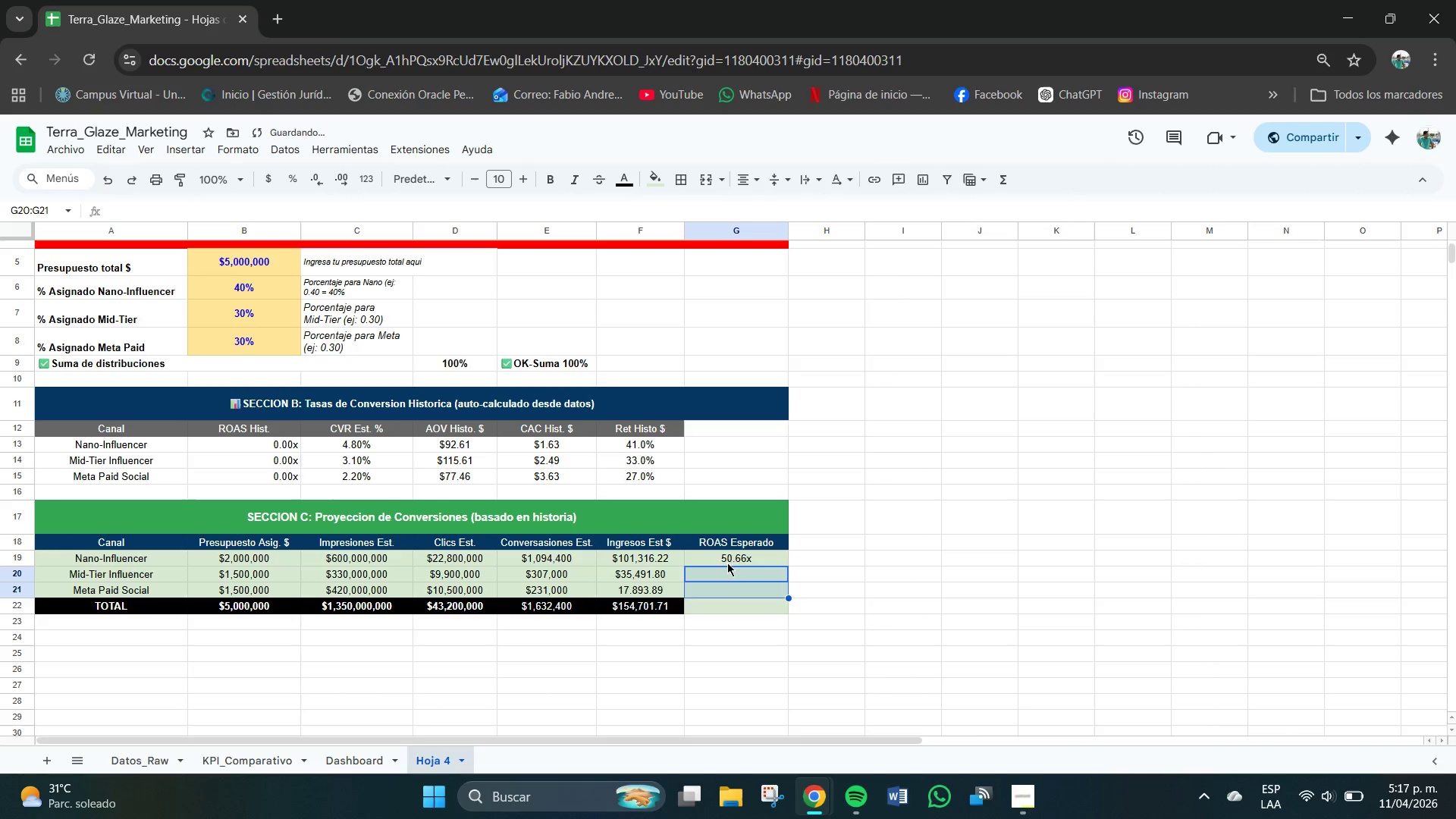 
left_click([740, 577])
 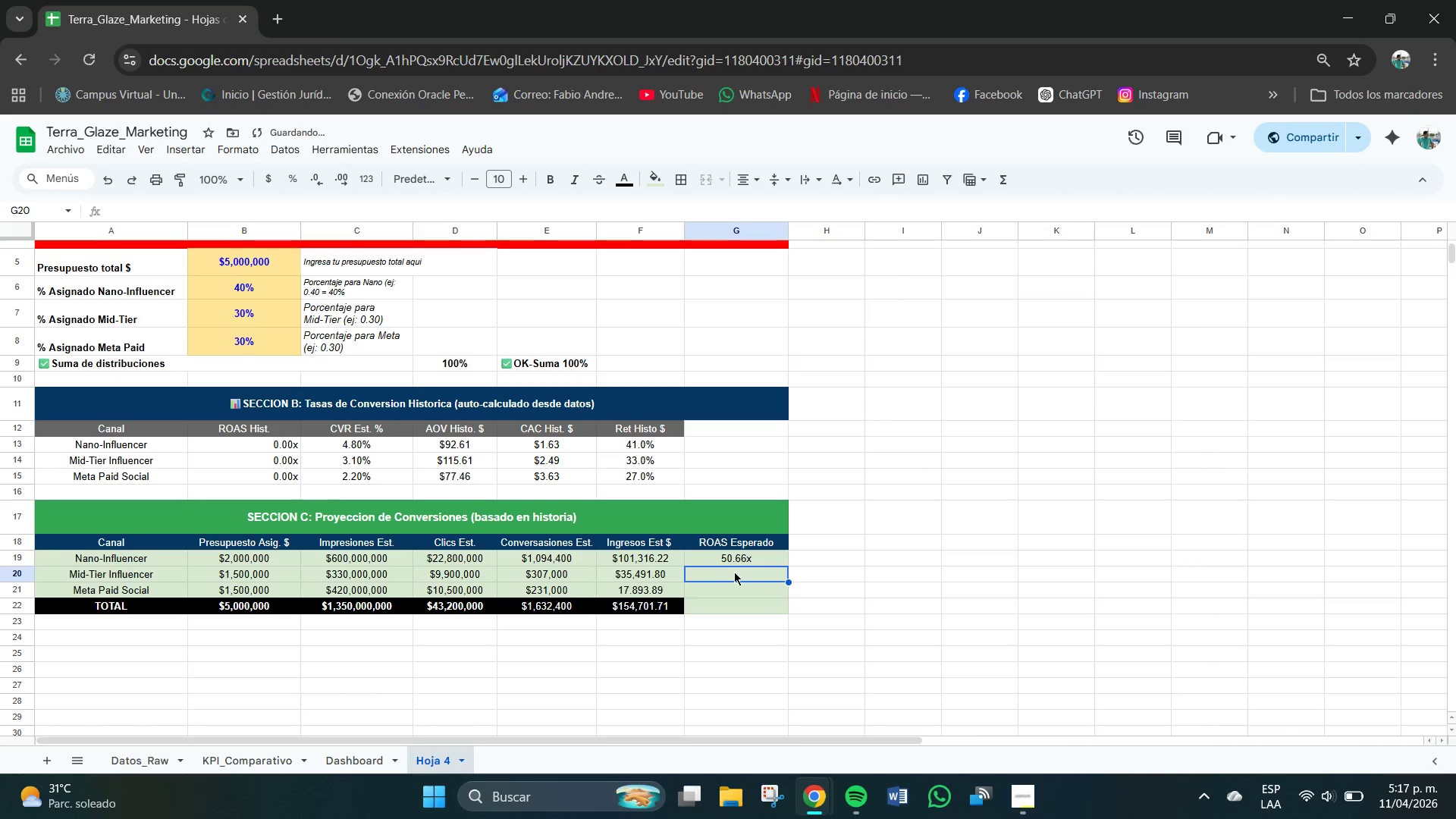 
double_click([735, 572])
 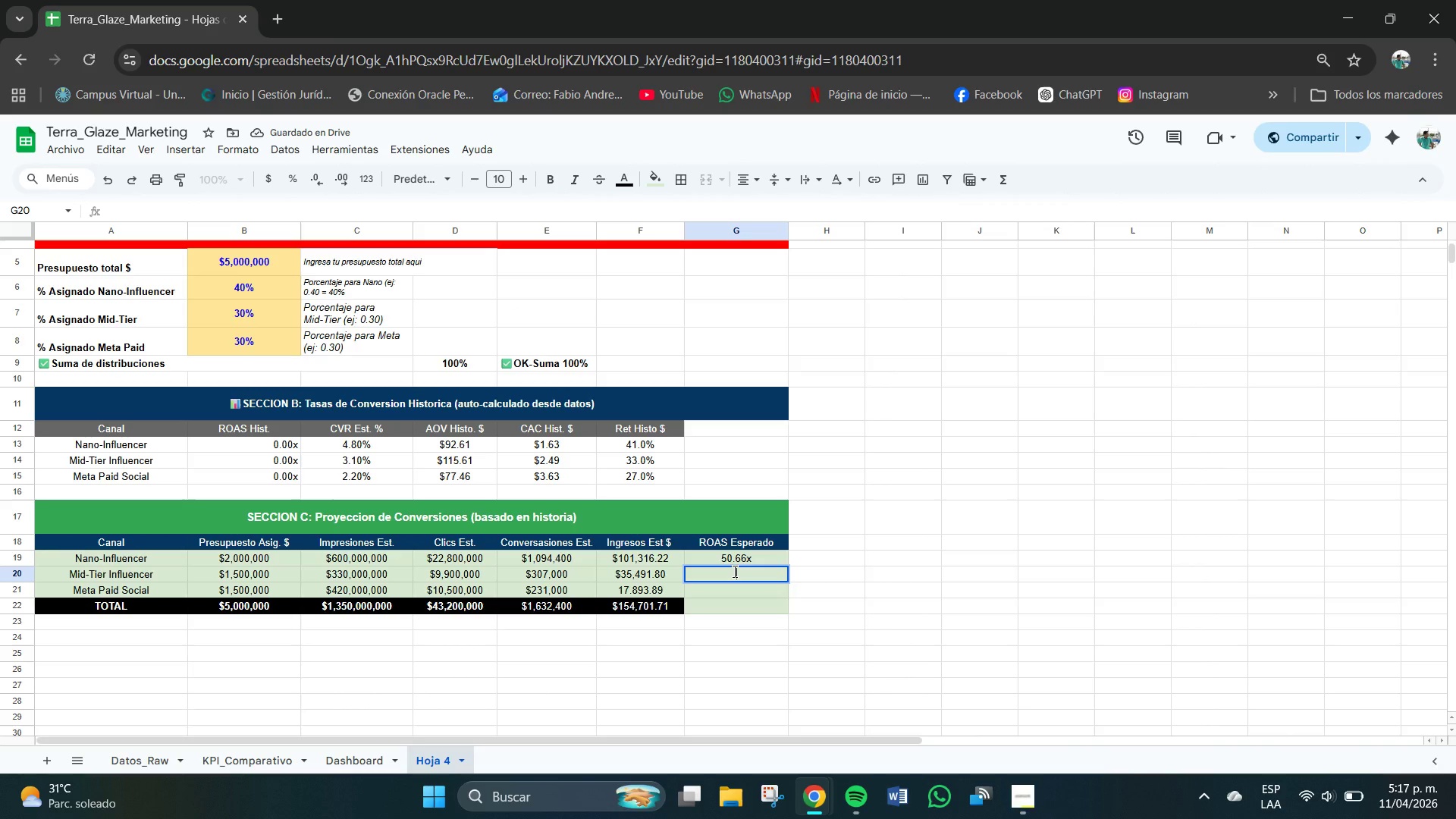 
key(Numpad2)
 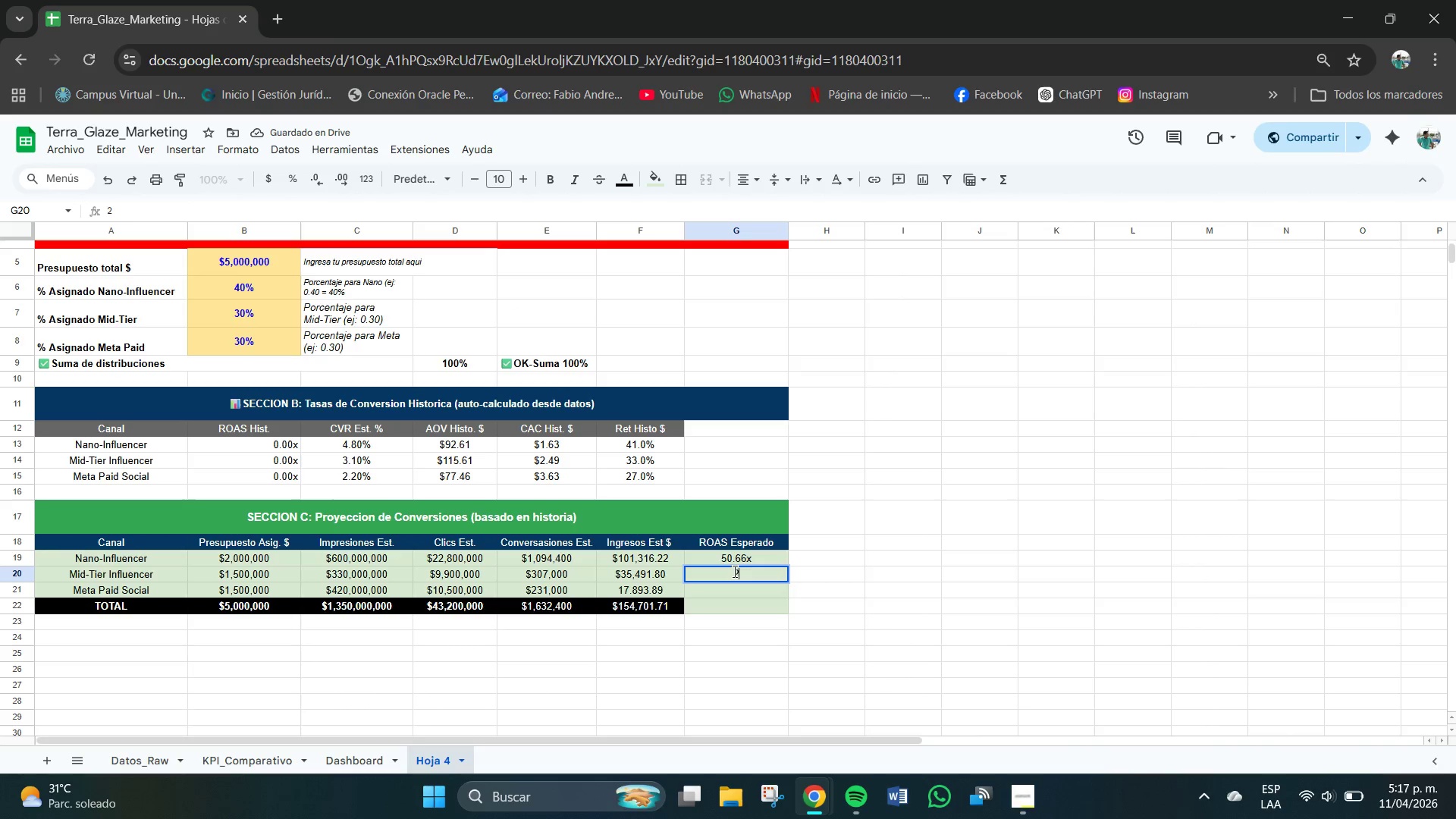 
key(Numpad2)
 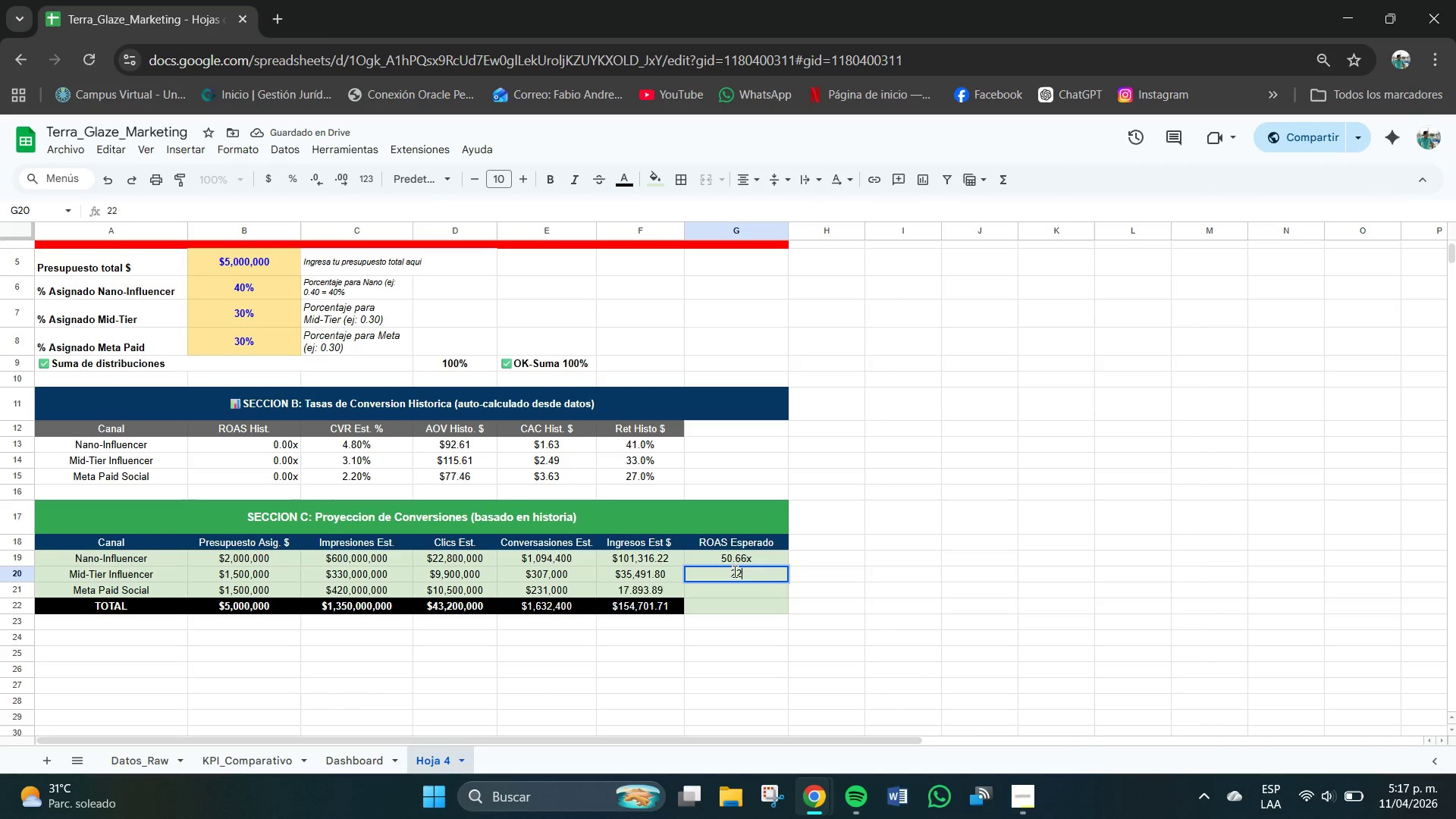 
key(NumpadDecimal)
 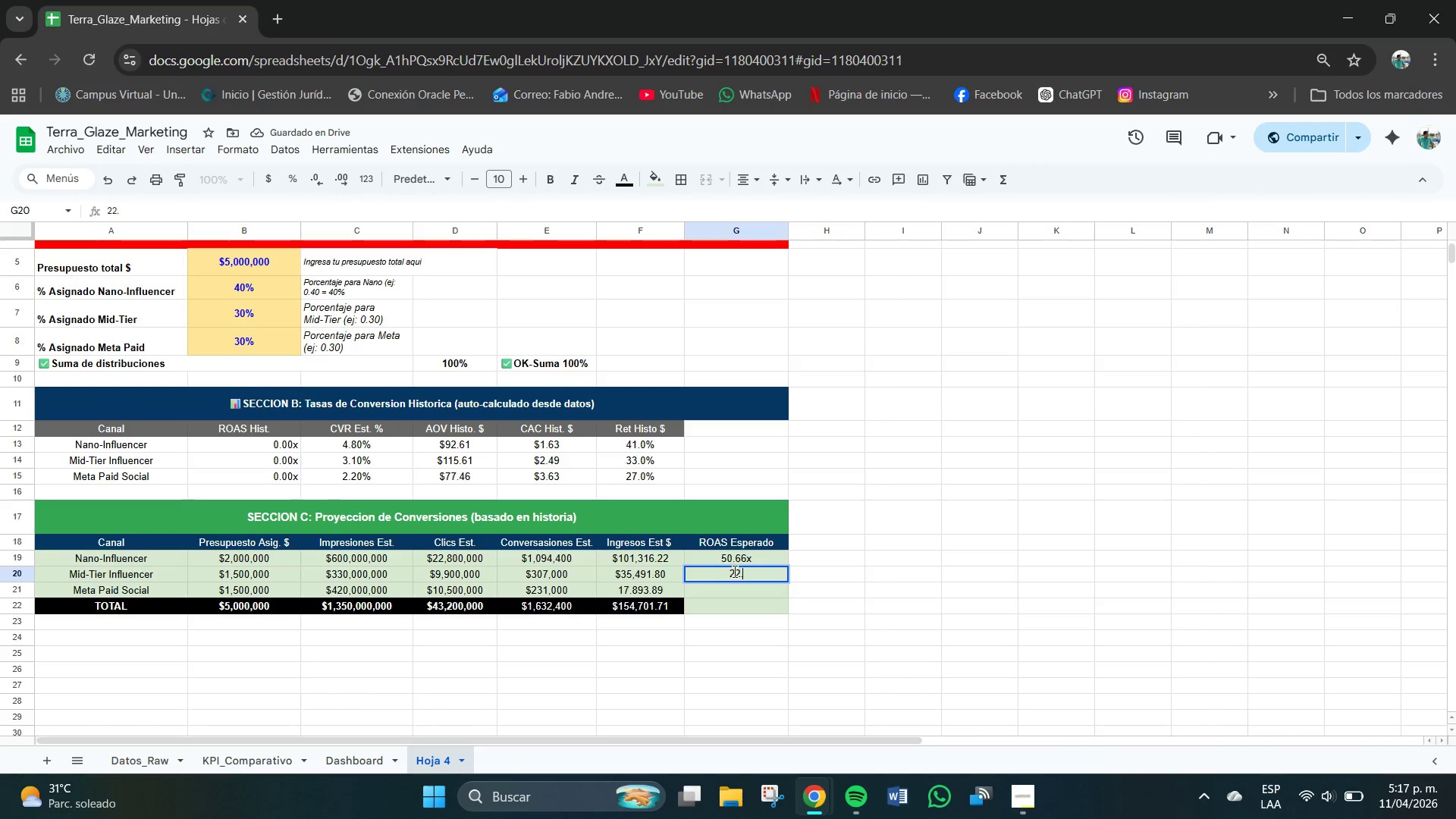 
key(Numpad6)
 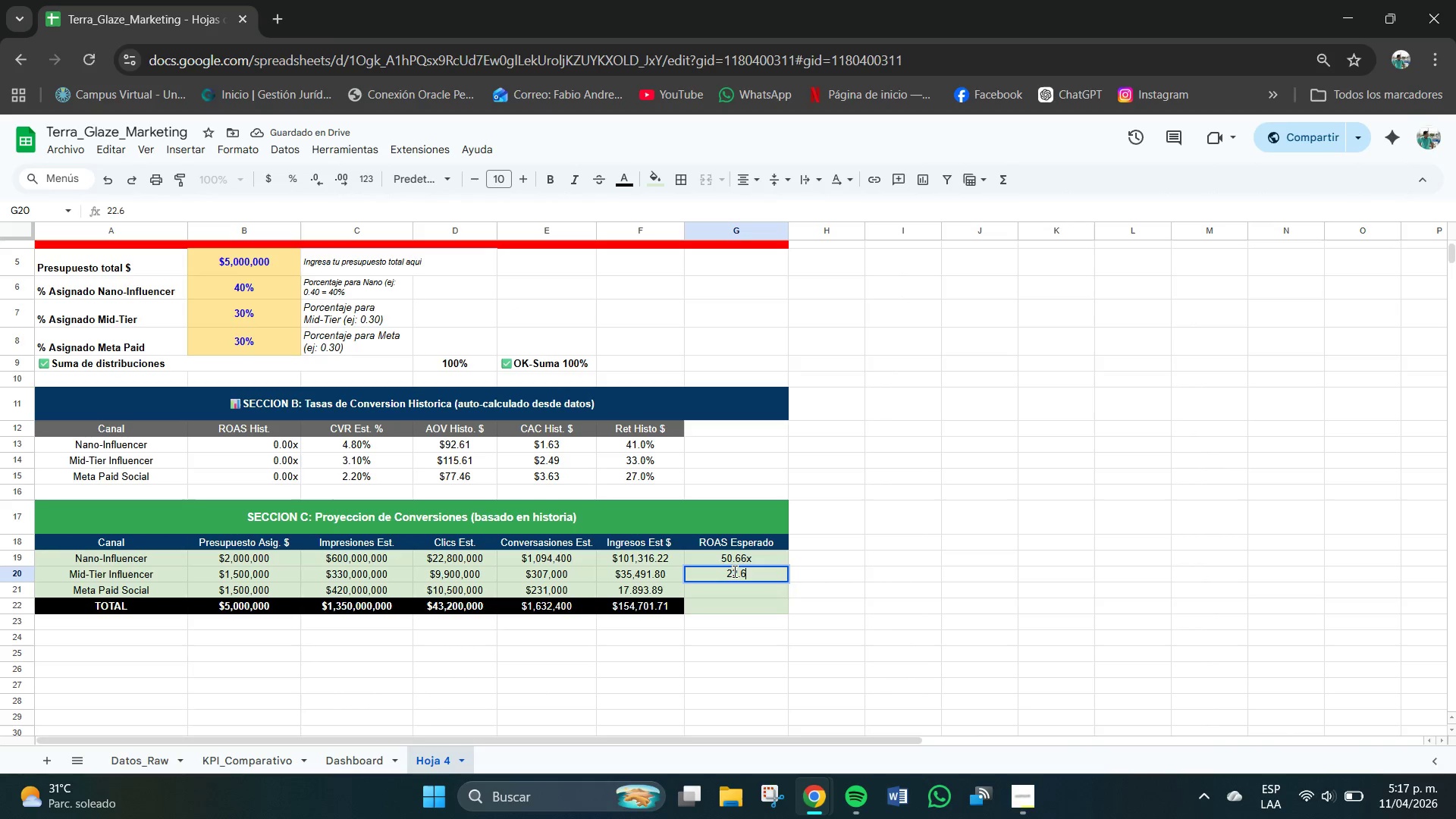 
key(Numpad6)
 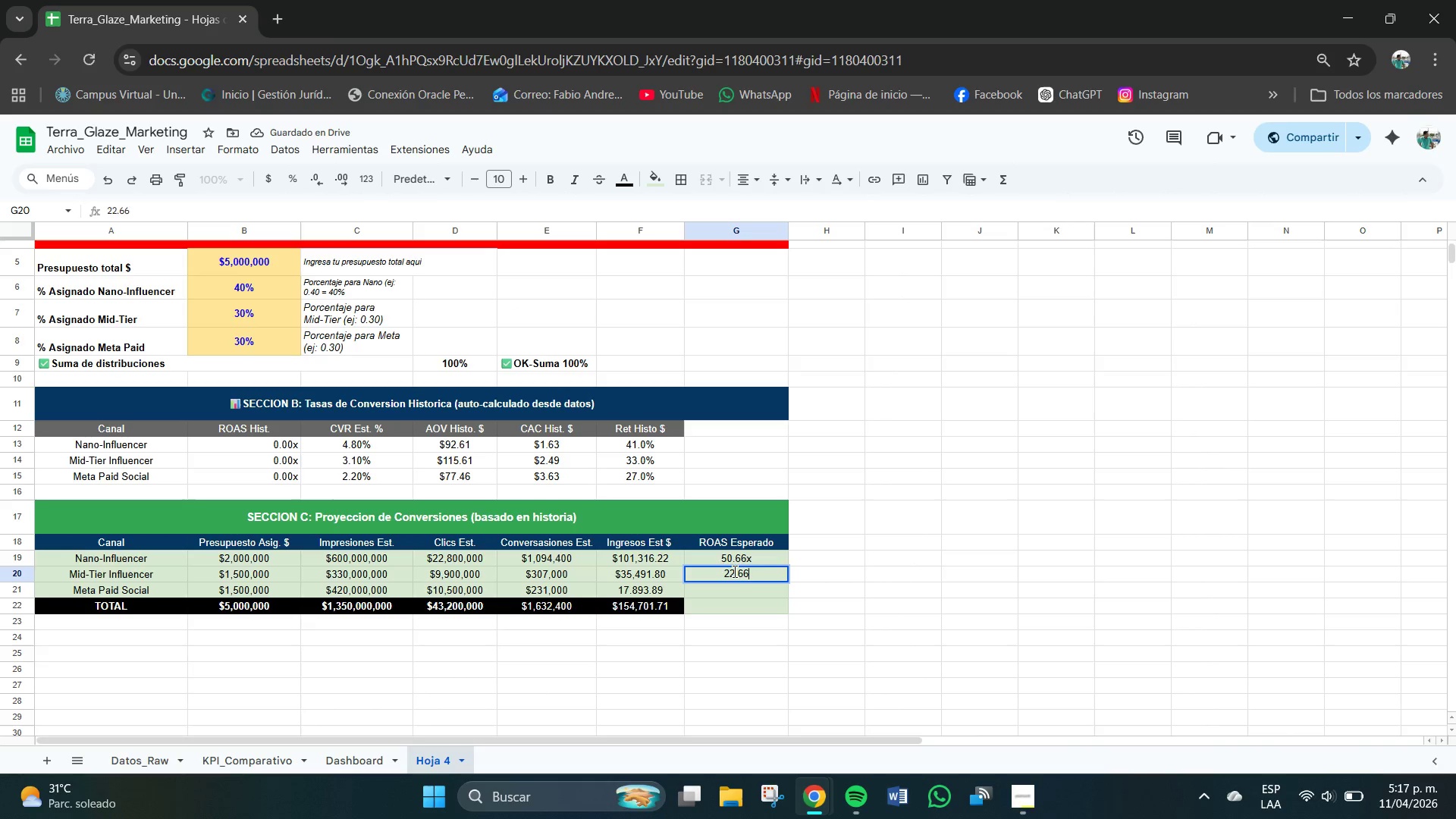 
key(NumpadEnter)
 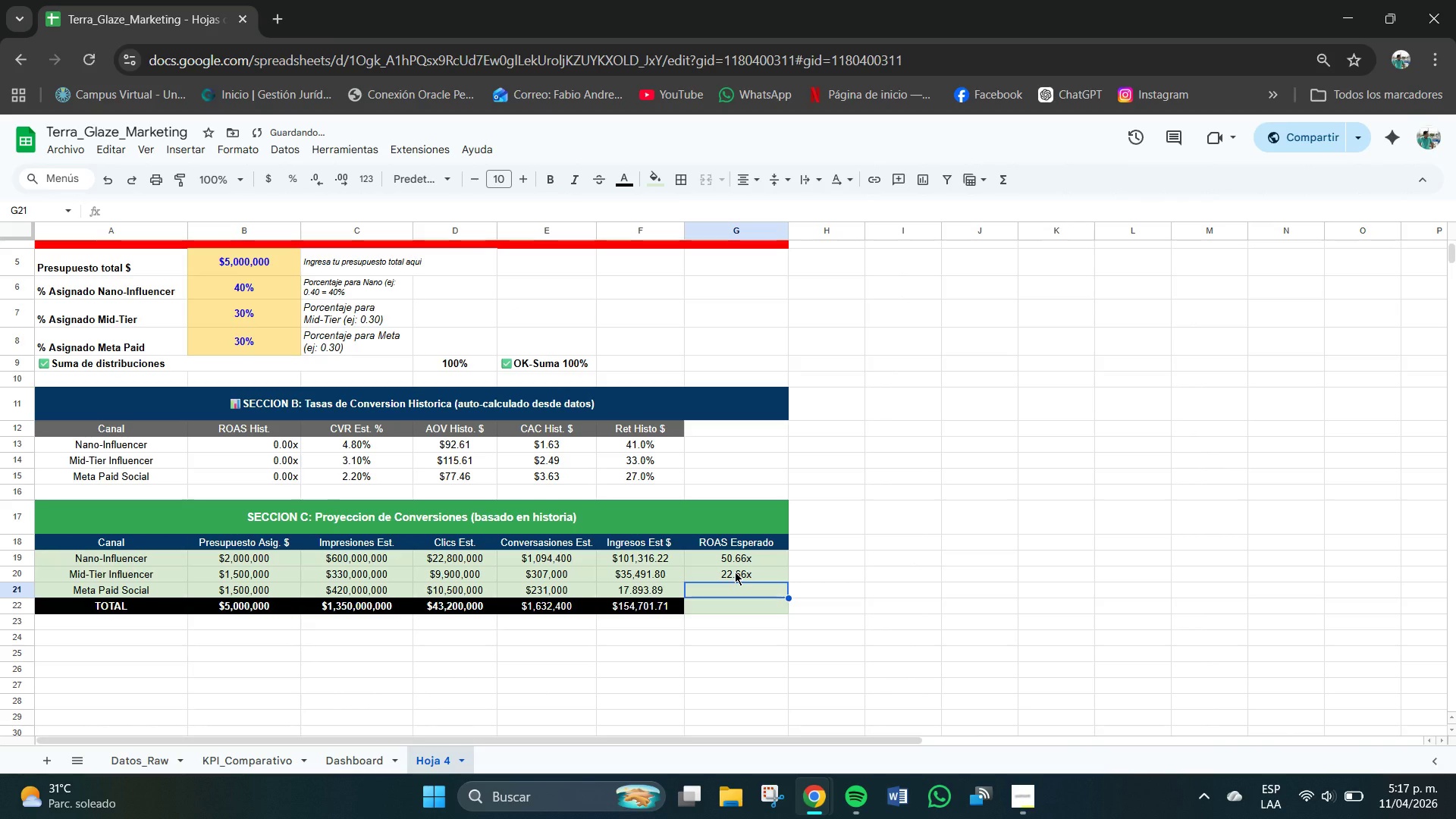 
key(Numpad1)
 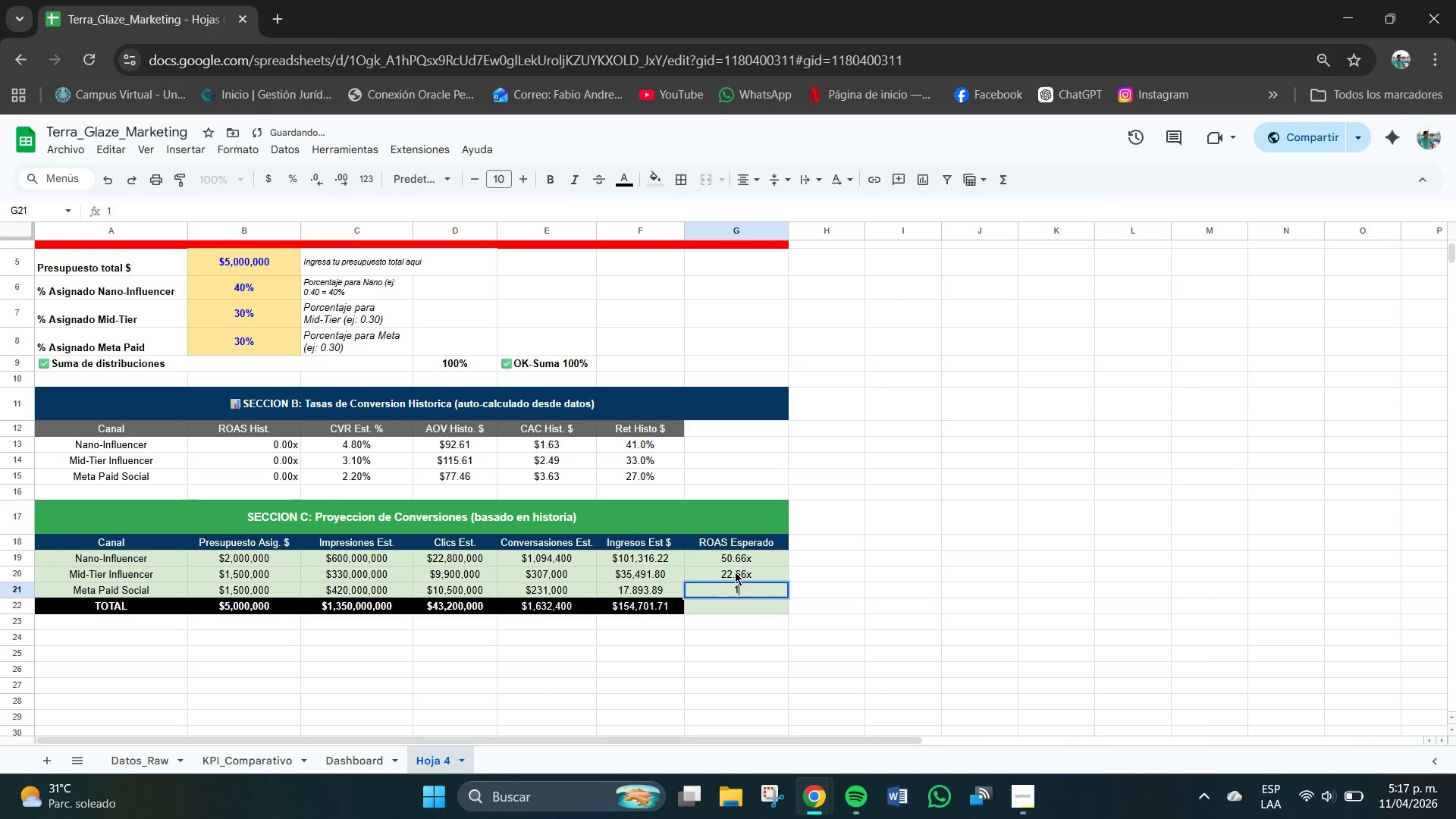 
key(Numpad1)
 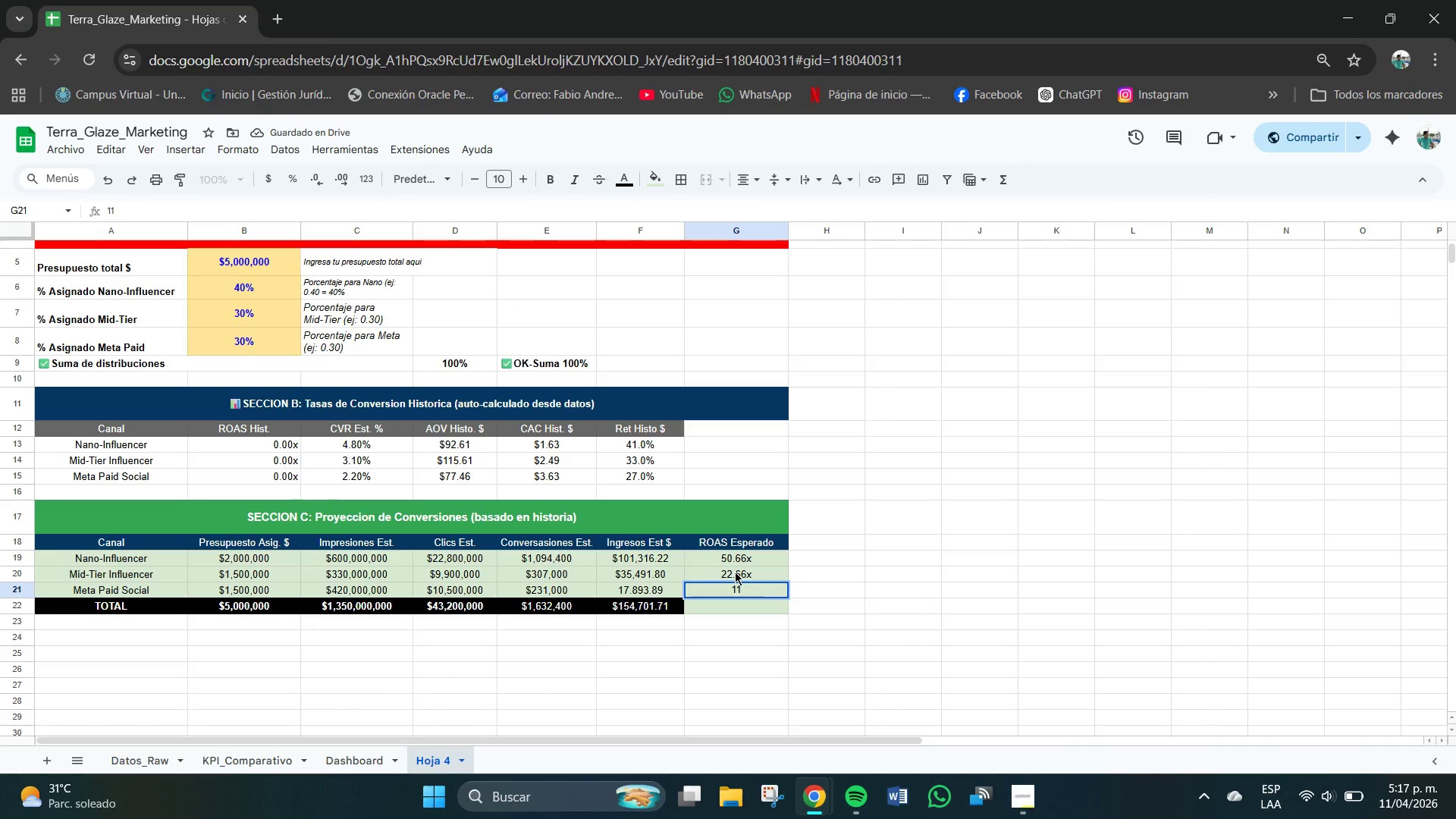 
key(NumpadDecimal)
 